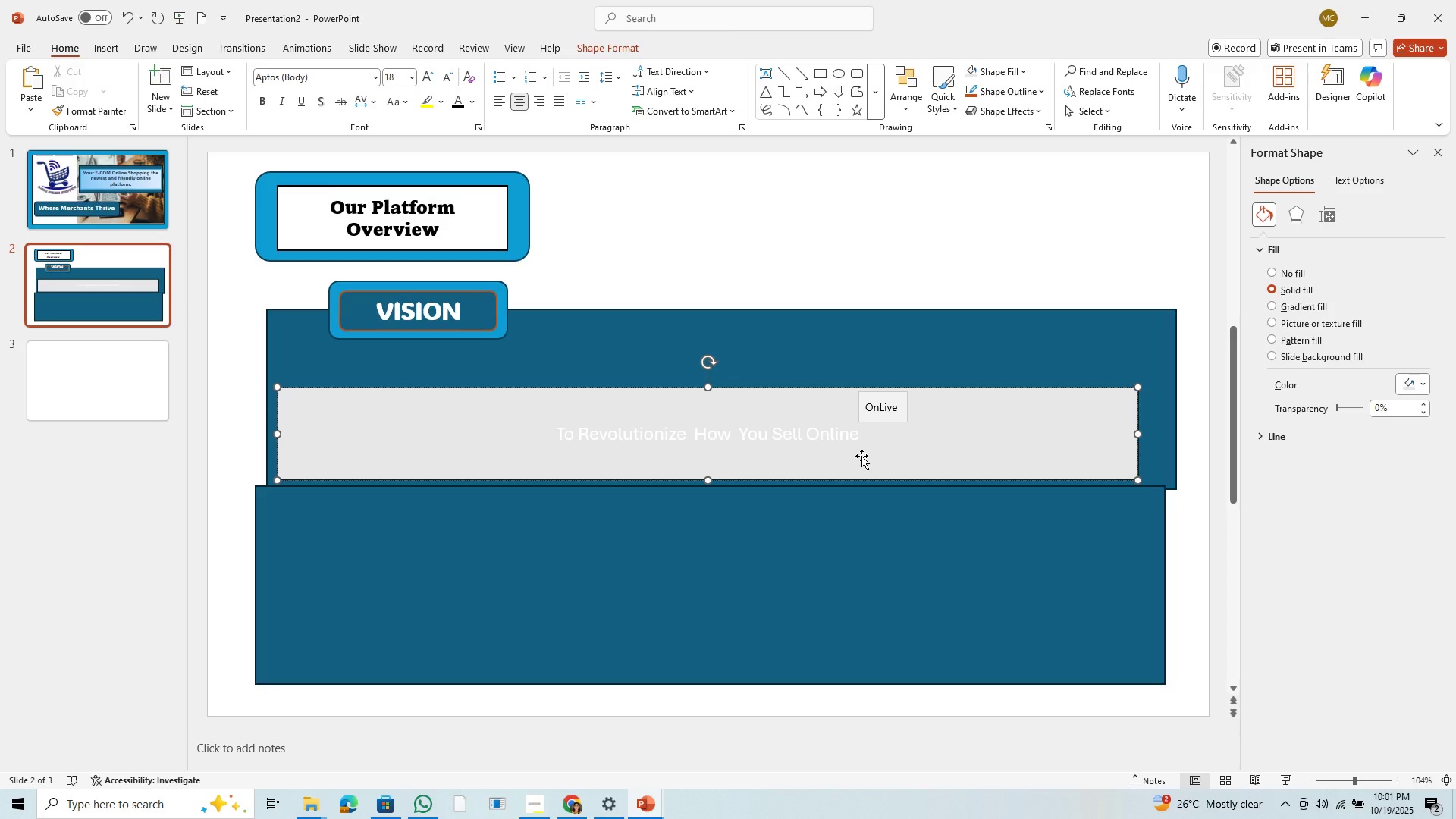 
wait(10.67)
 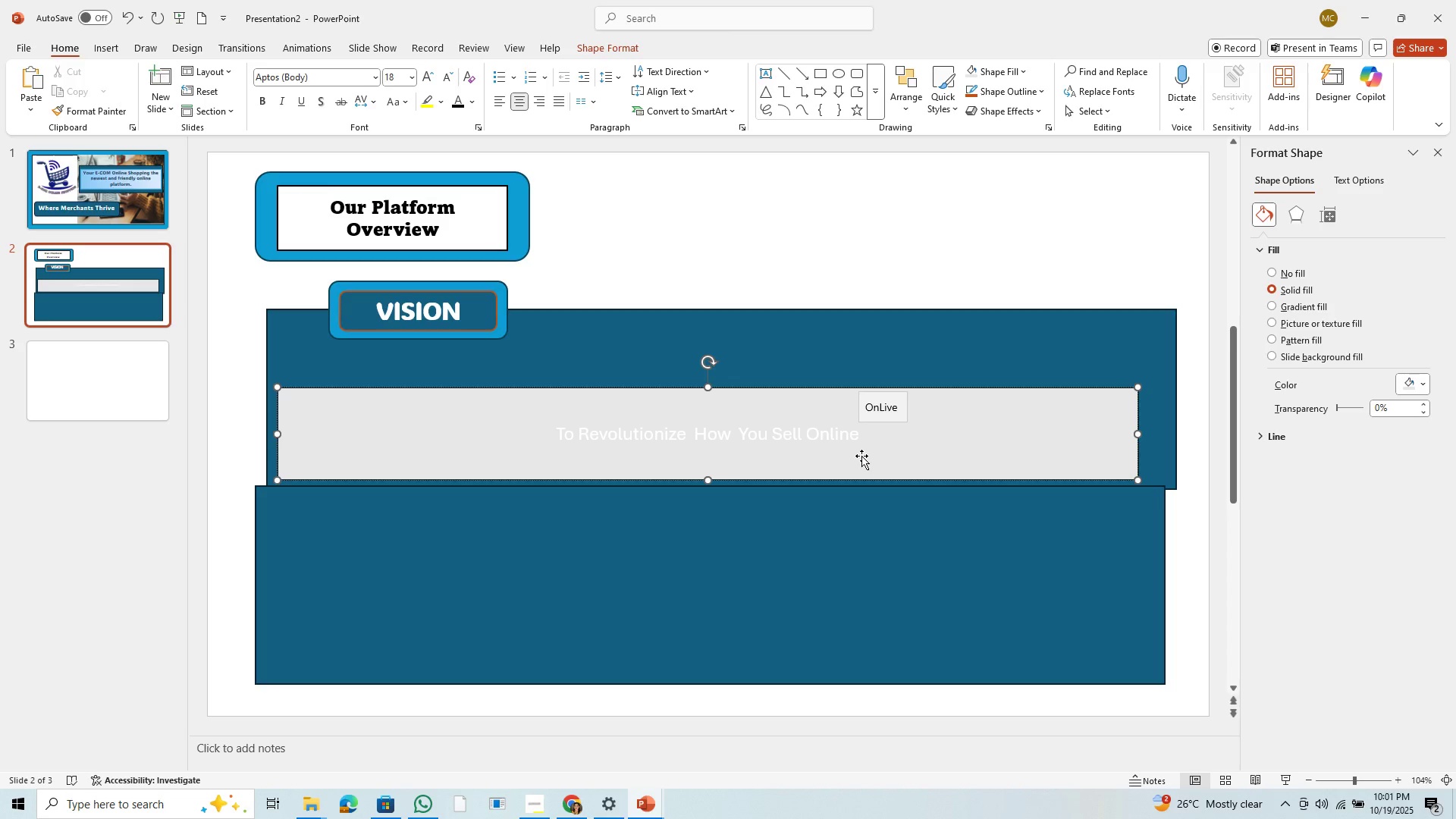 
left_click([561, 433])
 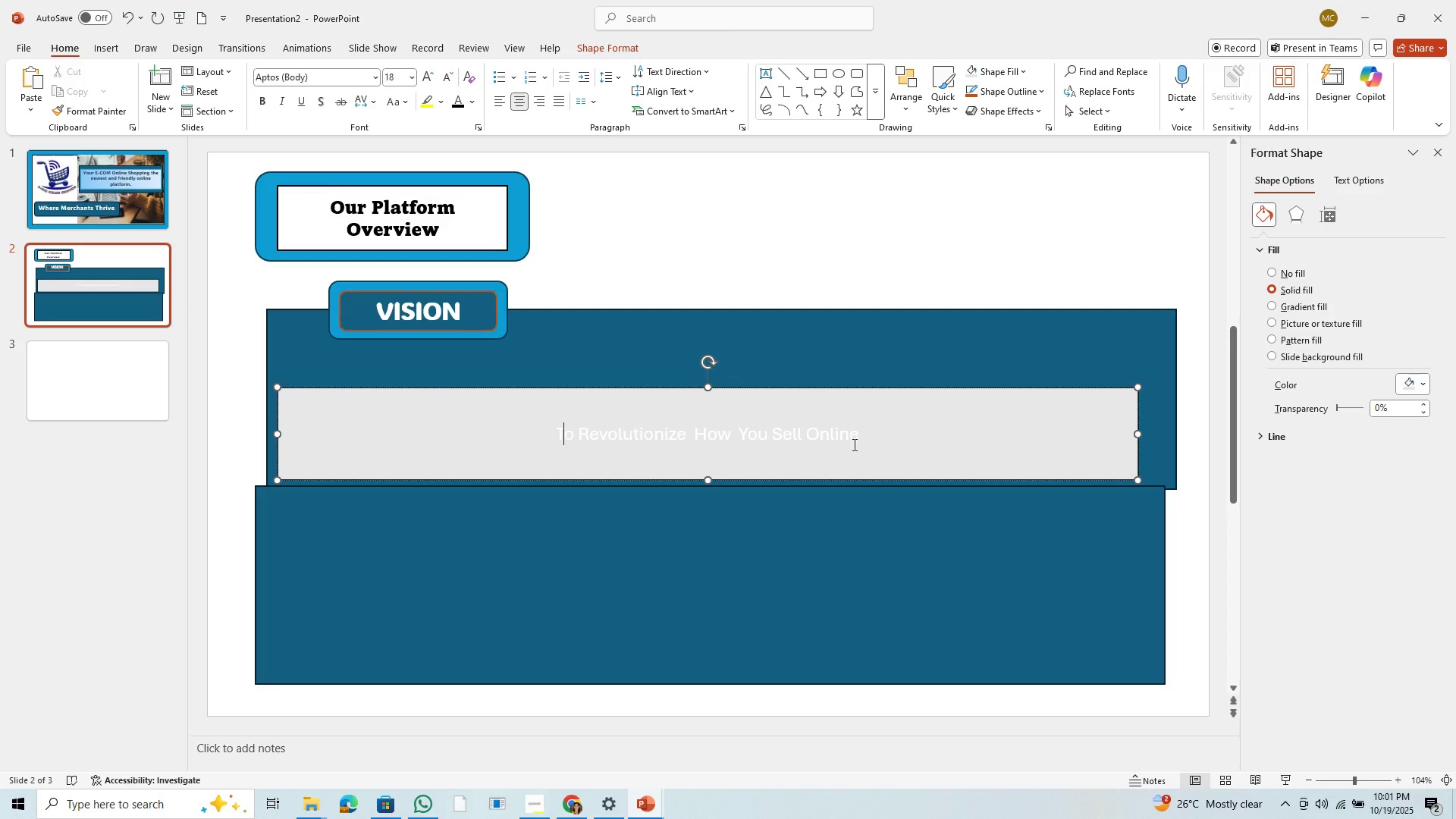 
left_click([870, 434])
 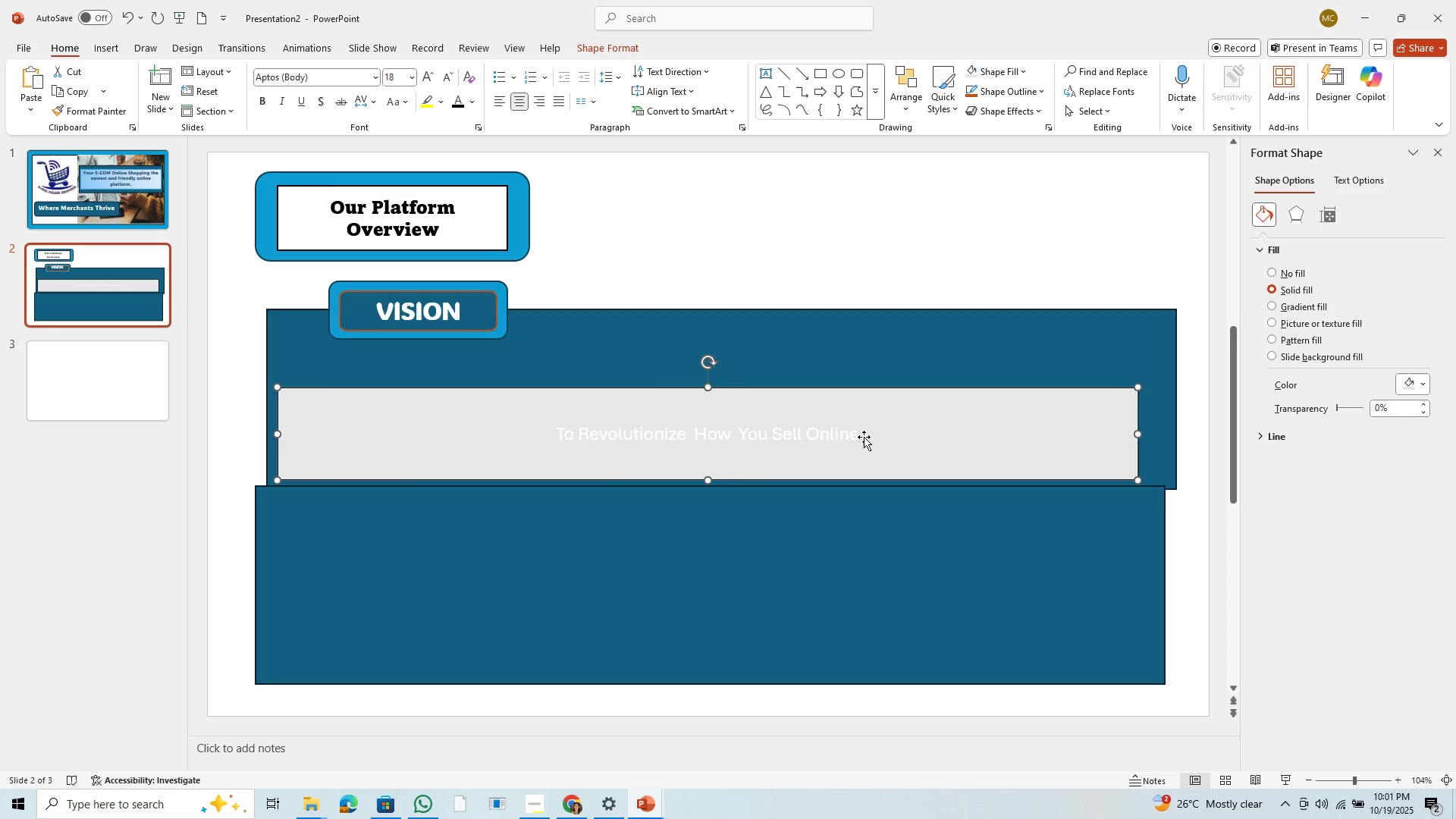 
left_click([864, 437])
 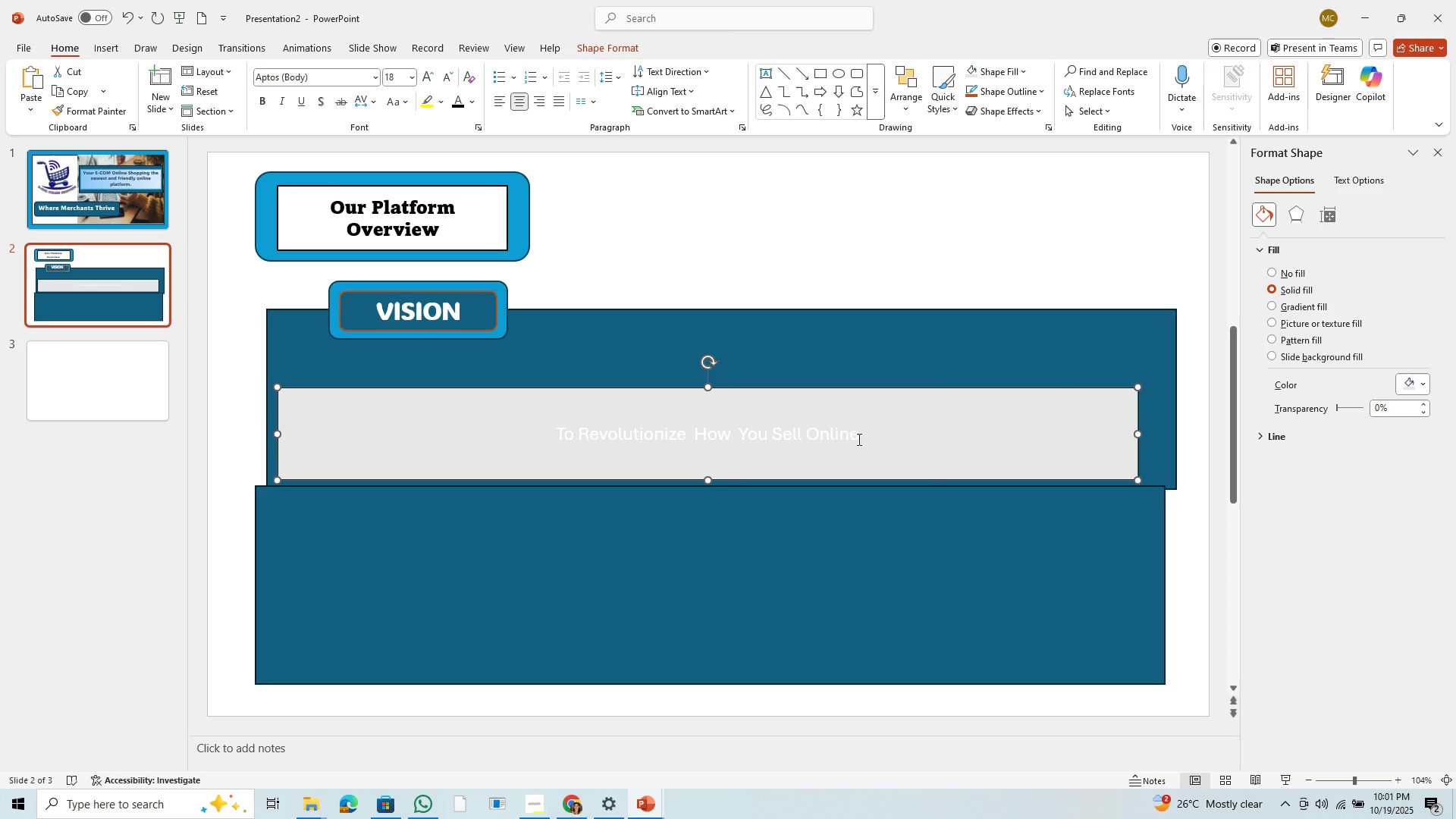 
left_click([858, 439])
 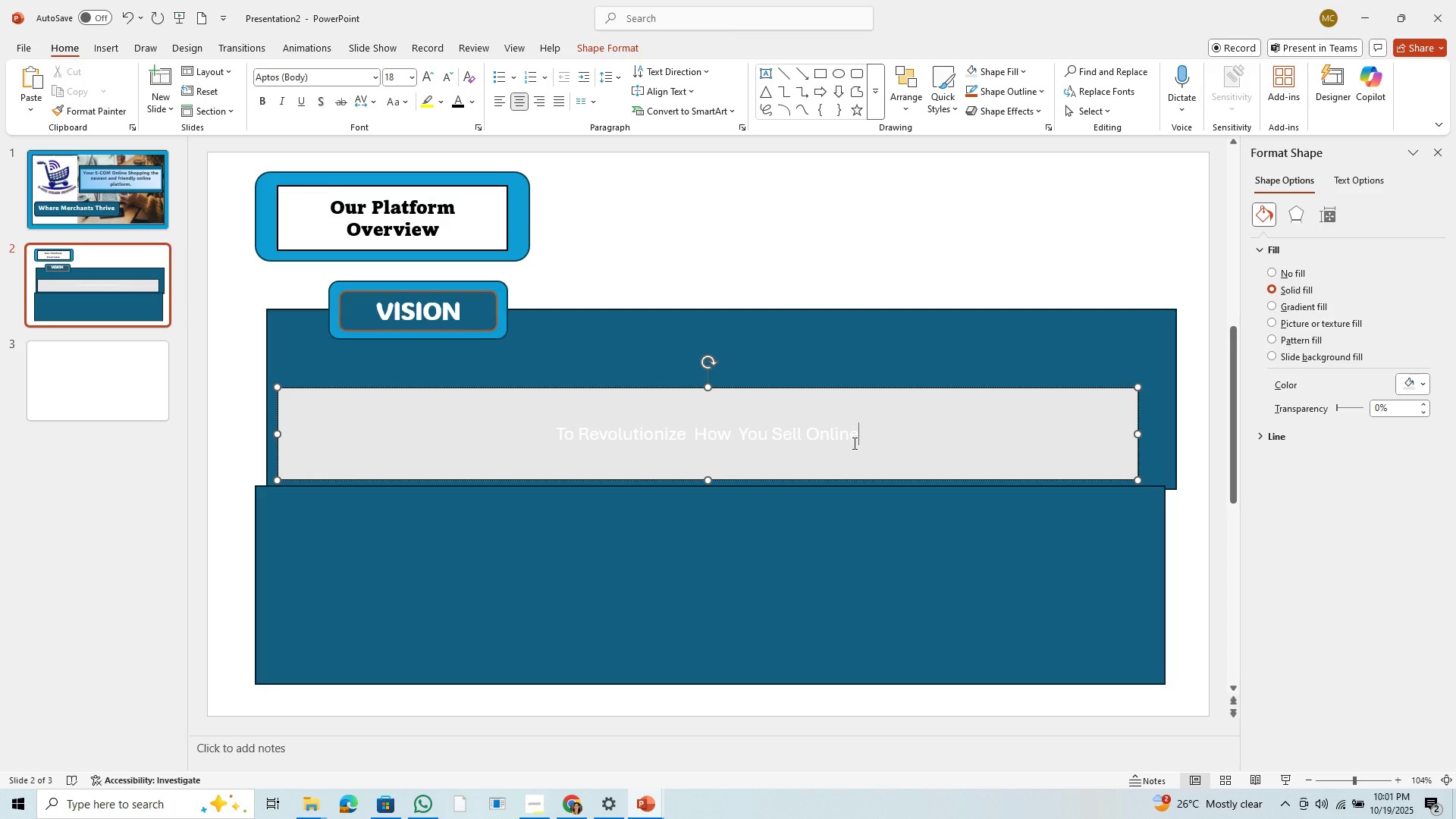 
key(Space)
 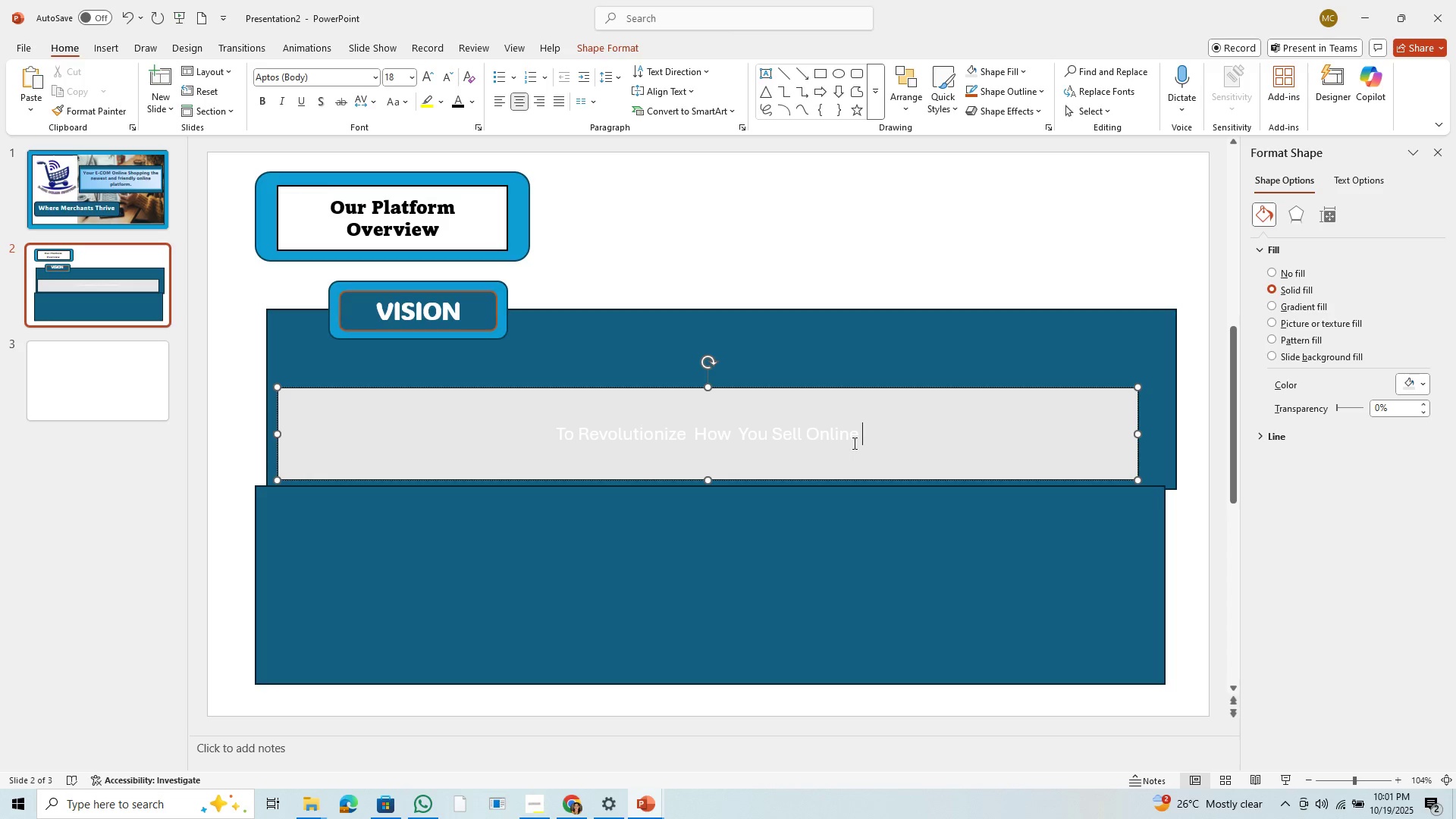 
hold_key(key=A, duration=0.38)
 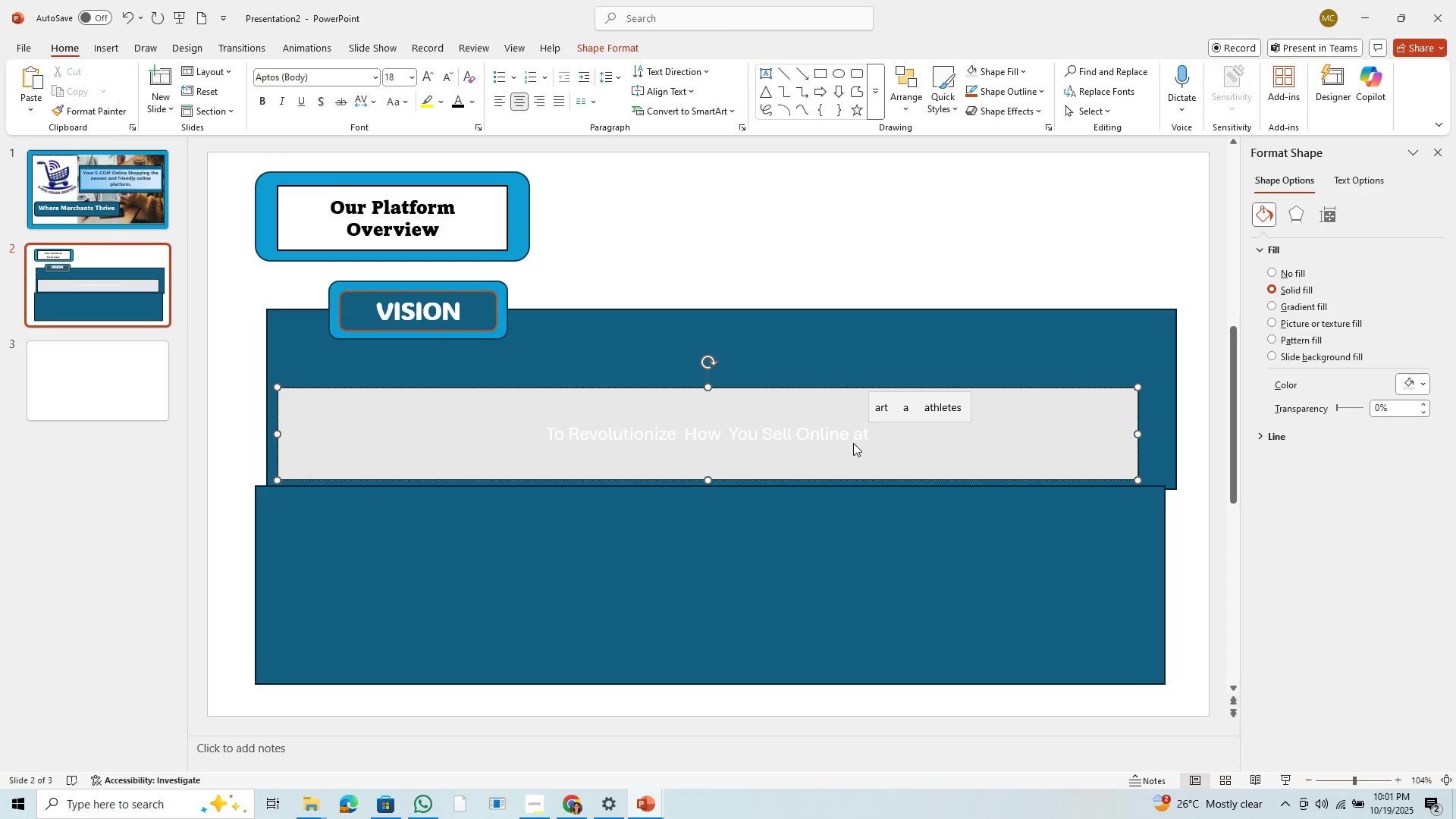 
key(T)
 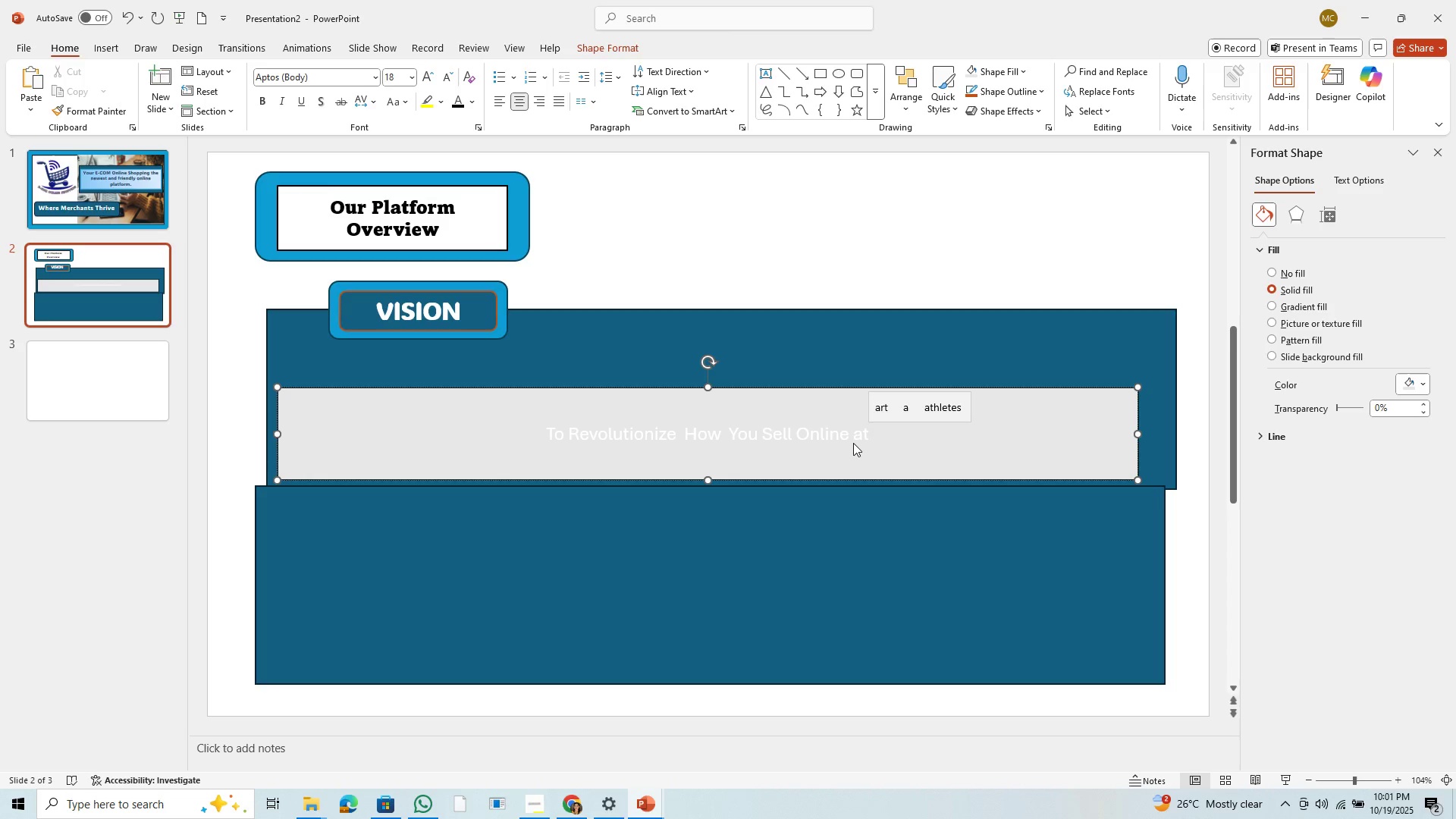 
key(Space)
 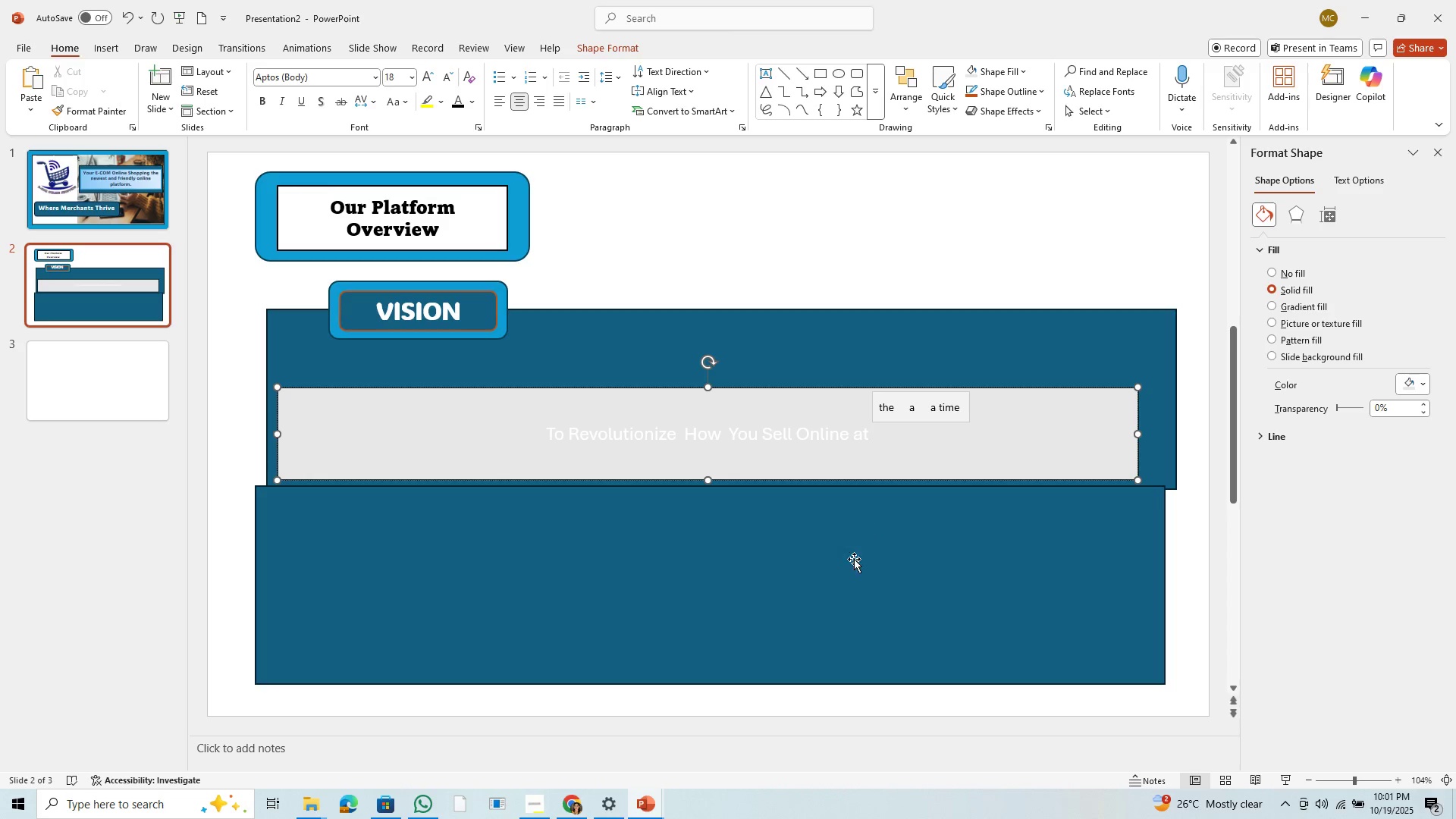 
wait(8.16)
 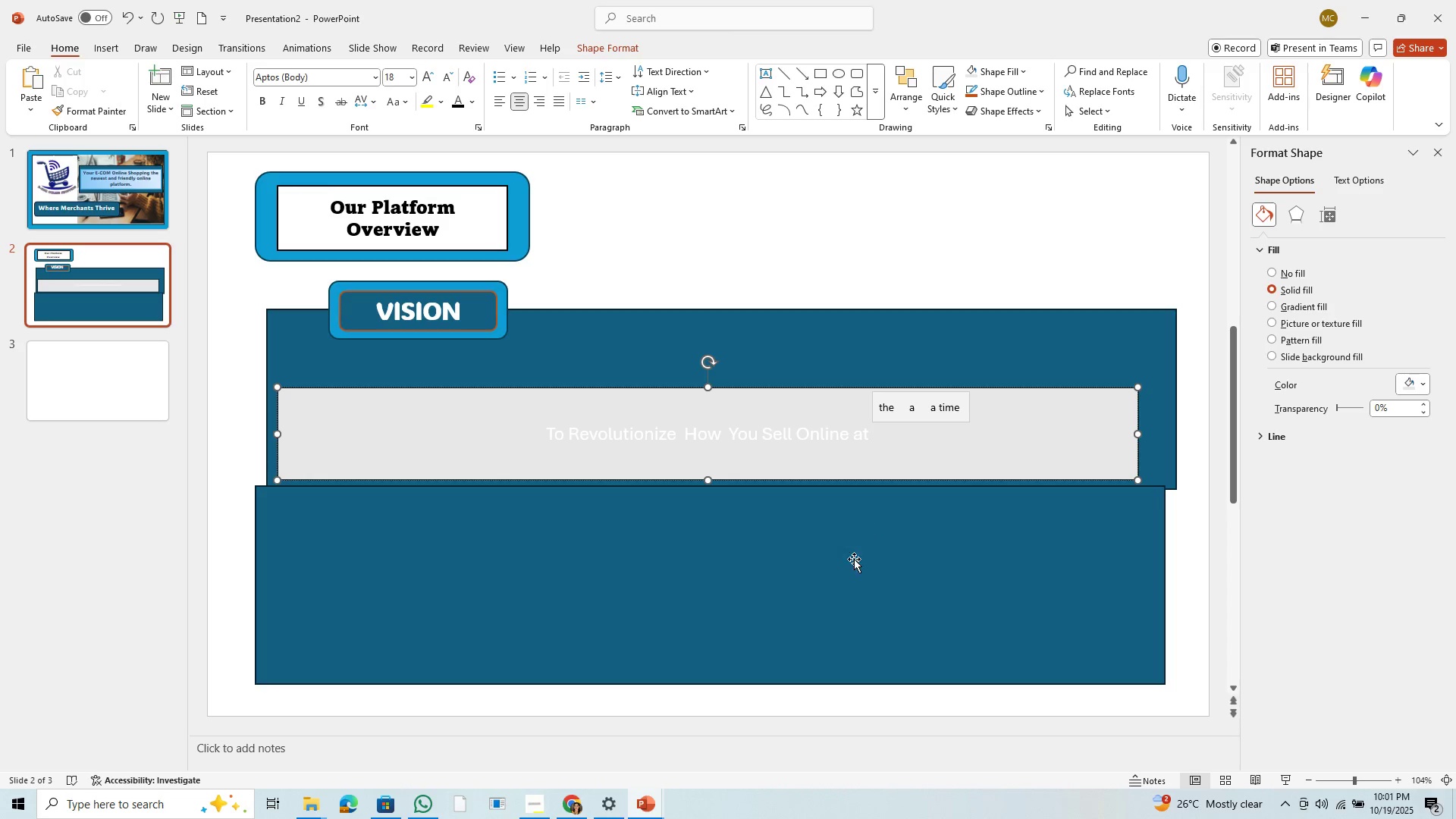 
left_click_drag(start_coordinate=[865, 436], to_coordinate=[561, 435])
 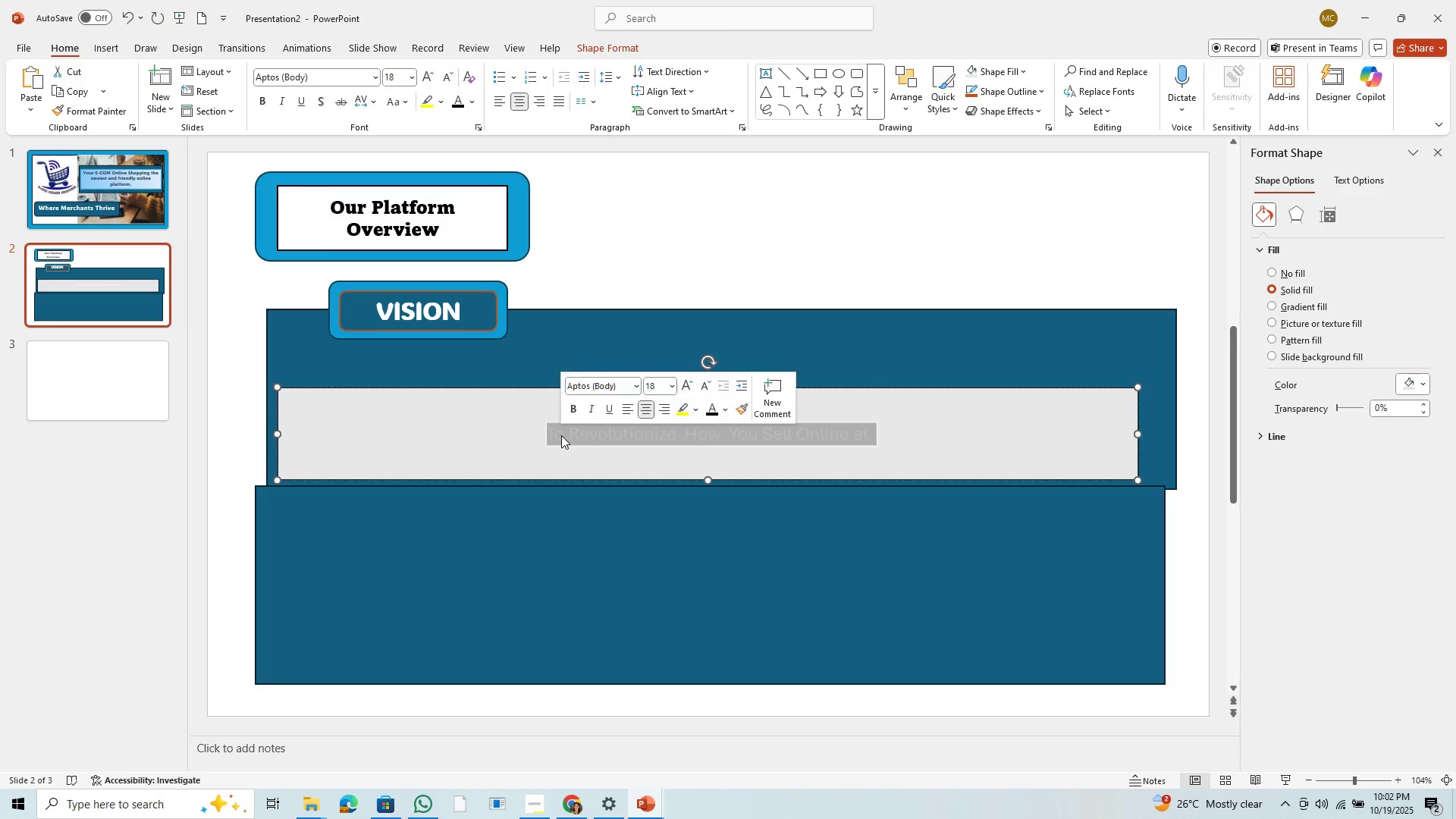 
type(At E)
key(Backspace)
type(-)
key(Backspace)
type(Eco)
key(Backspace)
key(Backspace)
type(-Com)
key(Backspace)
type(m Online Shopping )
 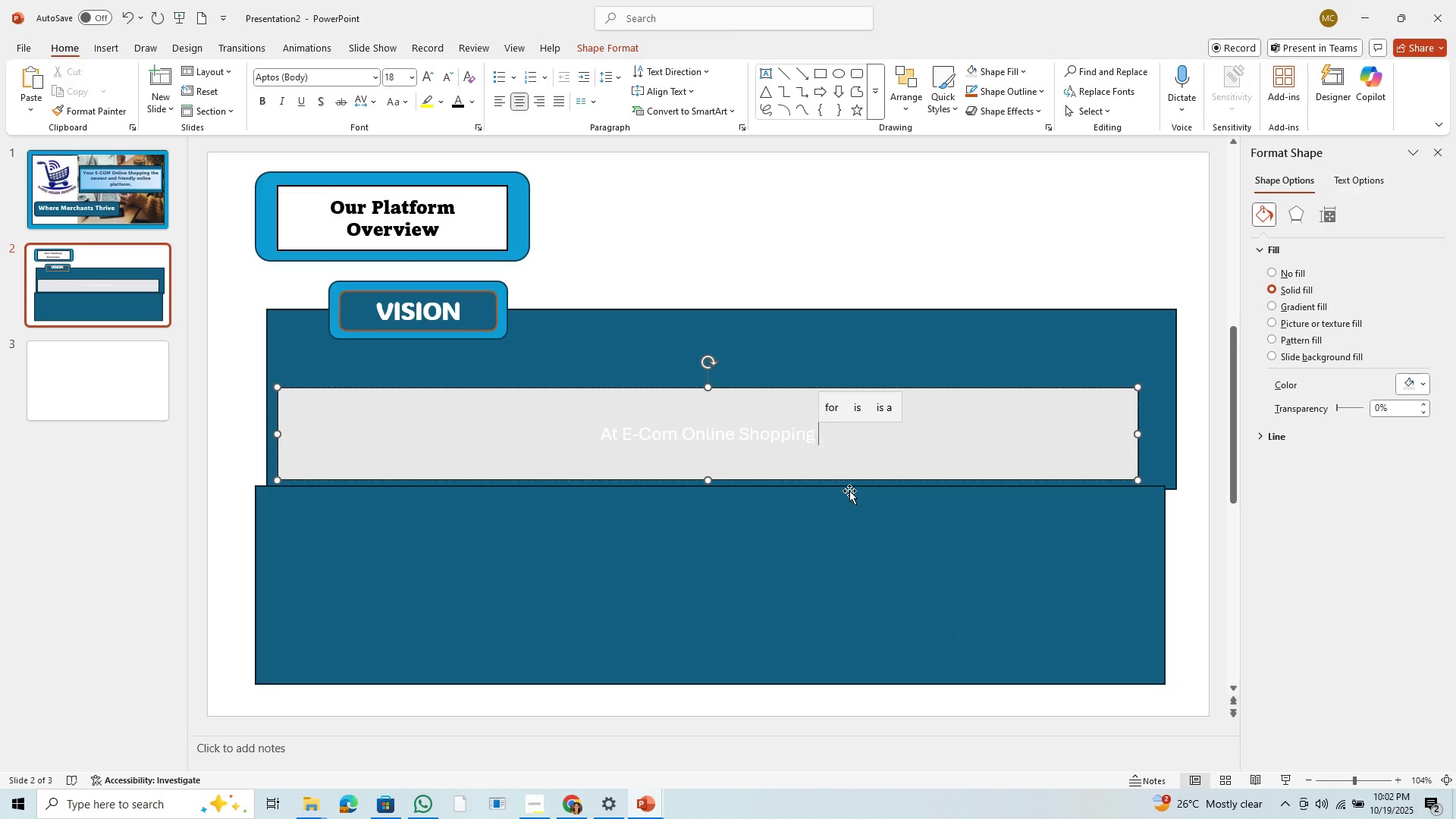 
wait(5.51)
 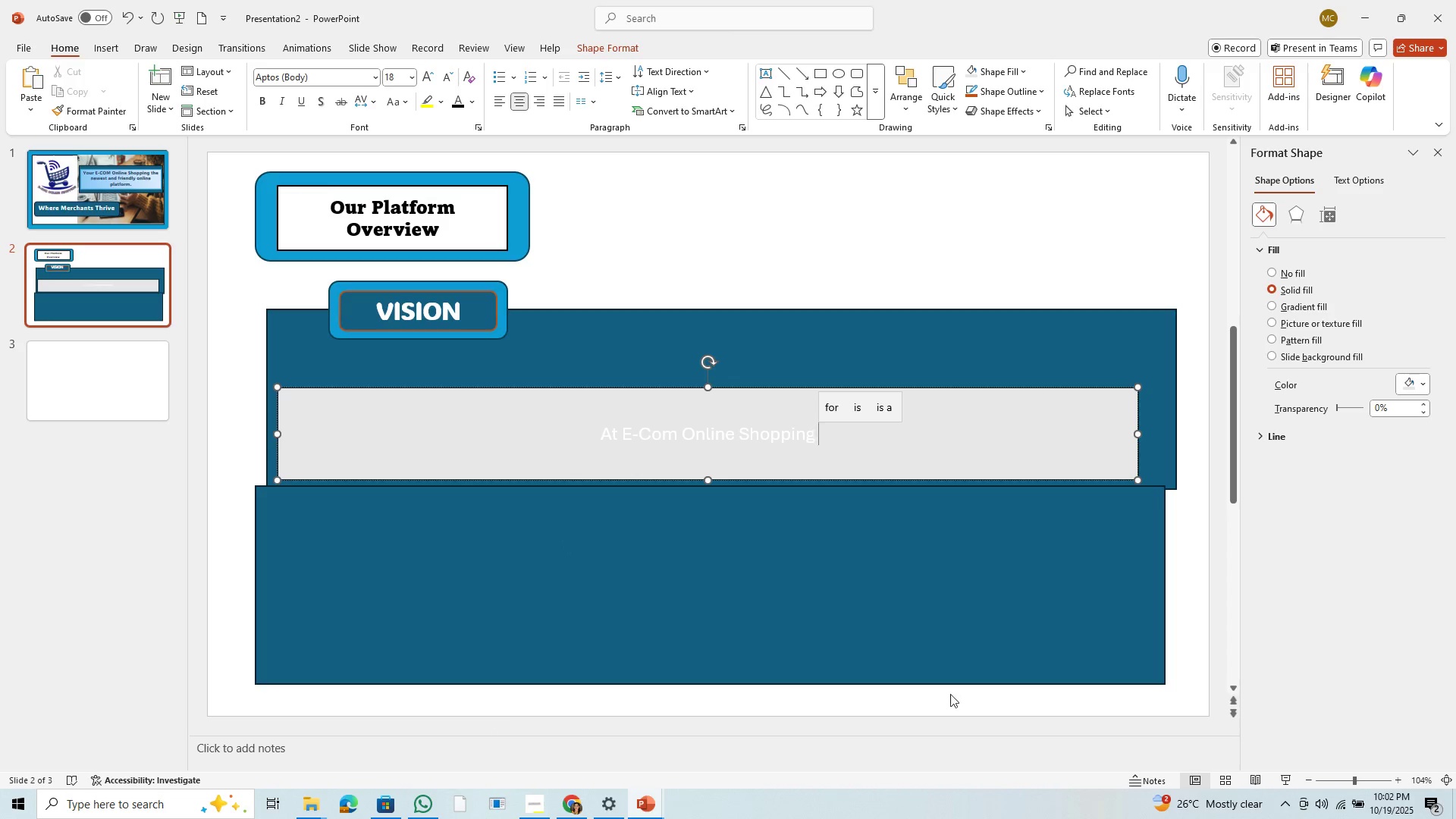 
type(wee)
key(Backspace)
type(re not )
 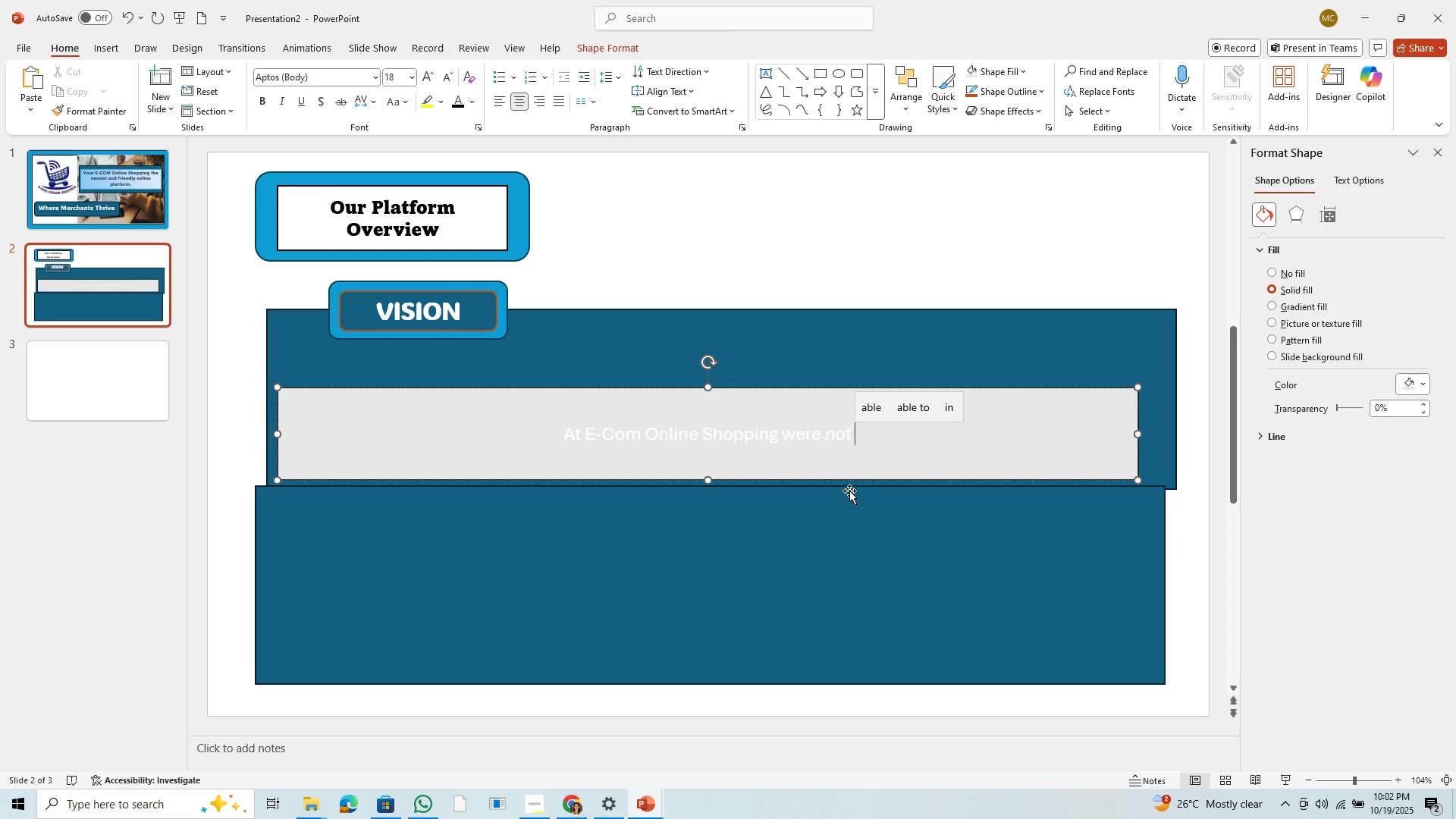 
type(just builing a platform)
 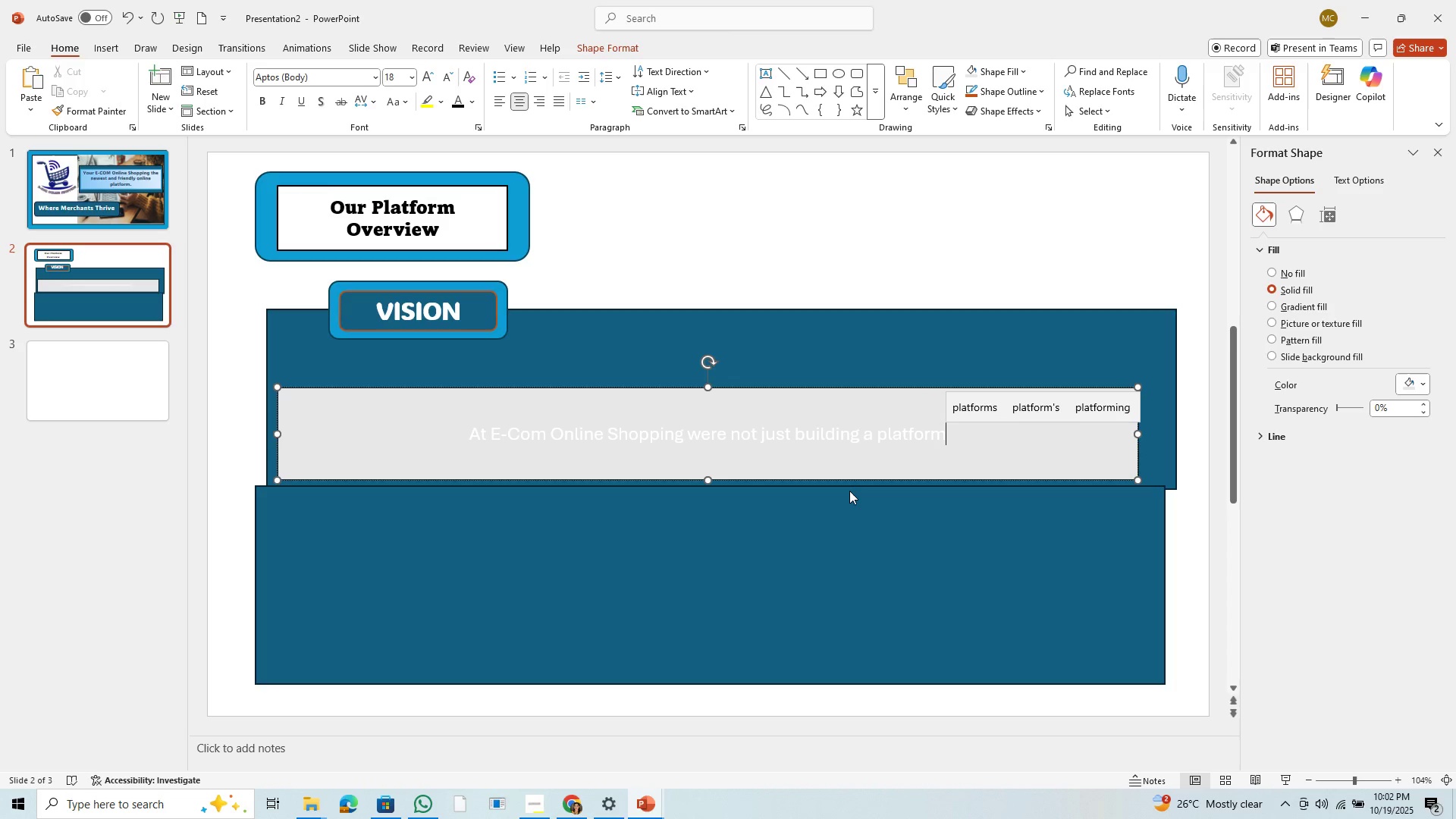 
hold_key(key=D, duration=0.47)
 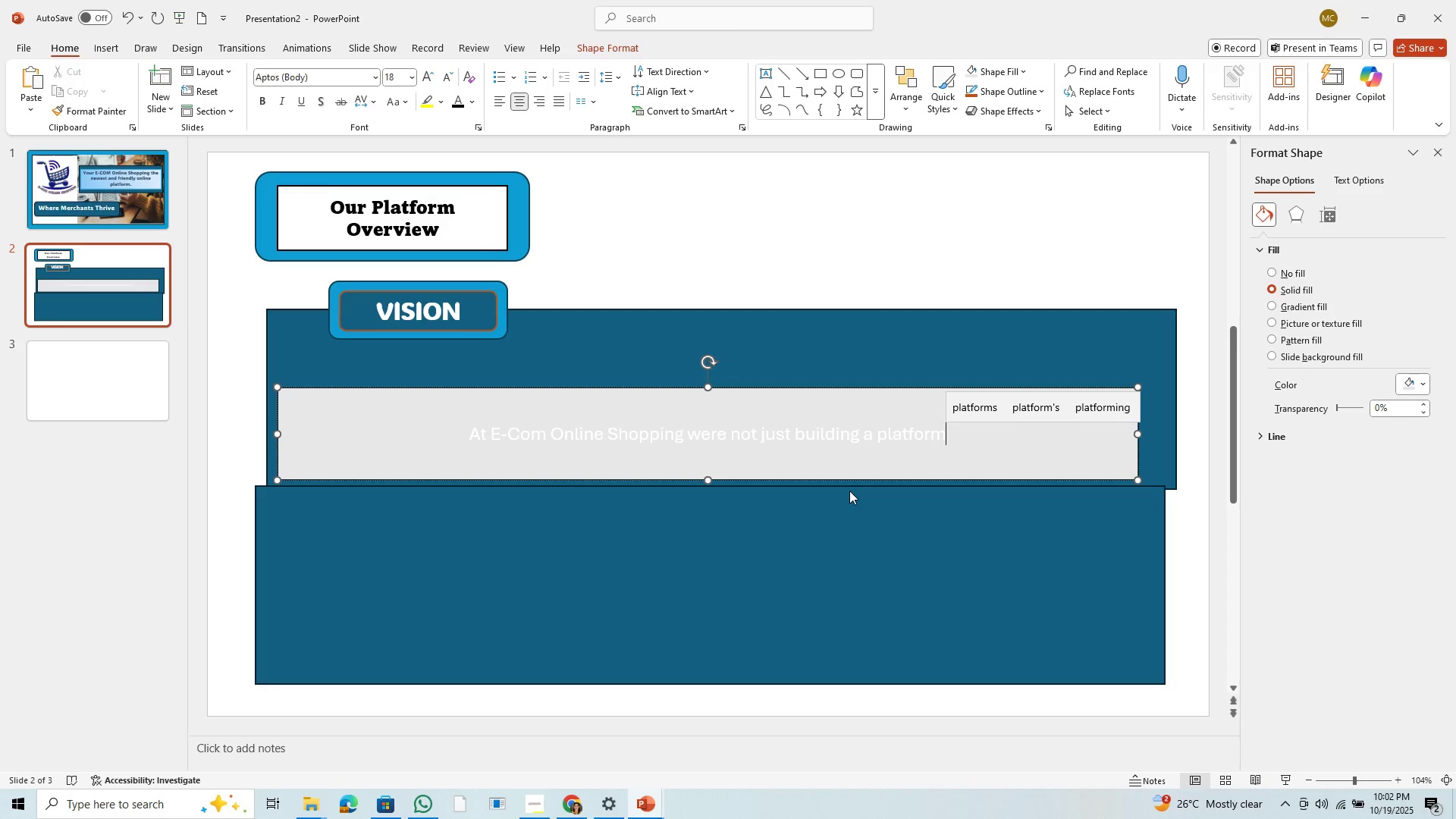 
wait(6.11)
 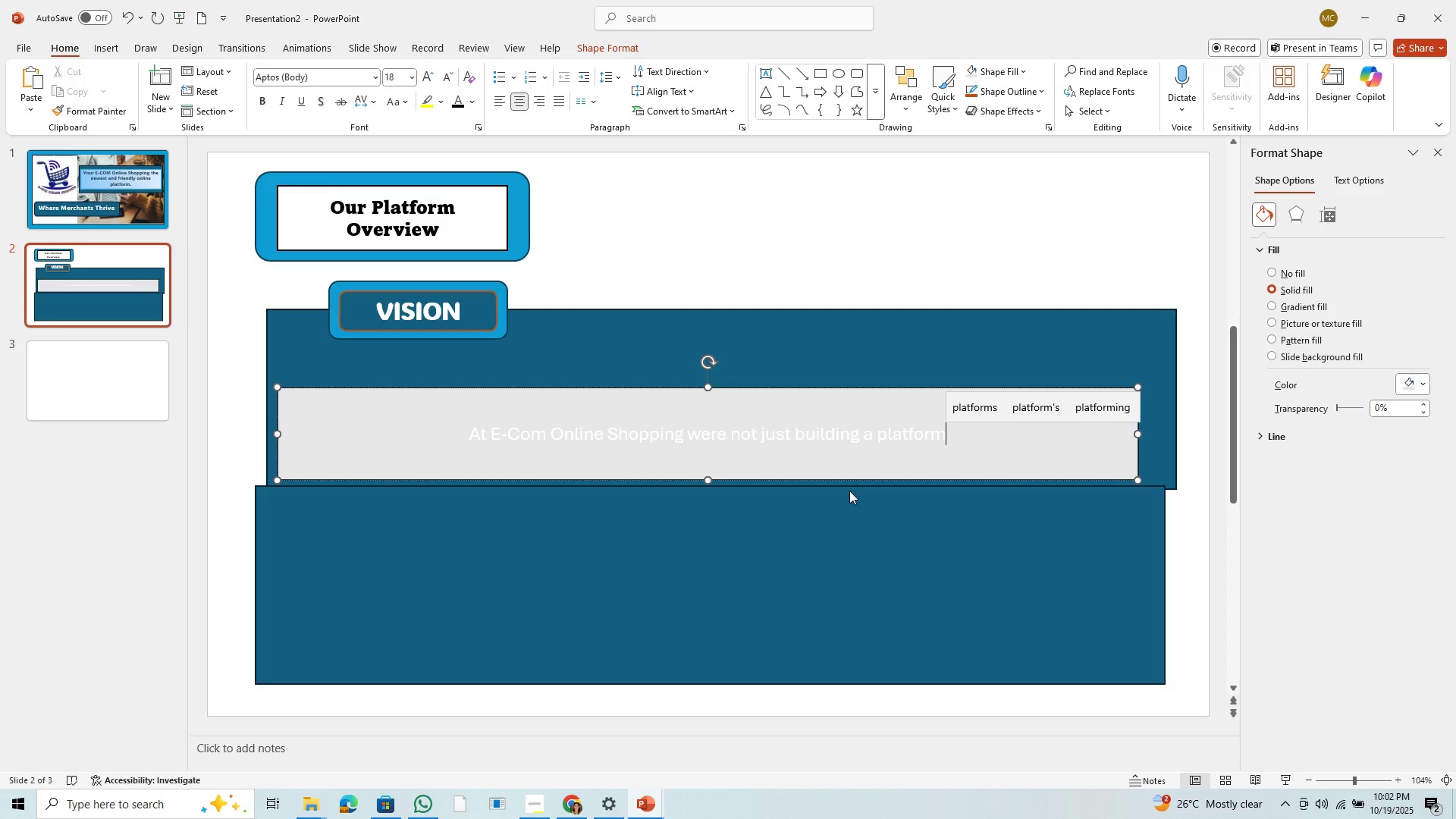 
type(, )
key(Backspace)
type(: )
key(Backspace)
key(Backspace)
key(Backspace)
type(, were igniting a movemo)
key(Backspace)
type(ent of dreams.)
 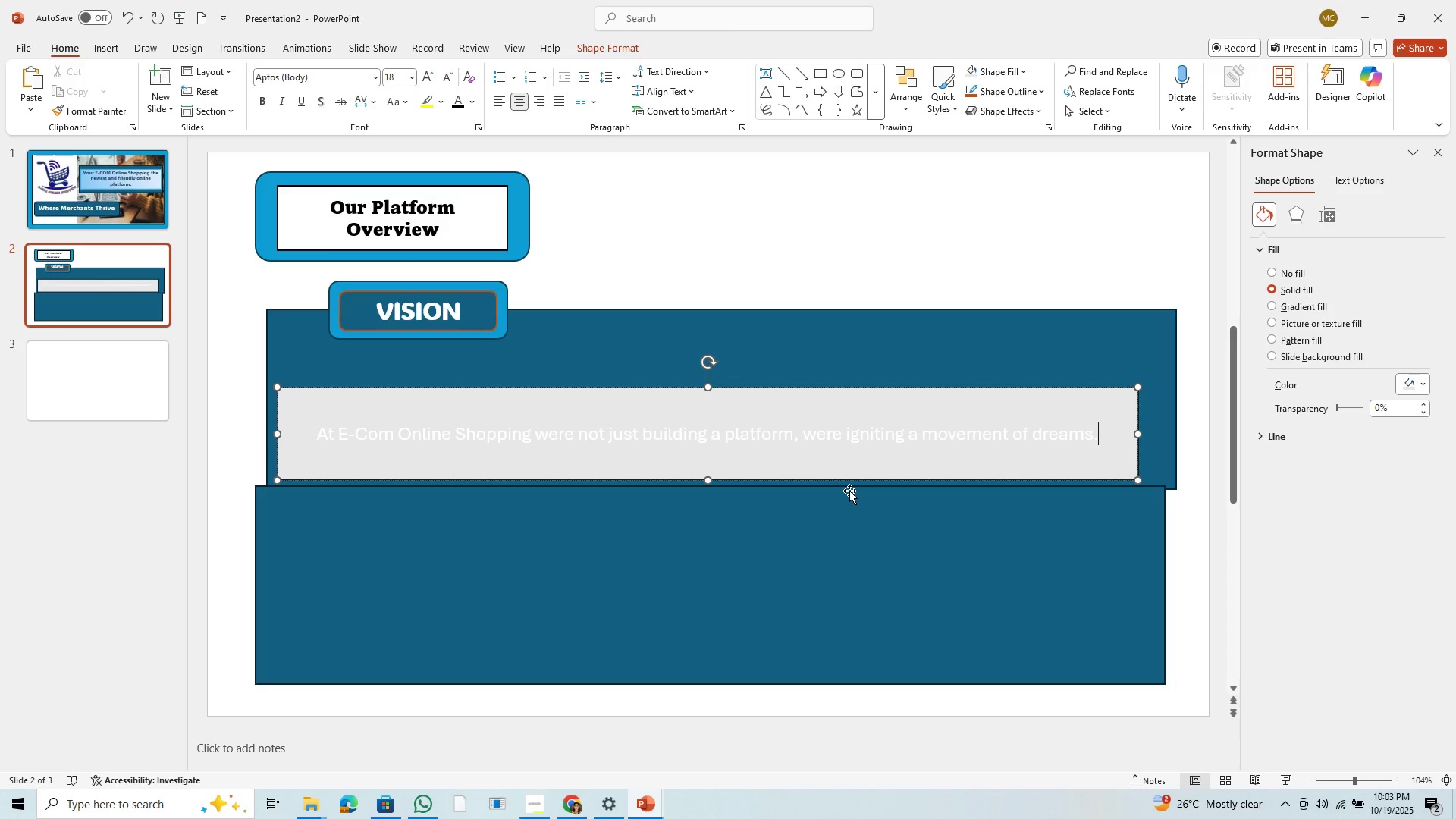 
wait(19.14)
 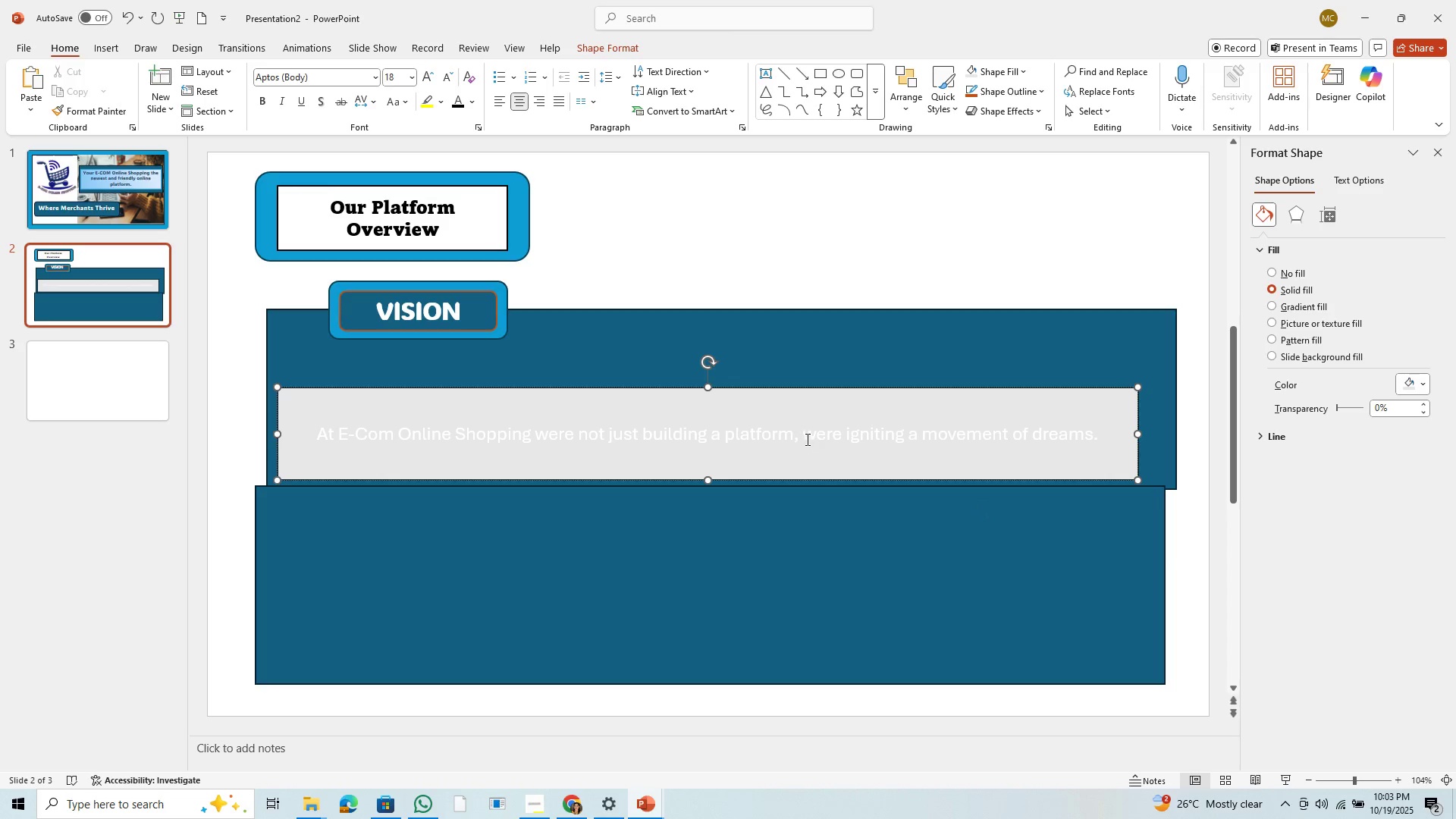 
key(Backspace)
 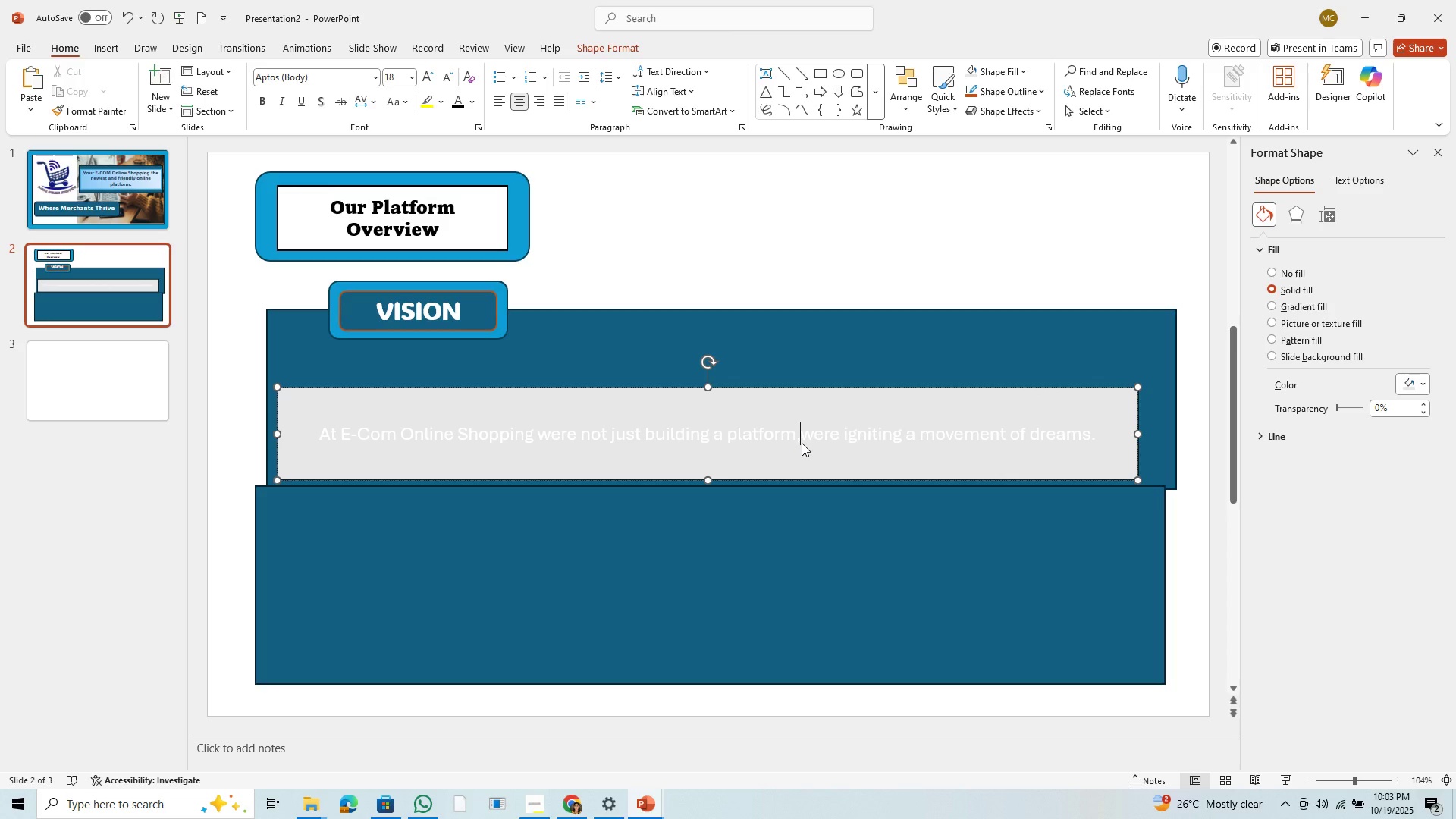 
key(Backspace)
 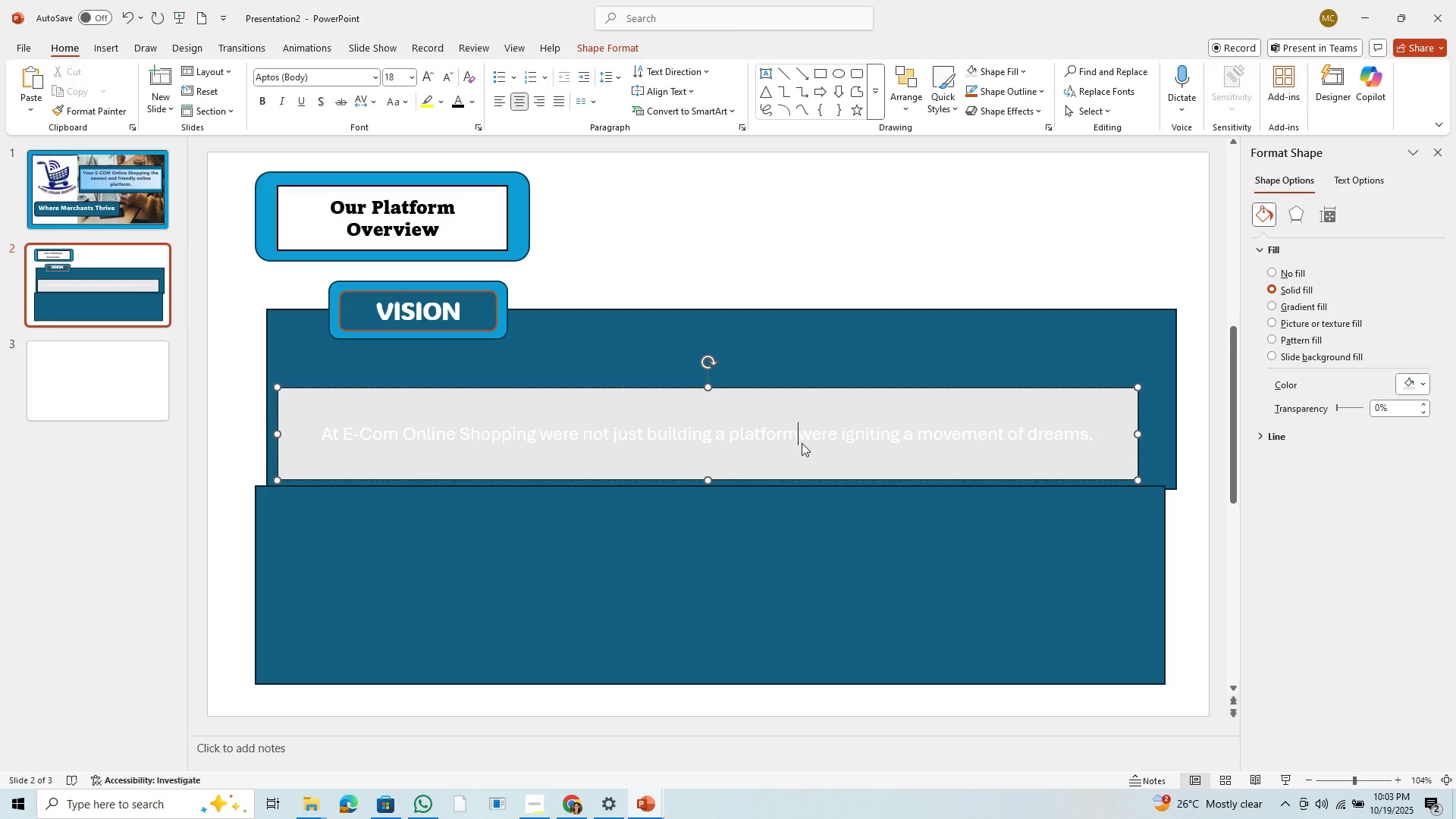 
key(Shift+ShiftRight)
 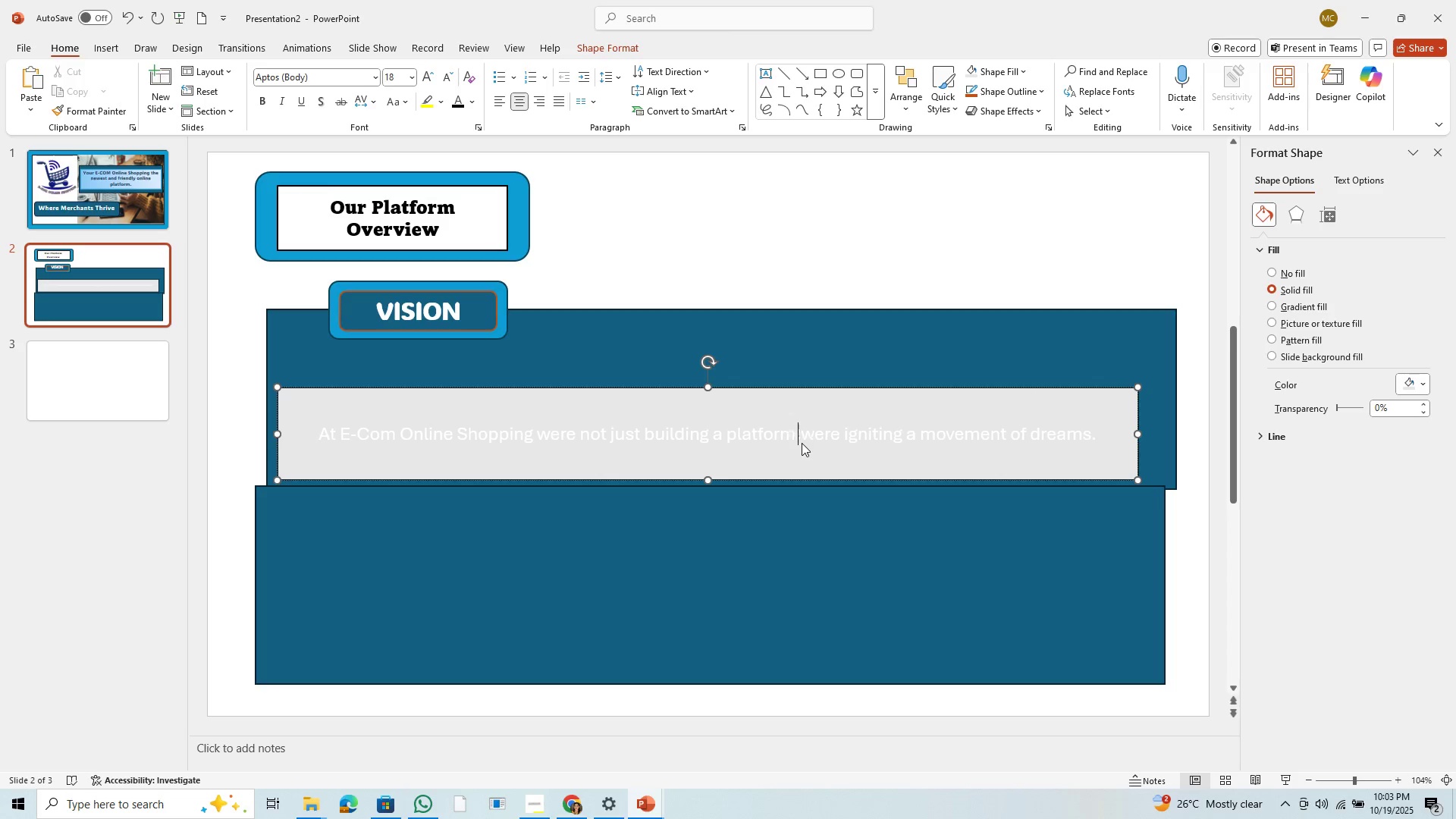 
key(Shift+Semicolon)
 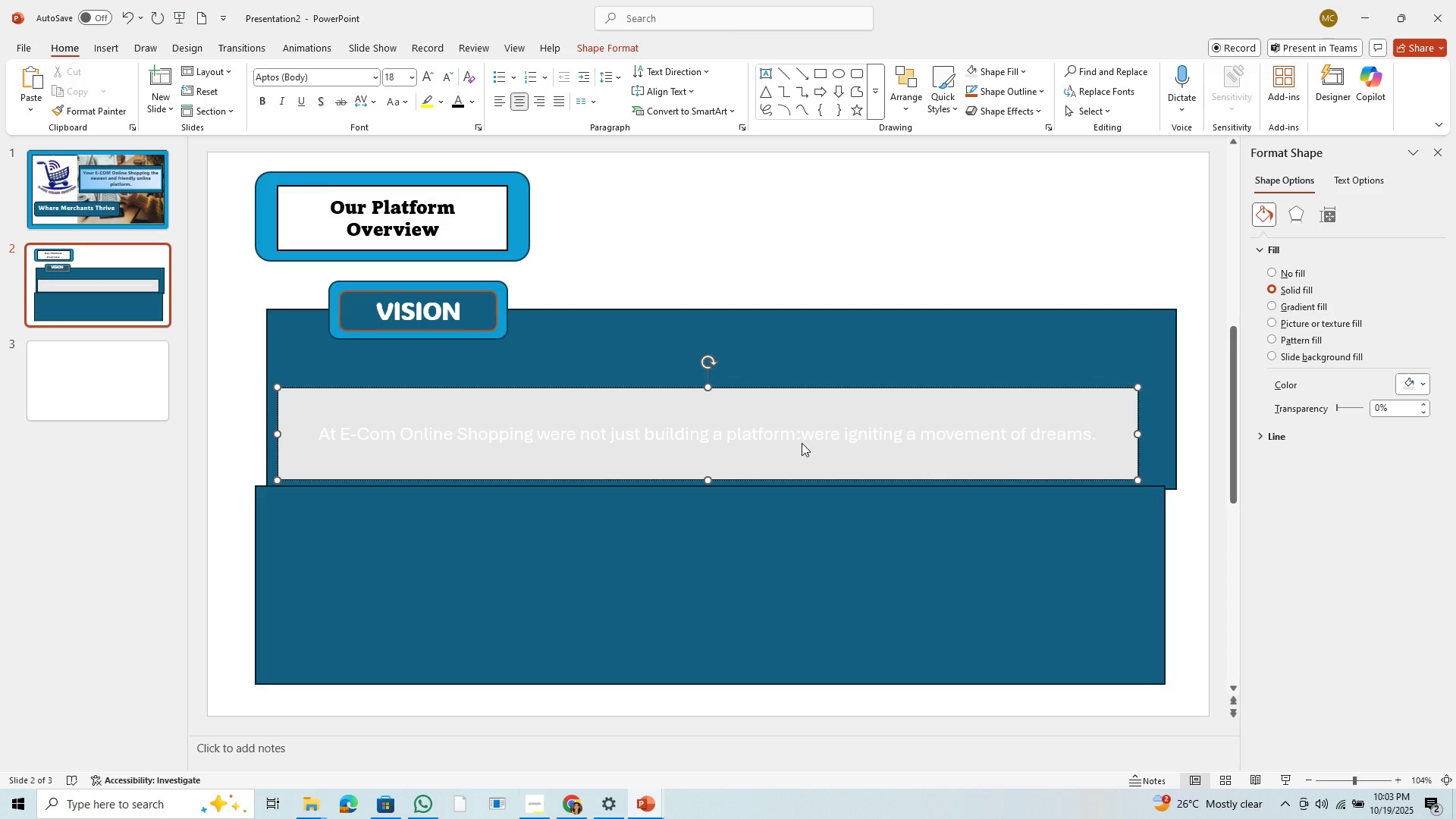 
key(Space)
 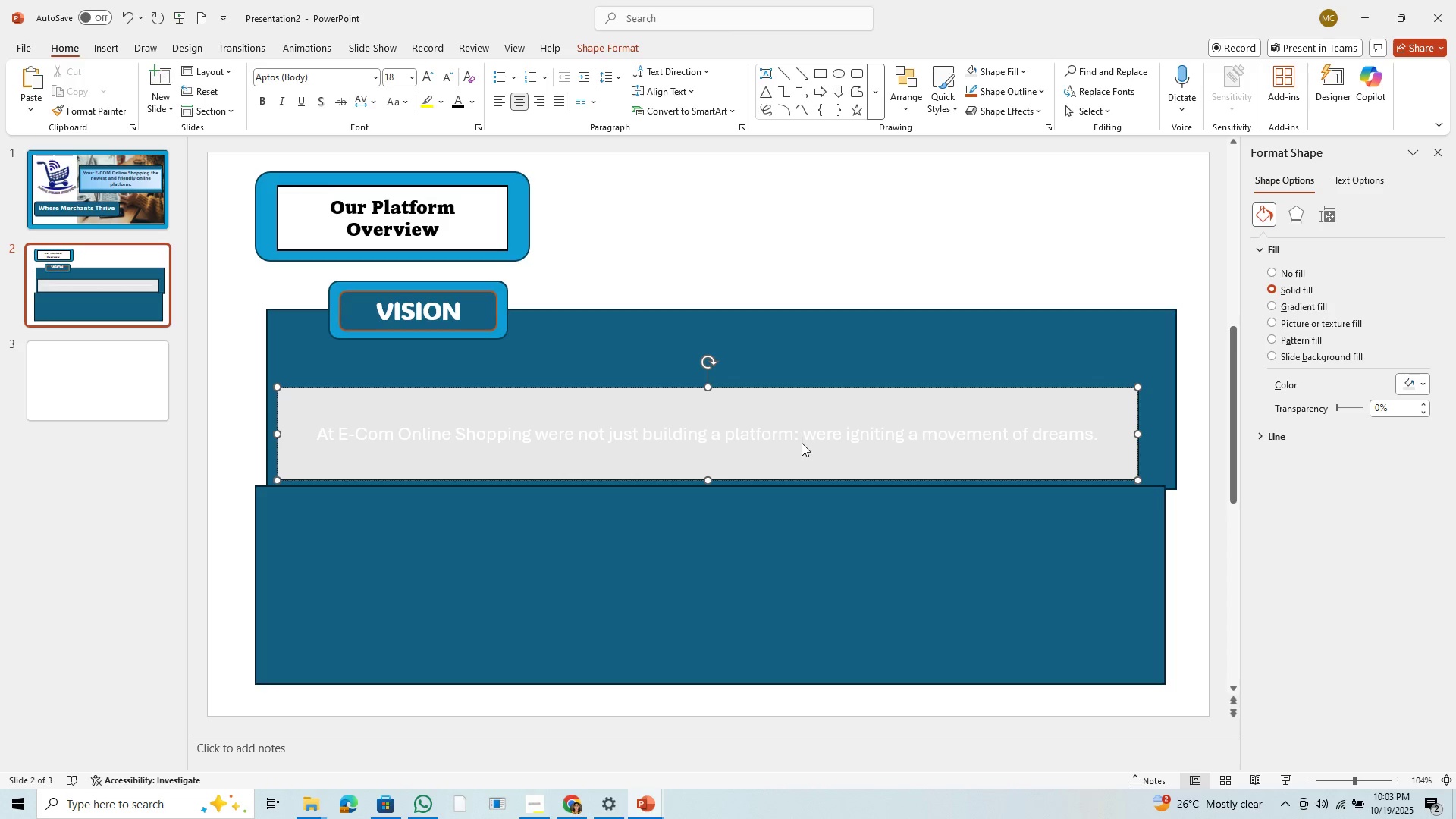 
key(Backspace)
 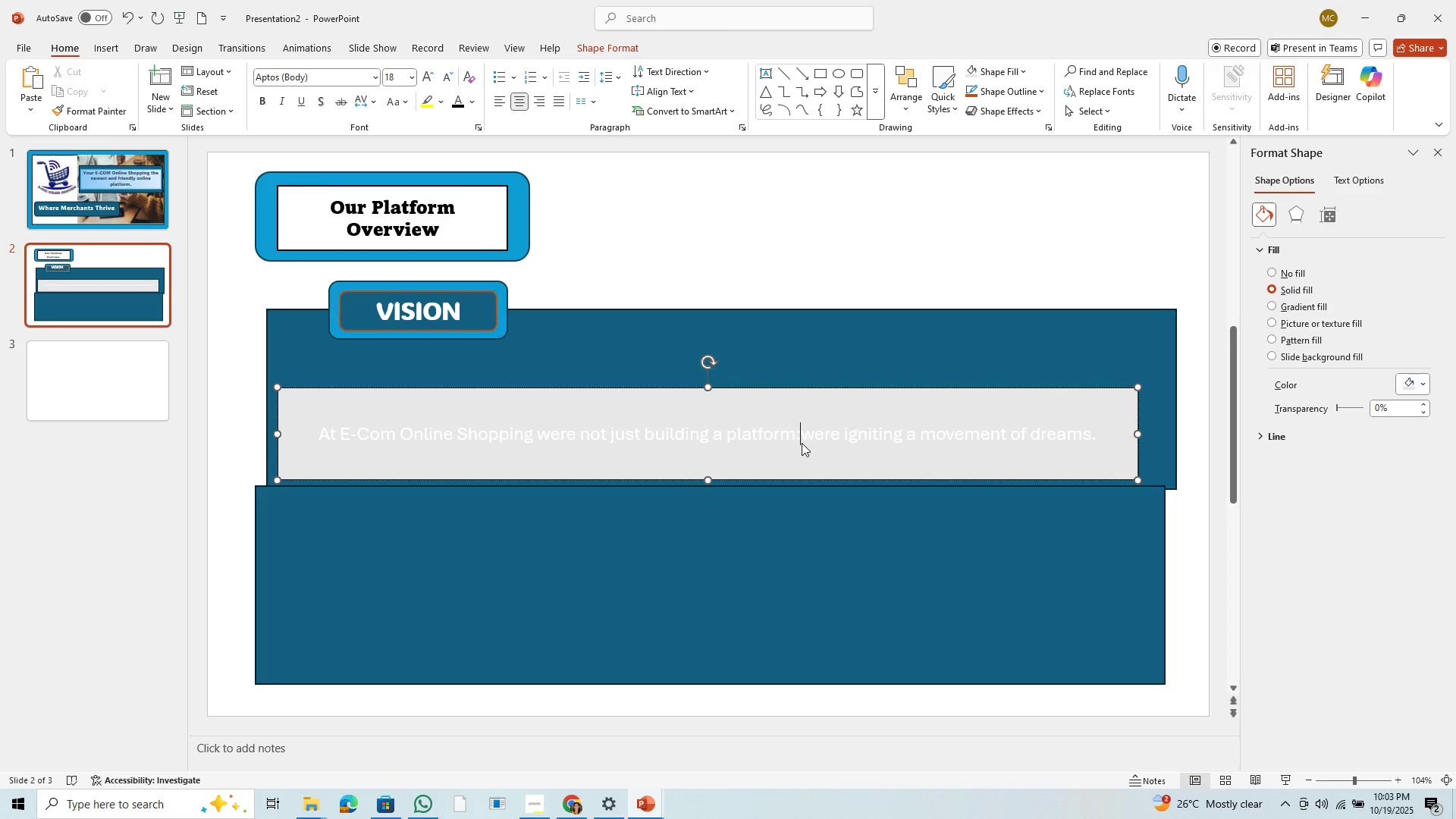 
key(Backspace)
 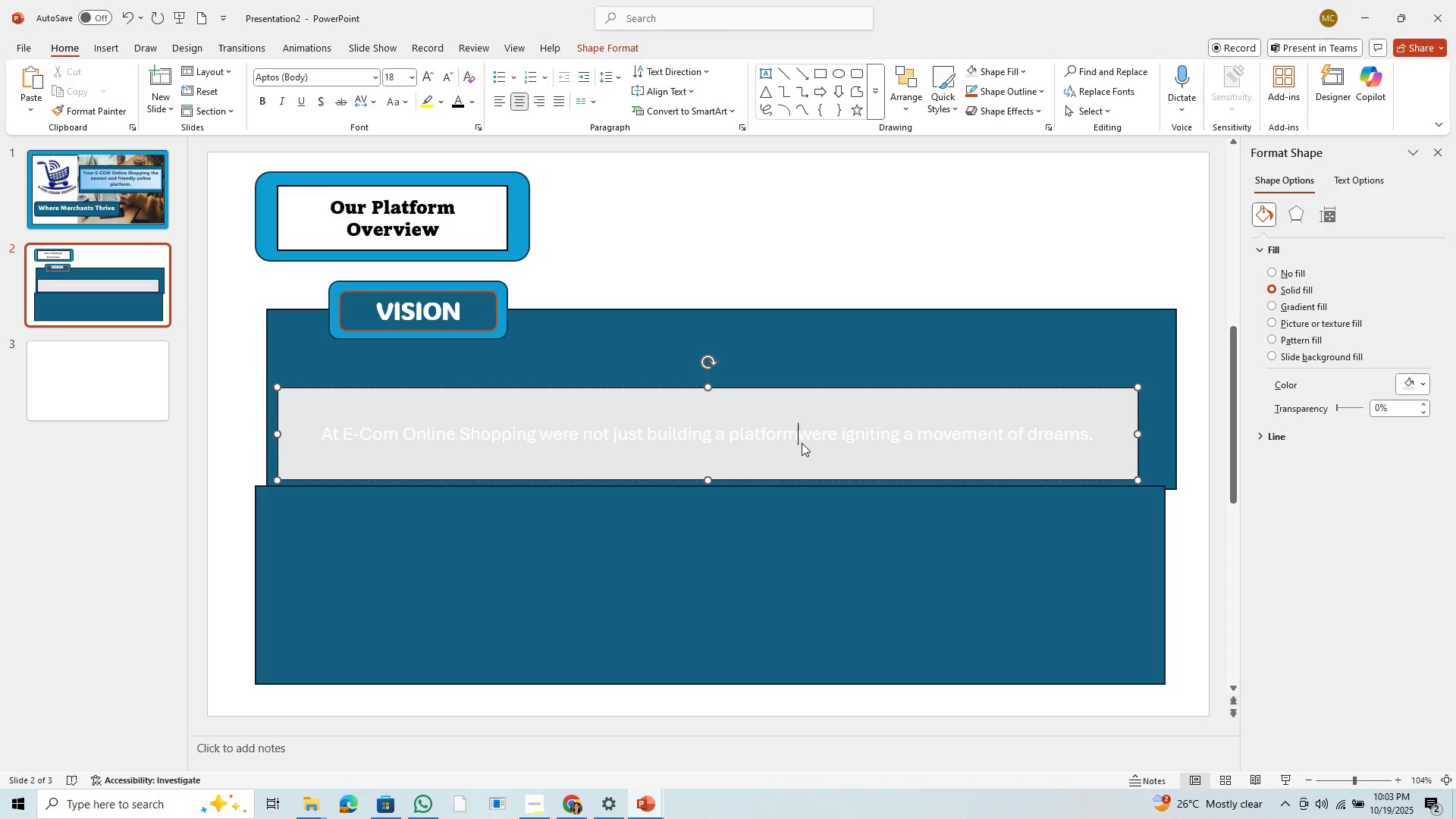 
key(Semicolon)
 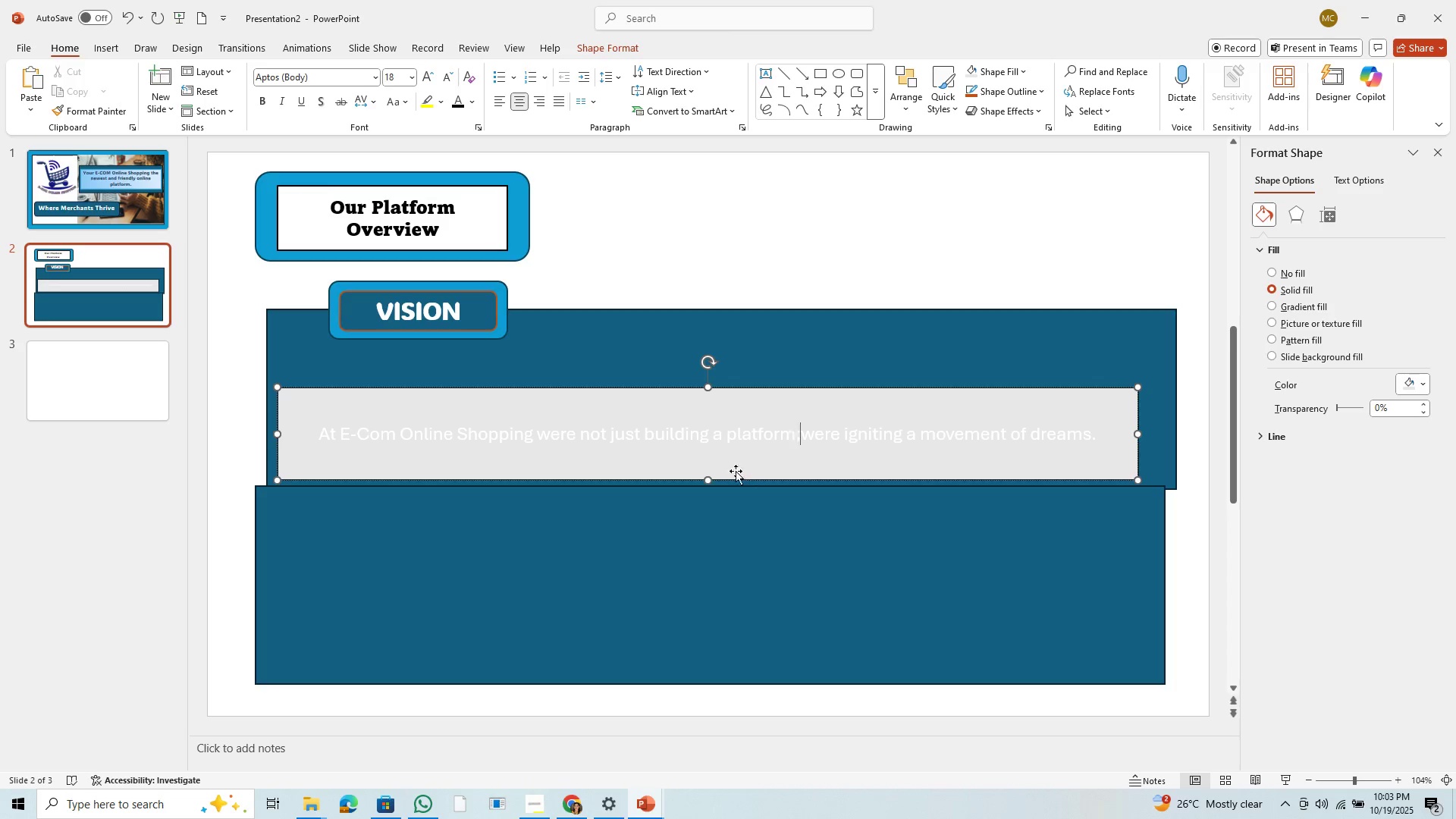 
left_click_drag(start_coordinate=[707, 479], to_coordinate=[722, 450])
 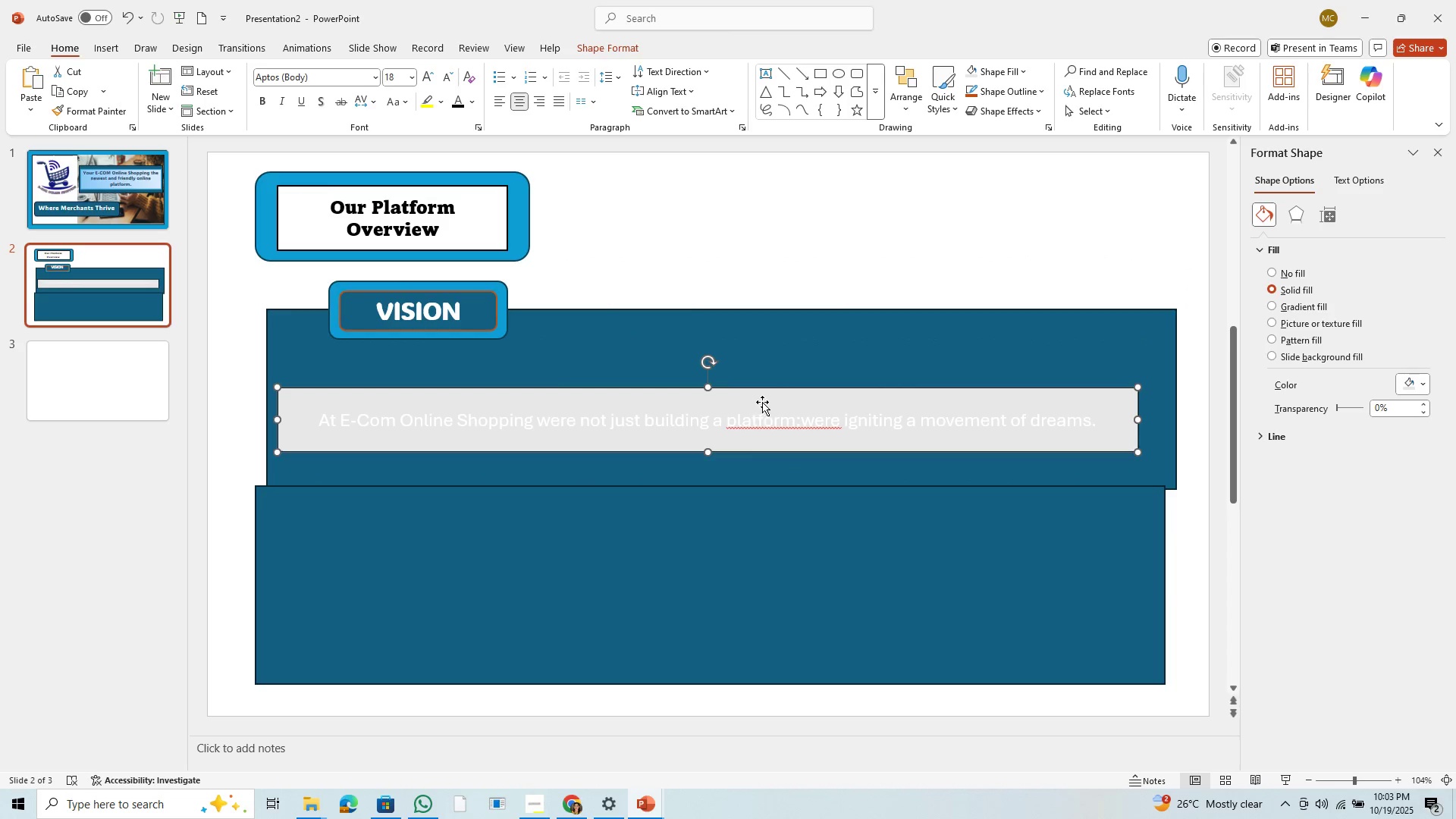 
left_click_drag(start_coordinate=[762, 402], to_coordinate=[768, 369])
 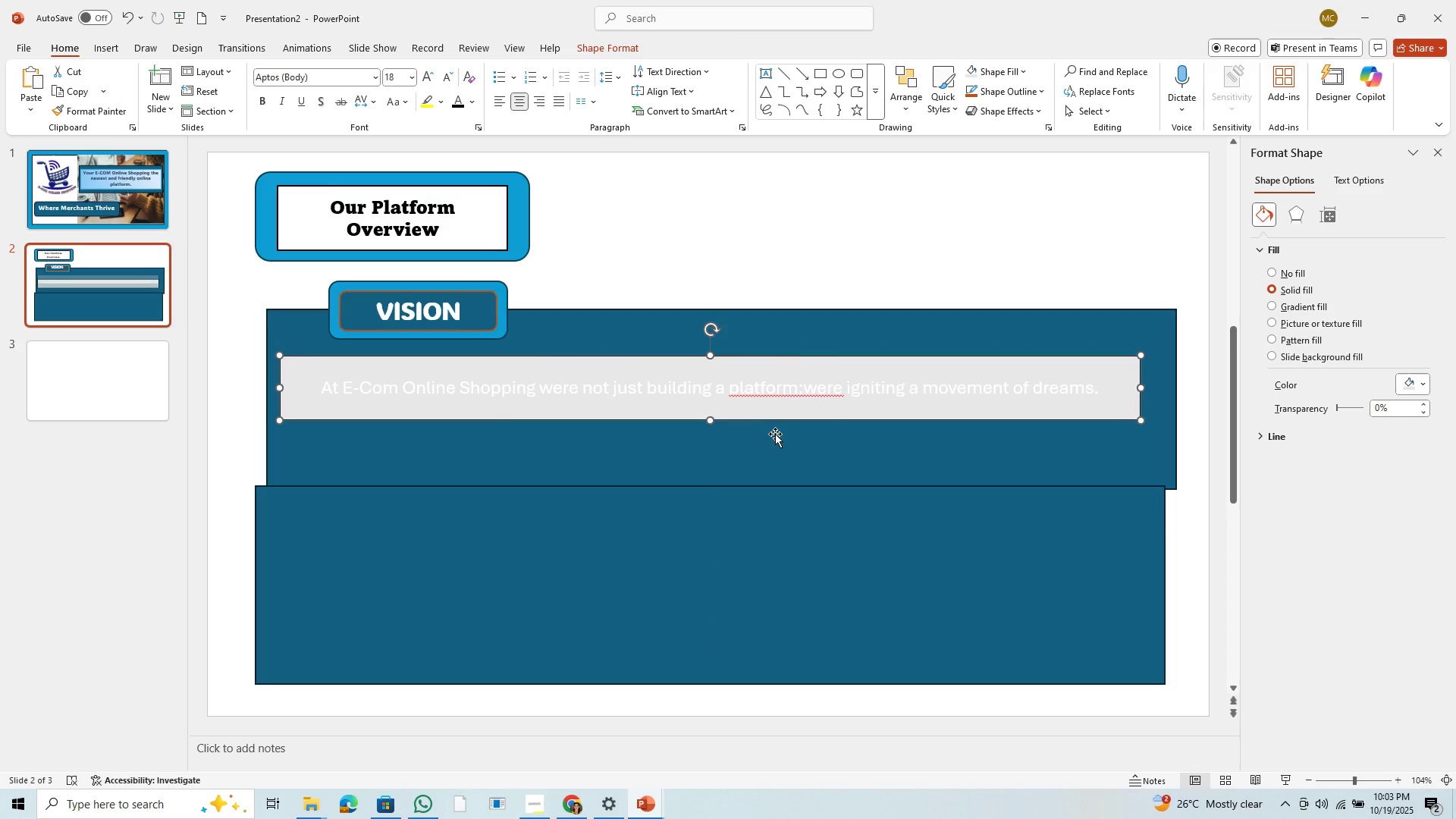 
left_click([776, 441])
 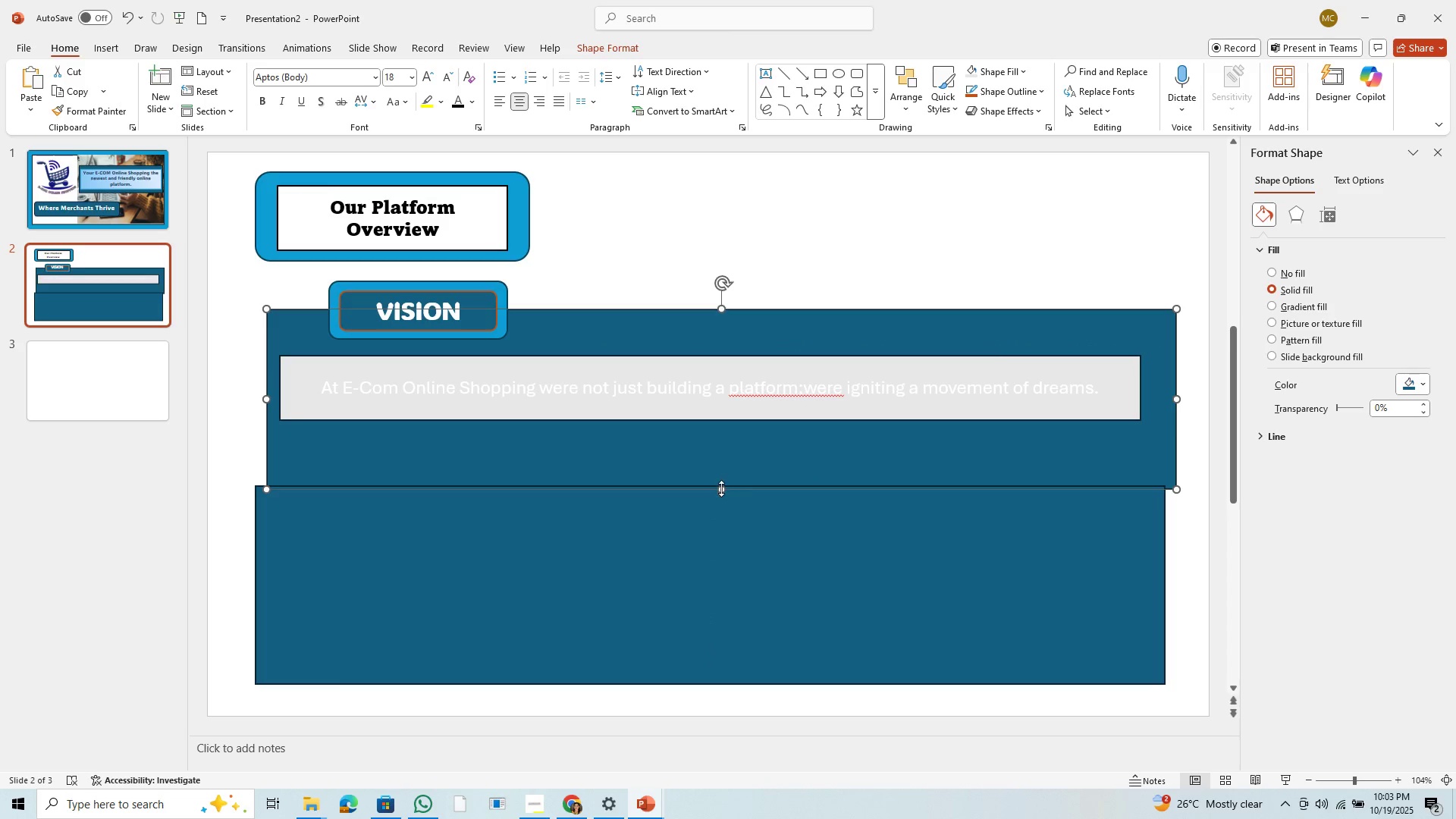 
left_click_drag(start_coordinate=[721, 488], to_coordinate=[731, 440])
 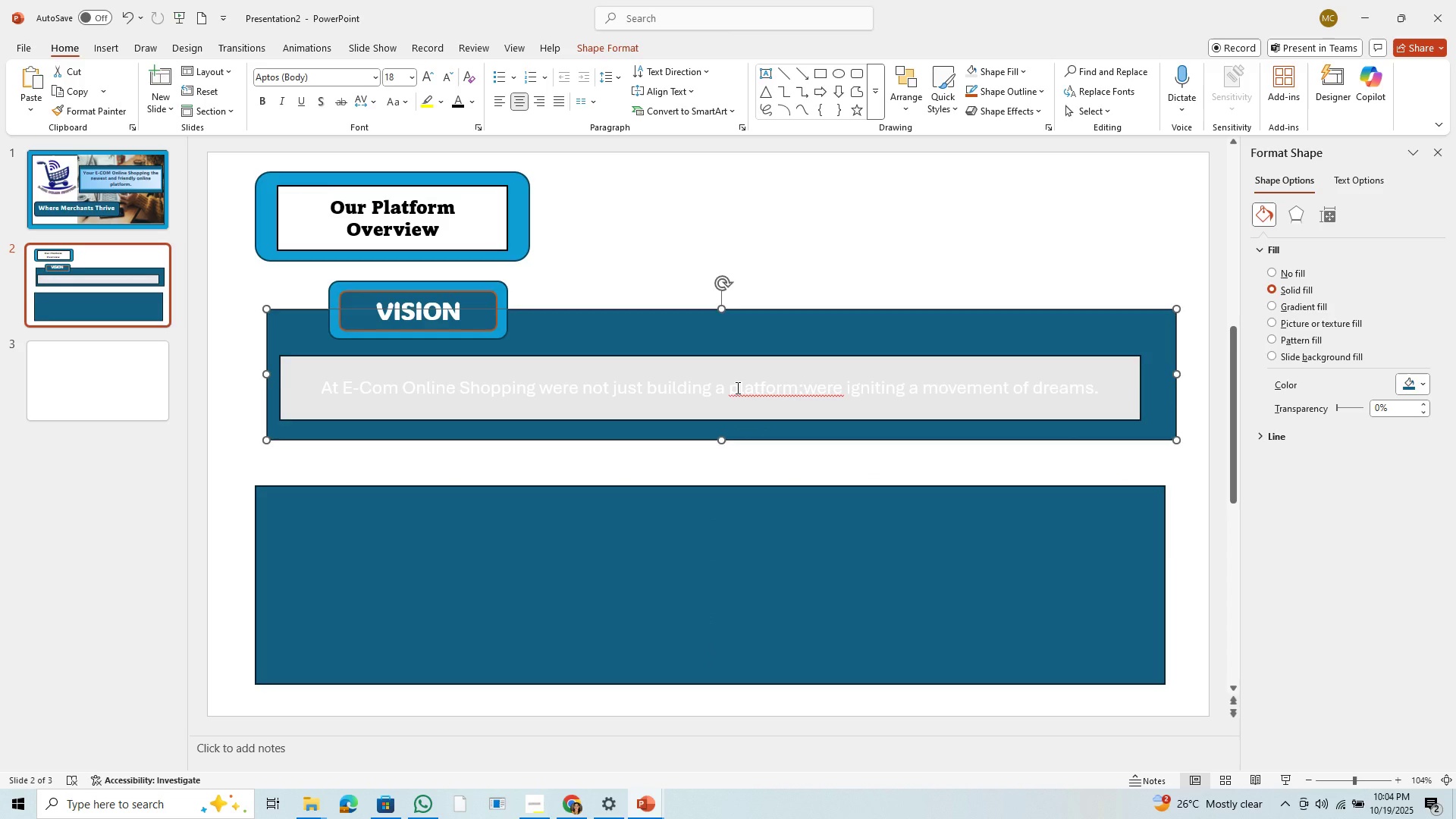 
left_click_drag(start_coordinate=[736, 388], to_coordinate=[739, 382])
 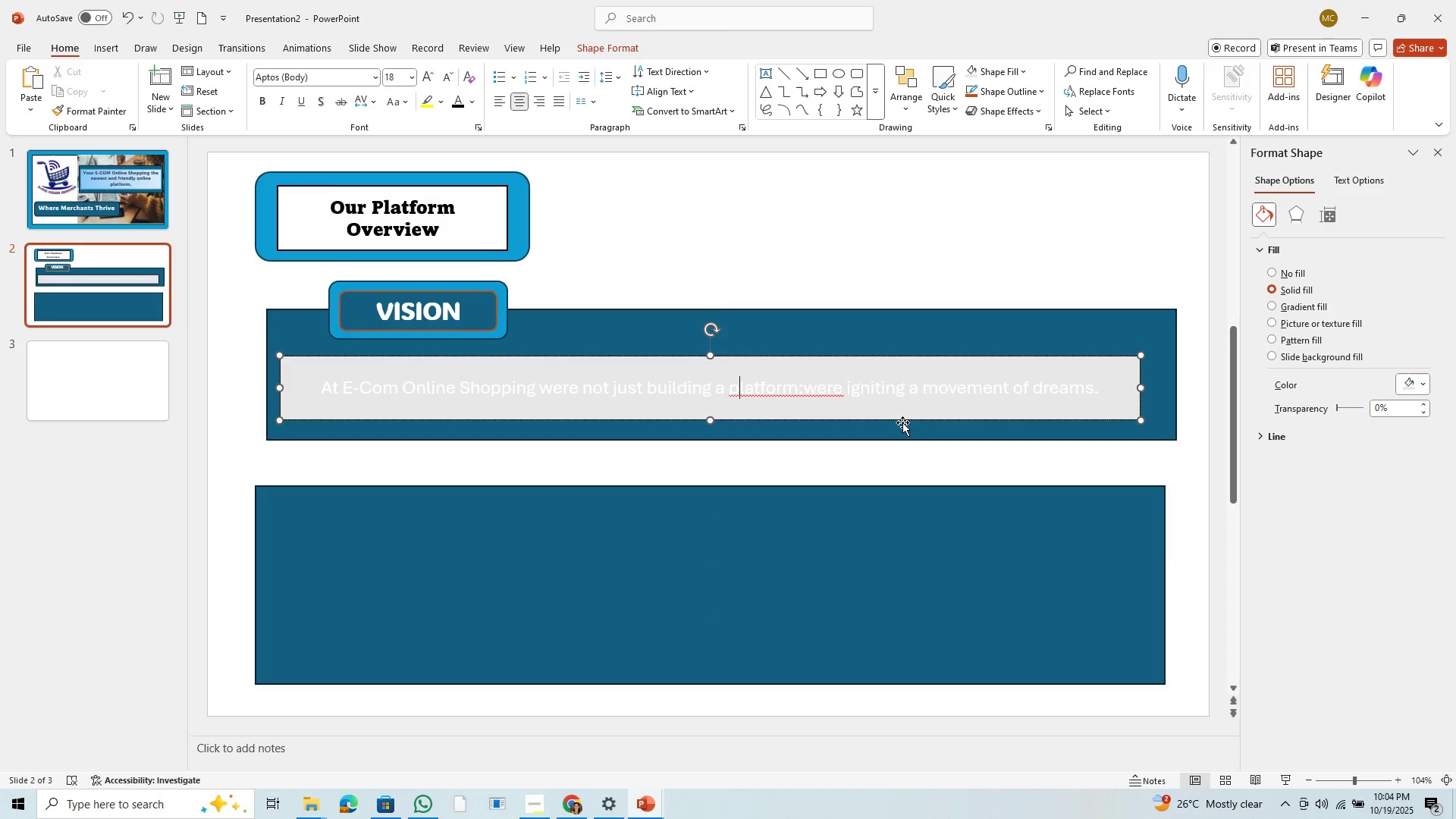 
left_click_drag(start_coordinate=[903, 419], to_coordinate=[910, 414])
 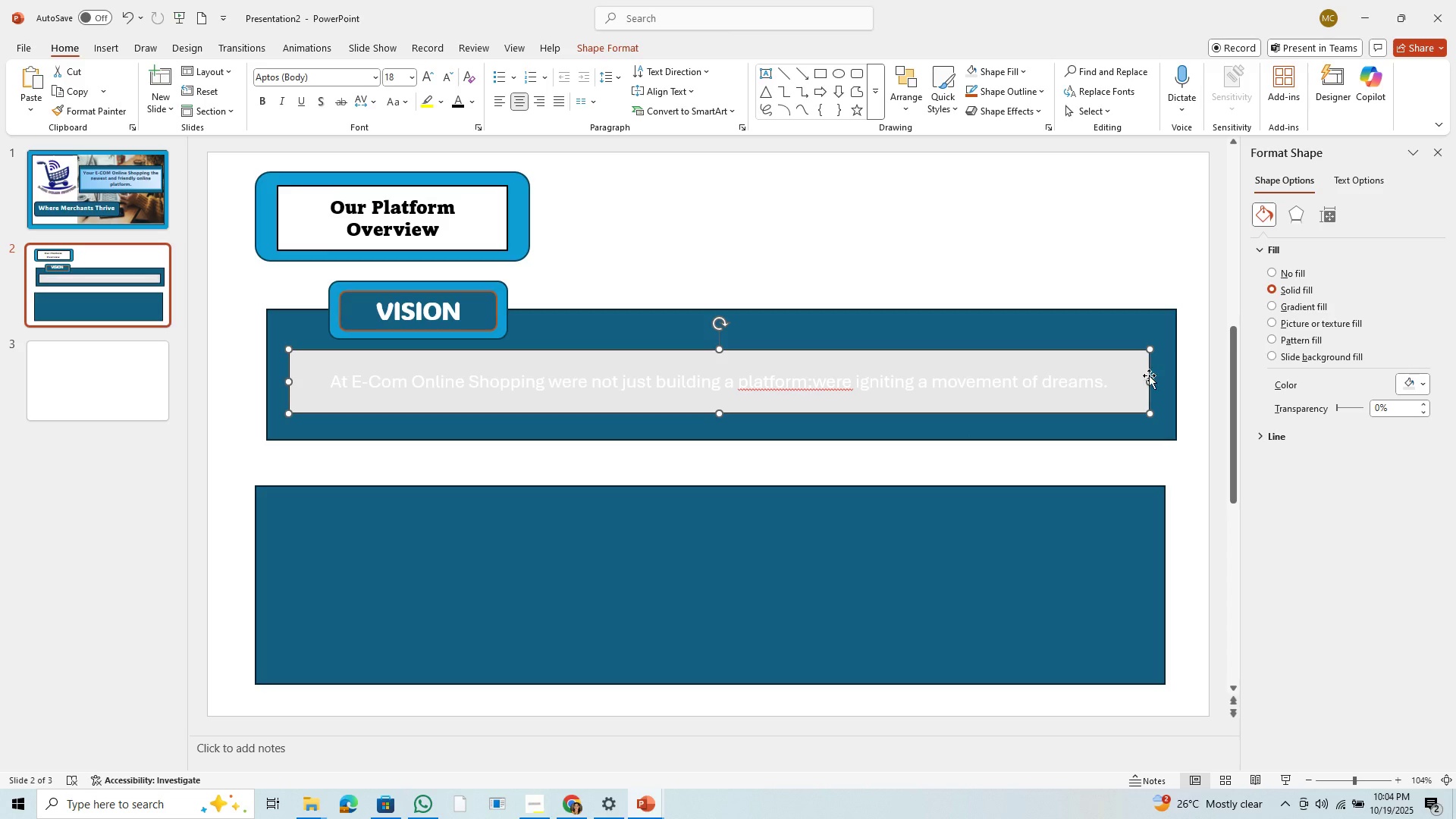 
left_click_drag(start_coordinate=[1145, 381], to_coordinate=[570, 418])
 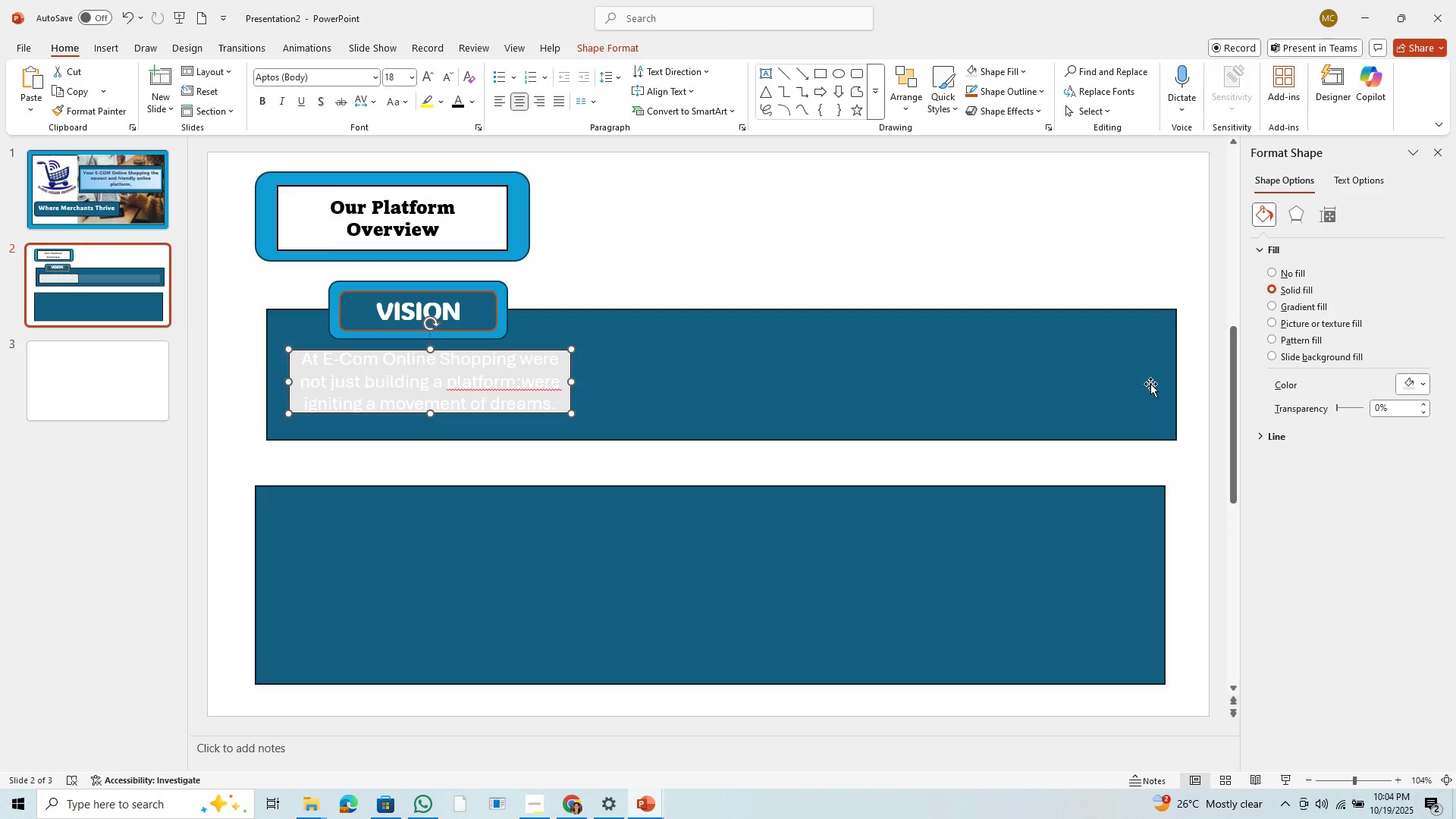 
left_click([1141, 387])
 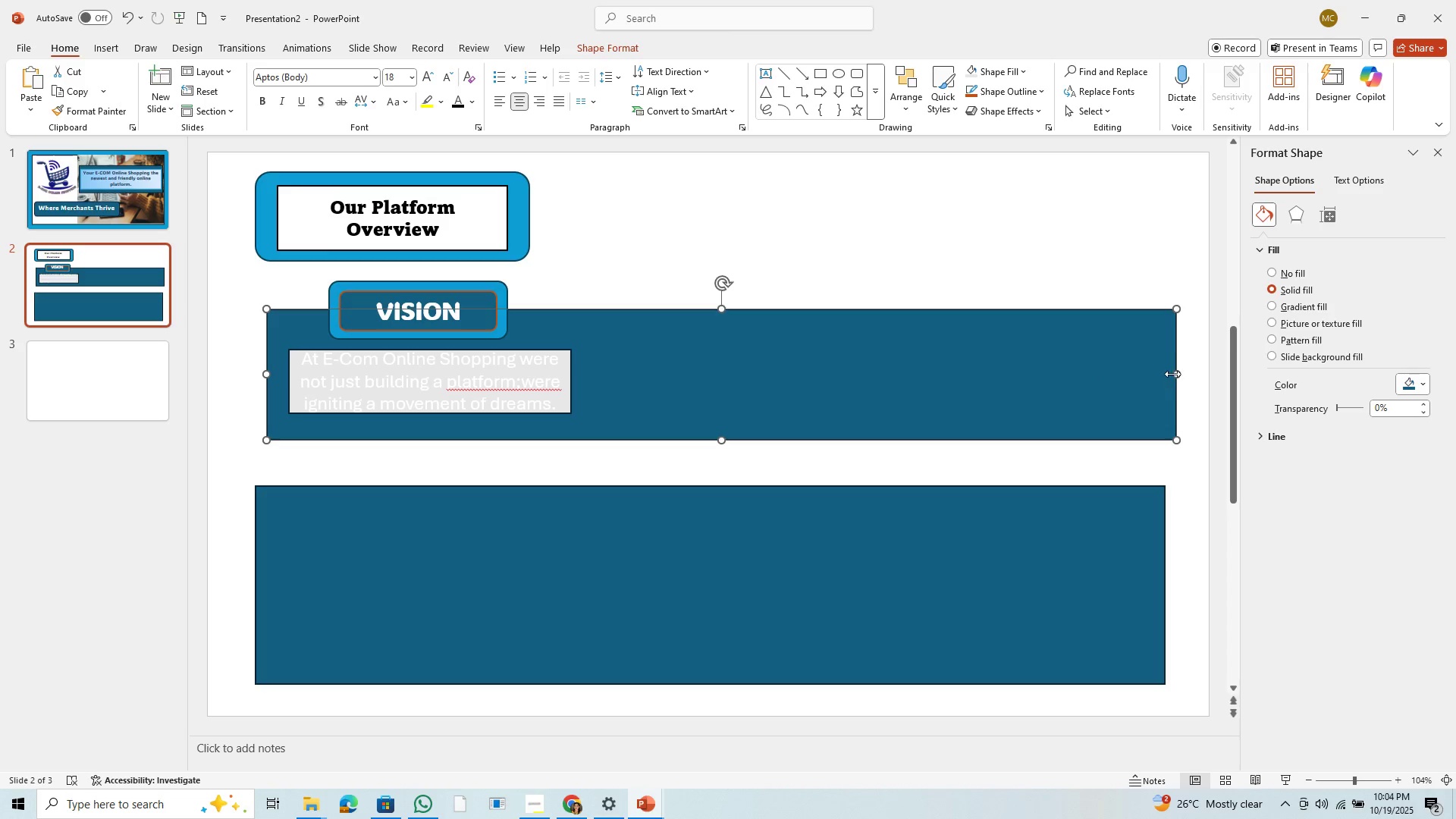 
left_click_drag(start_coordinate=[1174, 373], to_coordinate=[636, 378])
 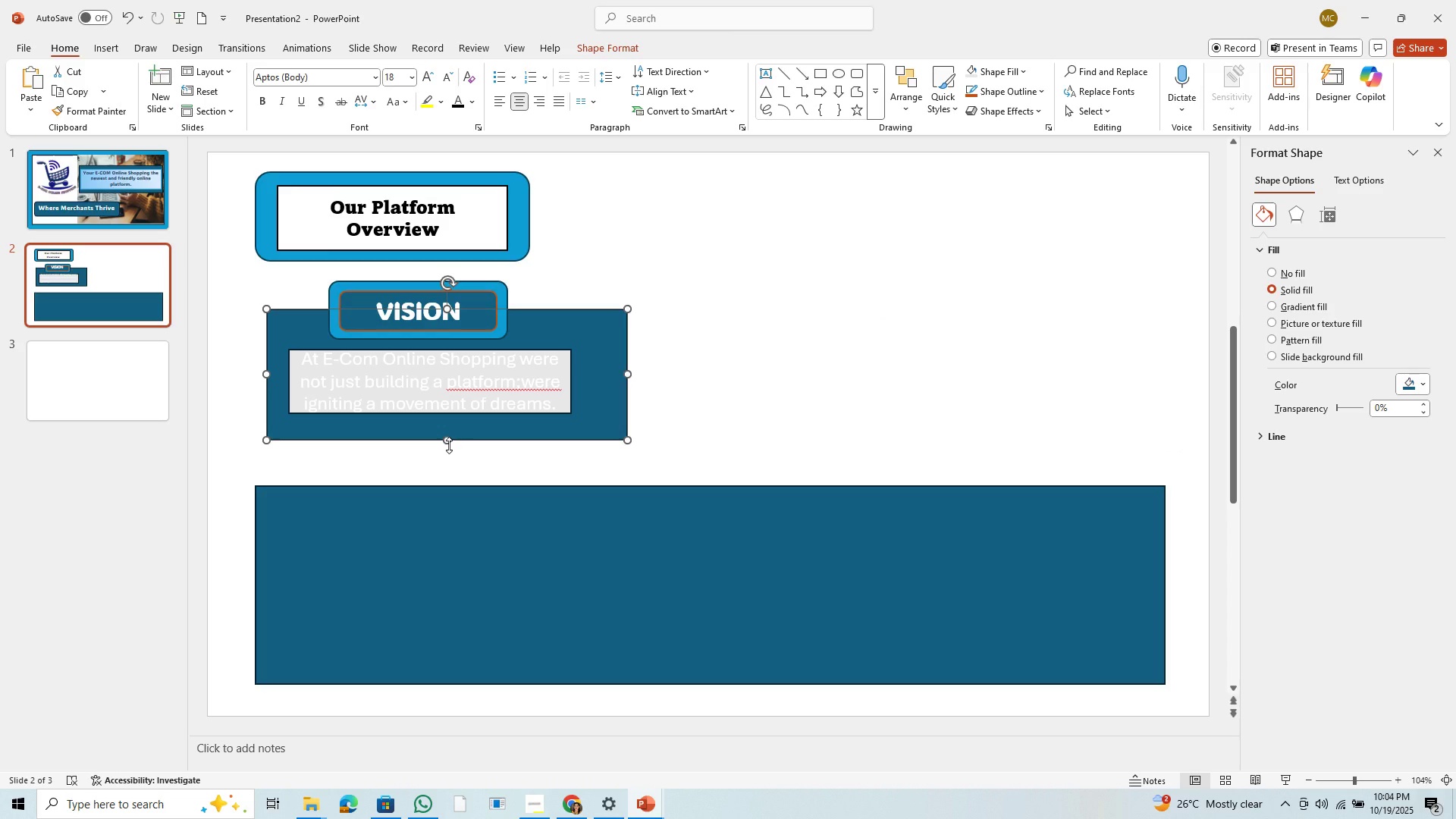 
left_click_drag(start_coordinate=[449, 445], to_coordinate=[444, 473])
 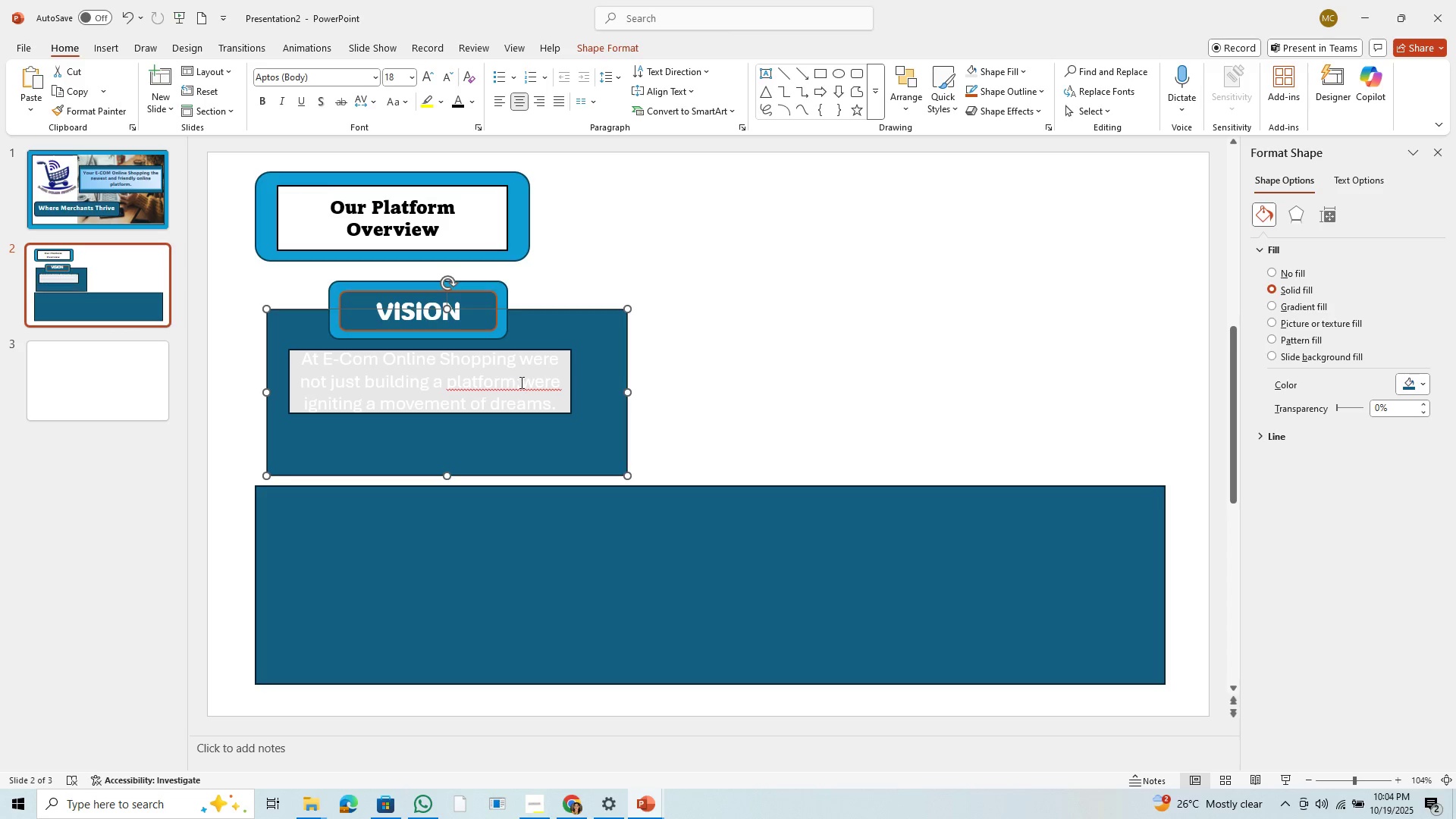 
left_click([521, 381])
 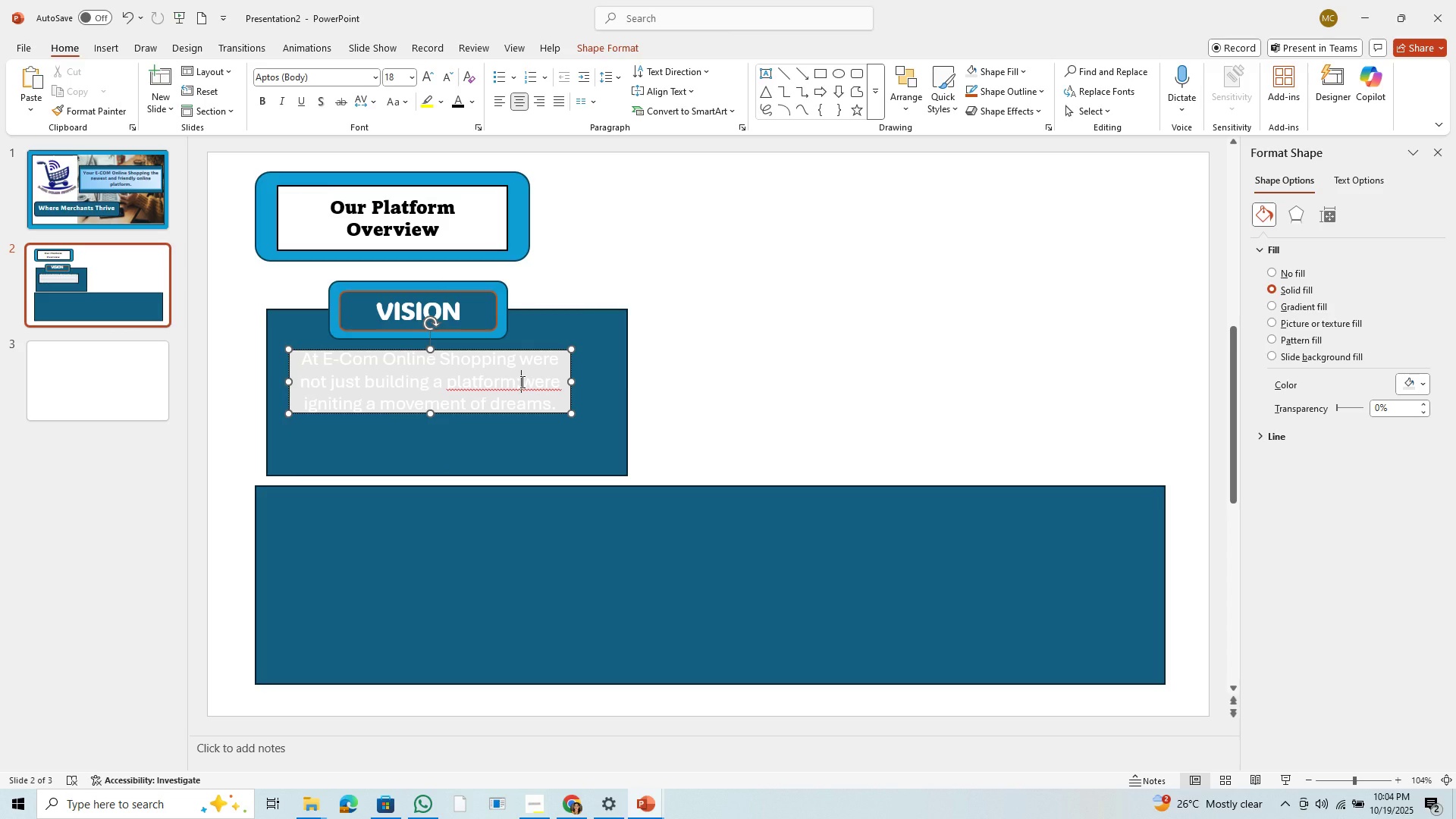 
key(Space)
 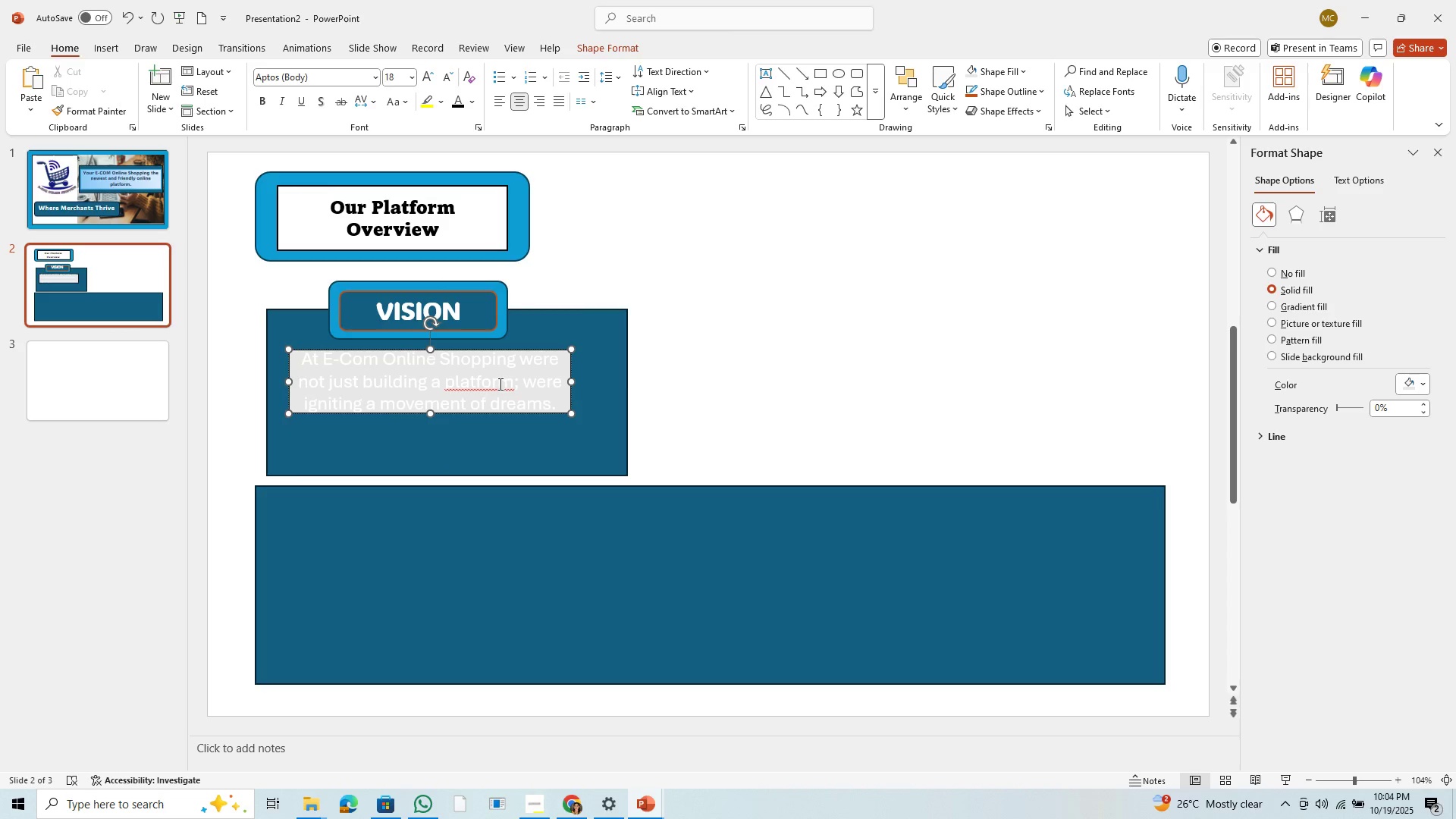 
right_click([488, 384])
 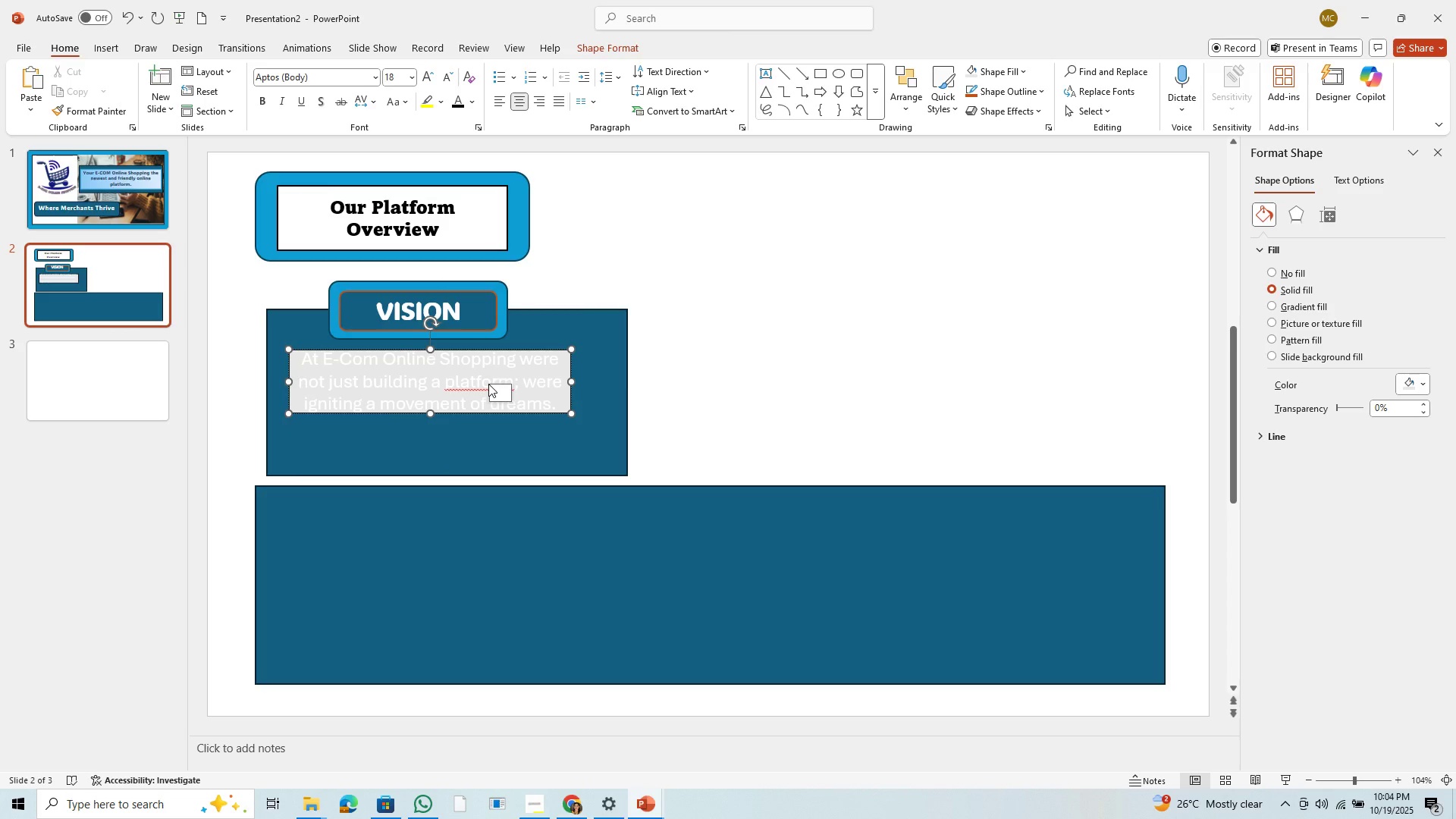 
left_click([489, 384])
 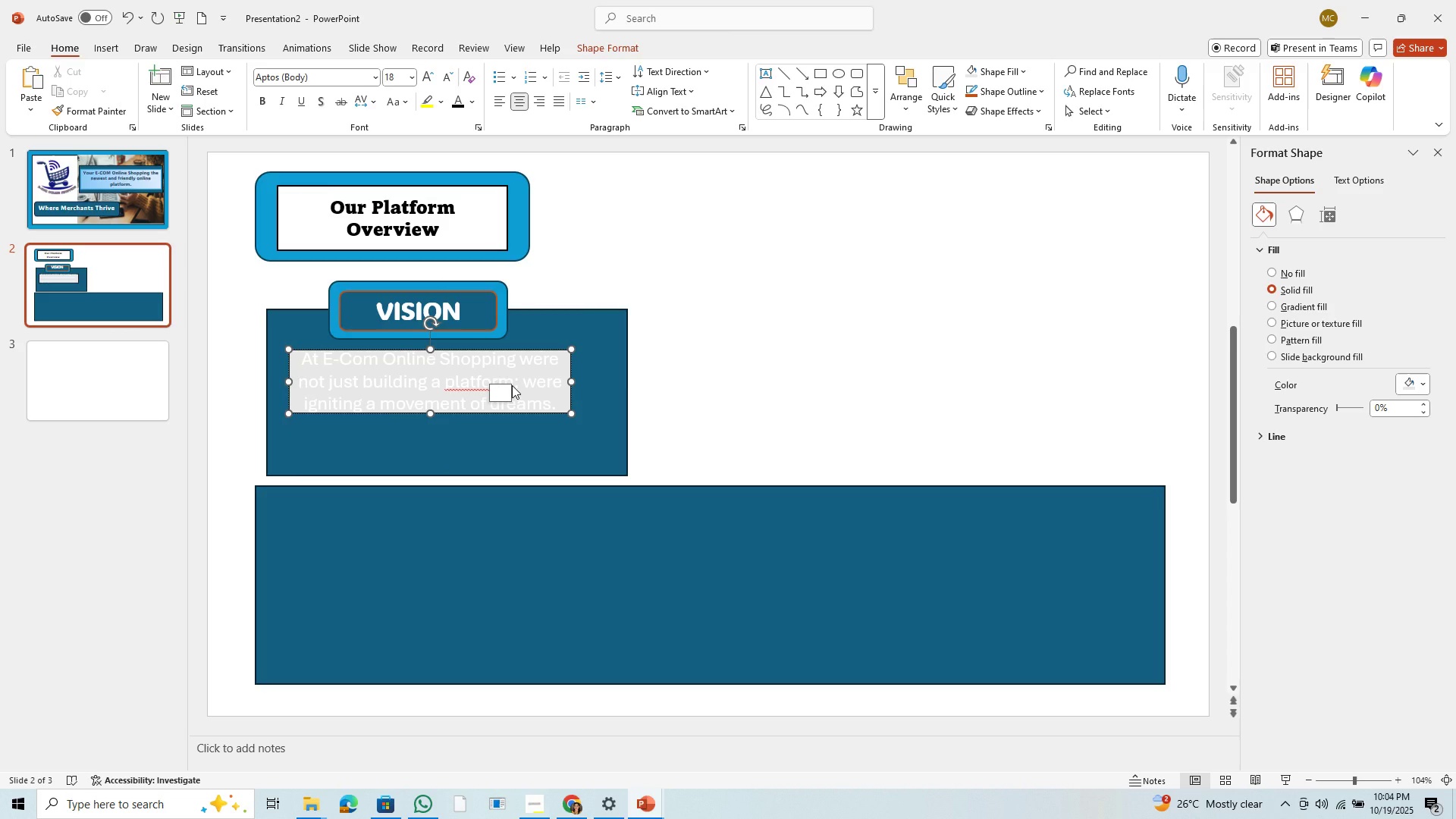 
left_click([512, 385])
 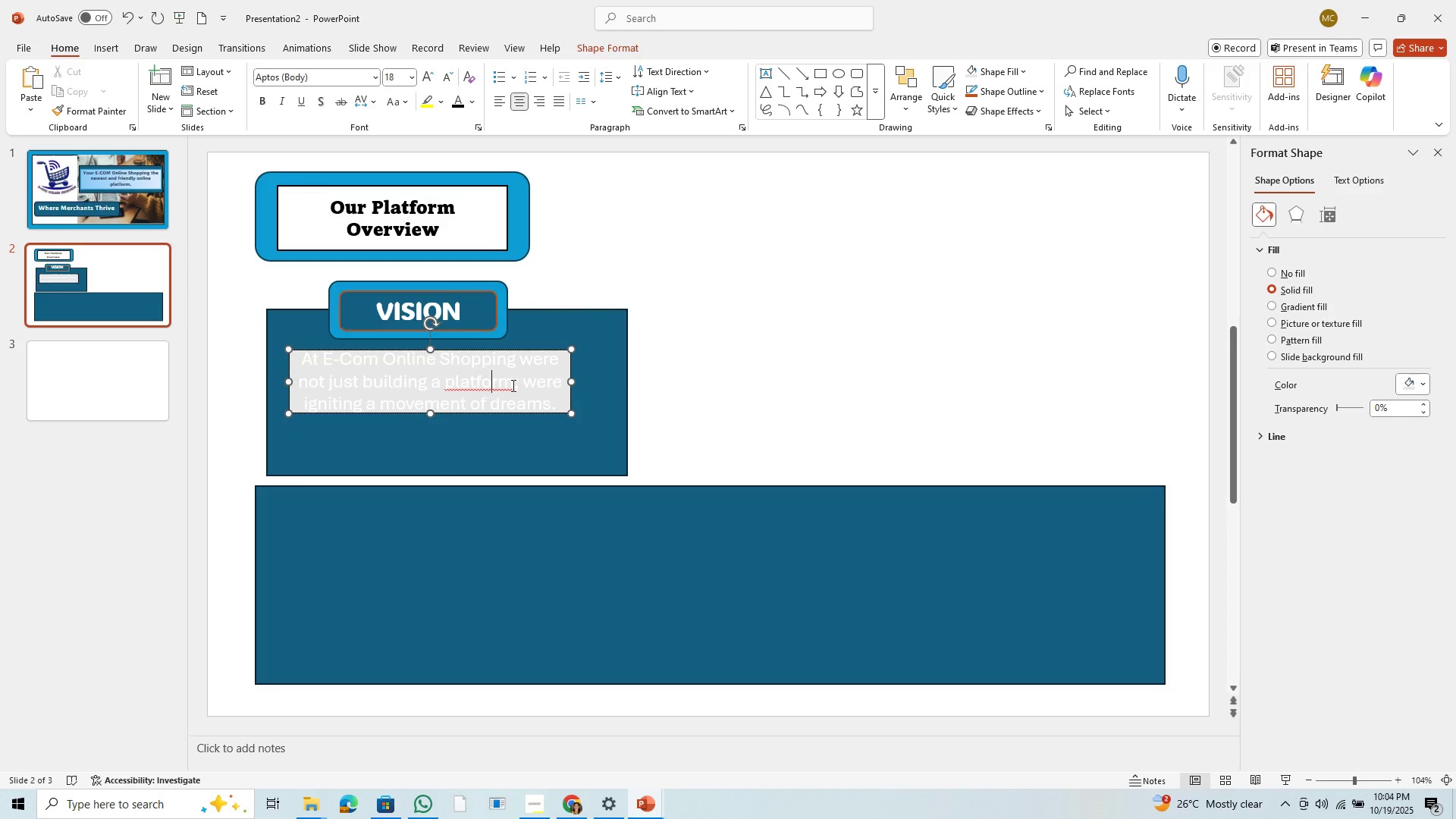 
left_click([512, 385])
 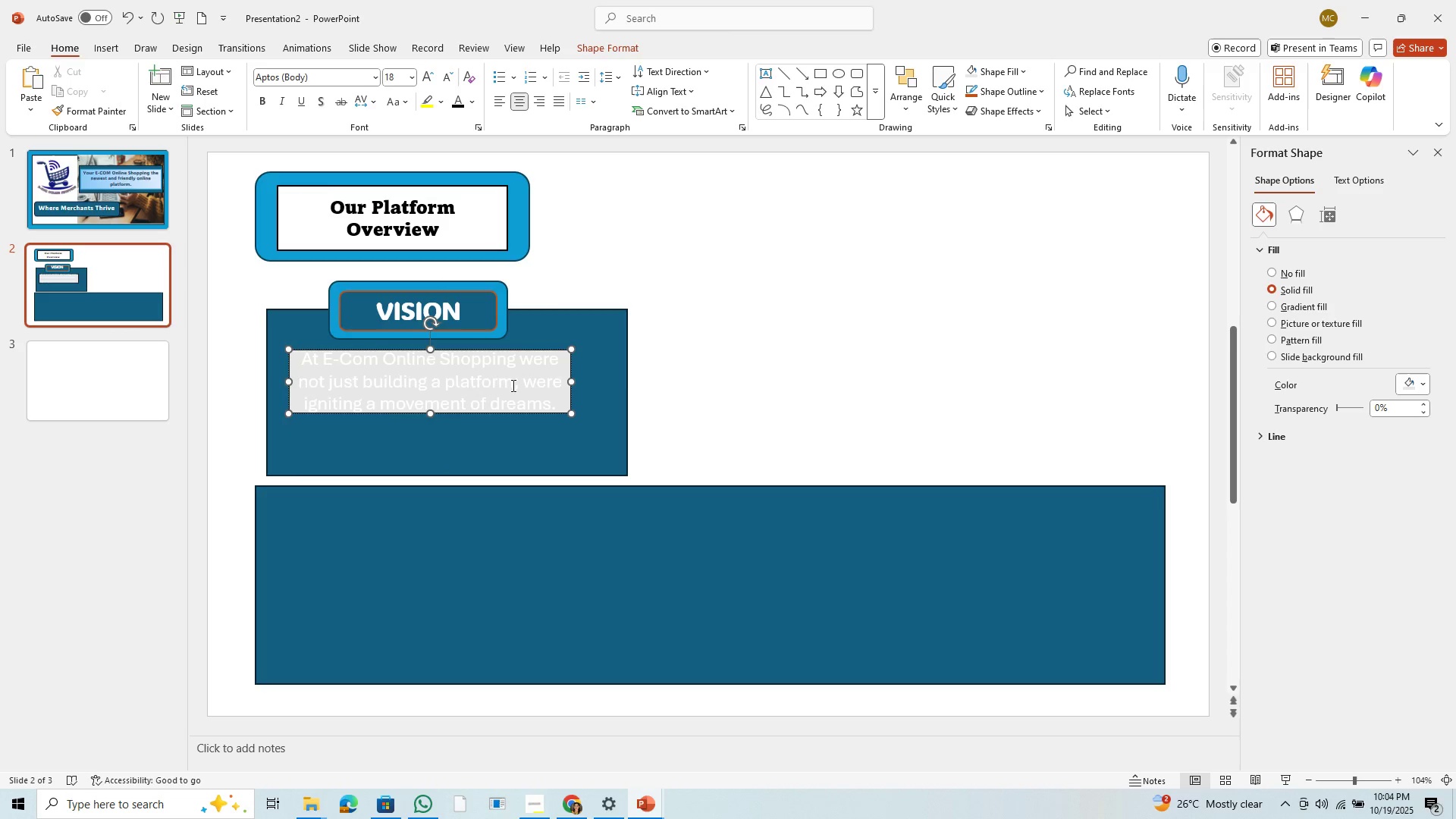 
key(Space)
 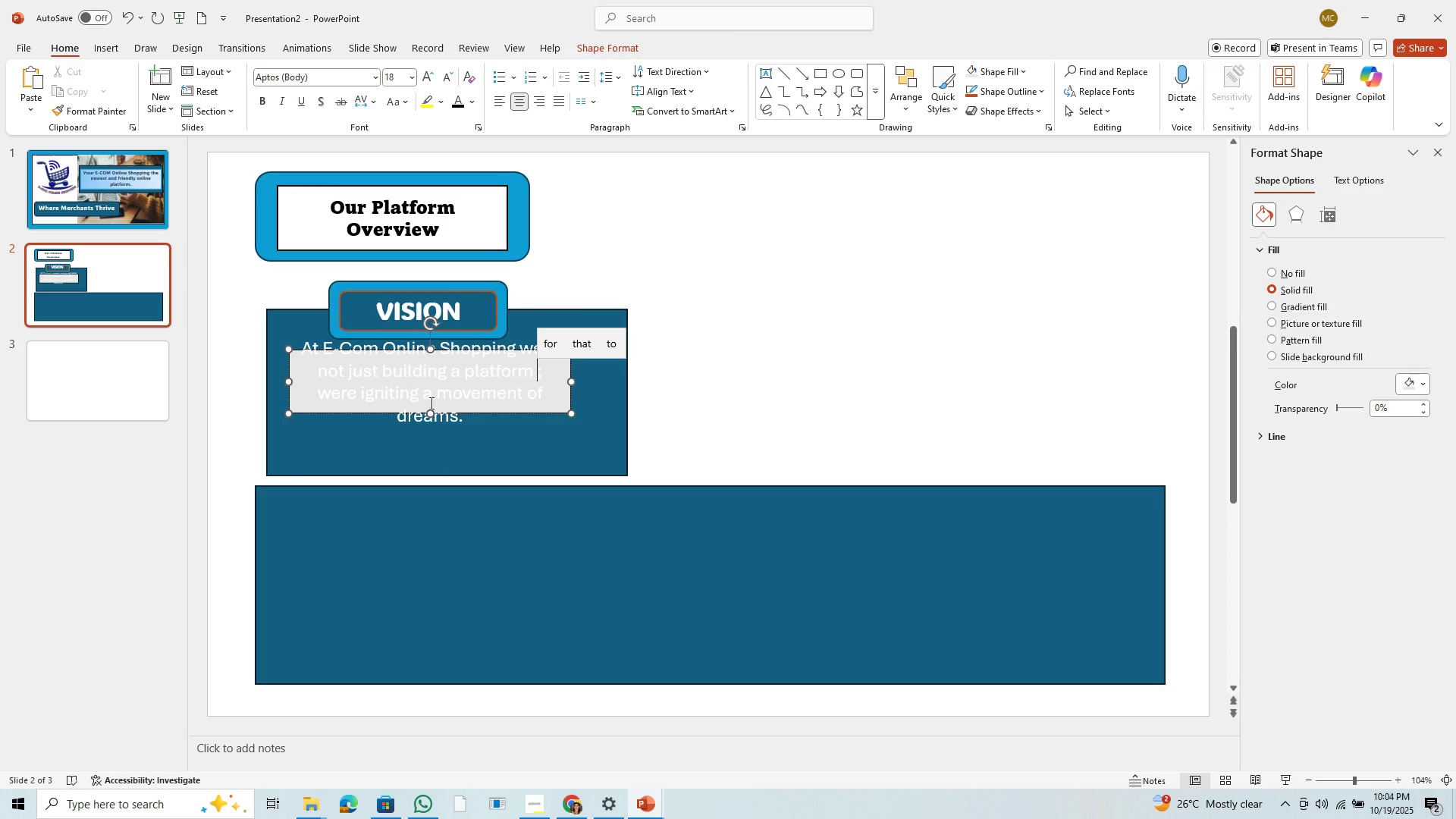 
left_click_drag(start_coordinate=[429, 413], to_coordinate=[428, 463])
 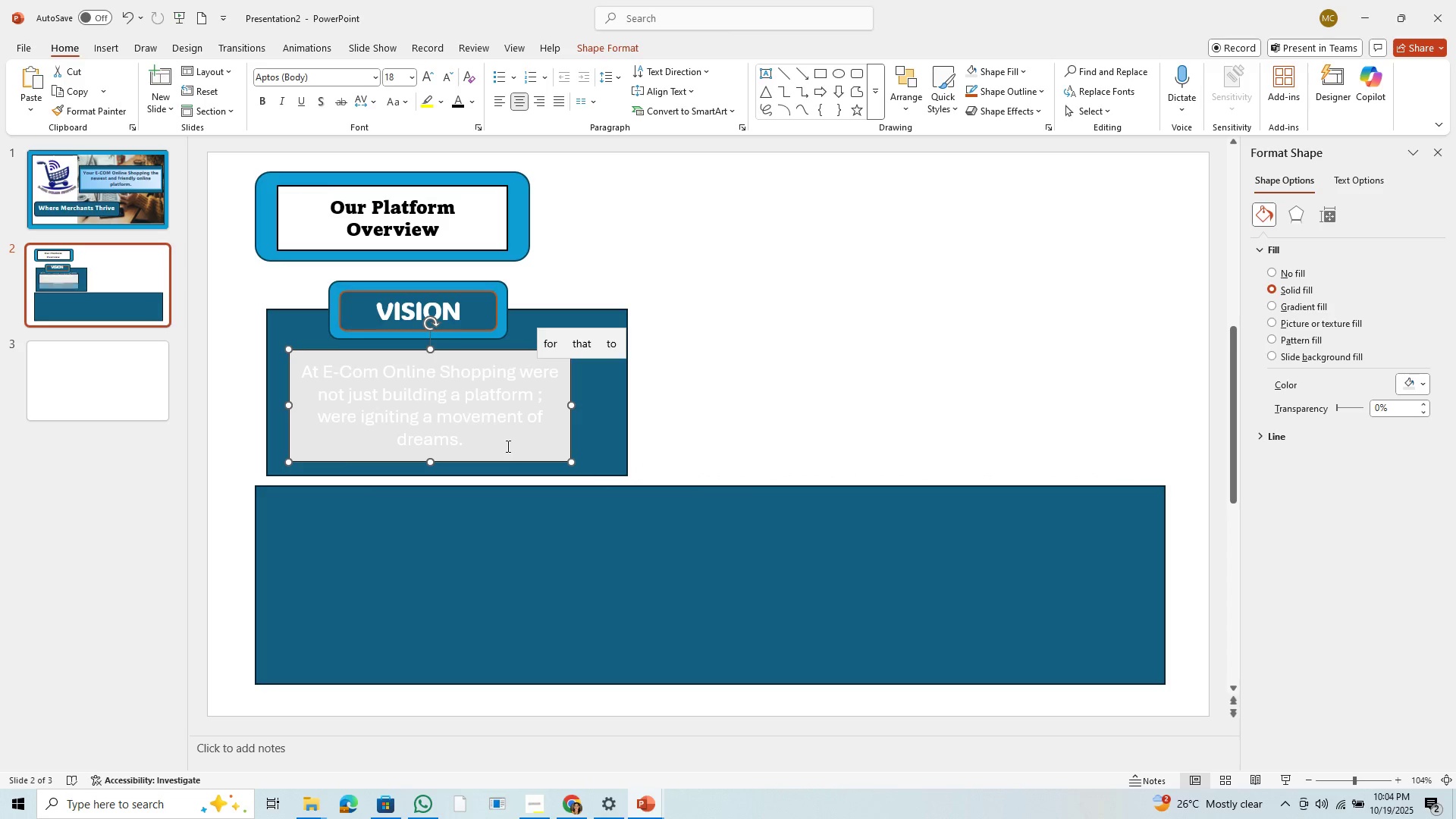 
left_click_drag(start_coordinate=[507, 446], to_coordinate=[302, 368])
 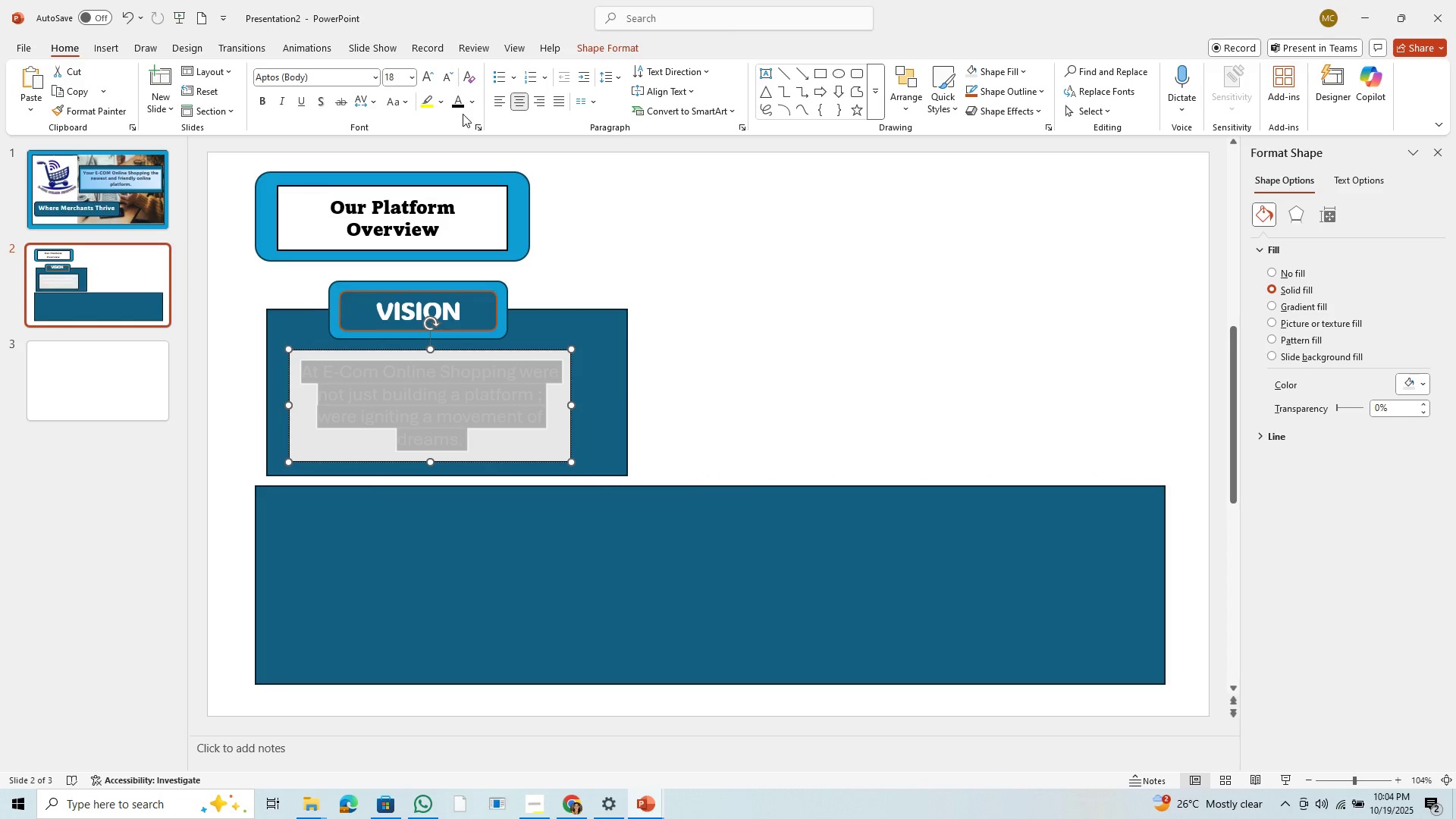 
left_click([461, 102])
 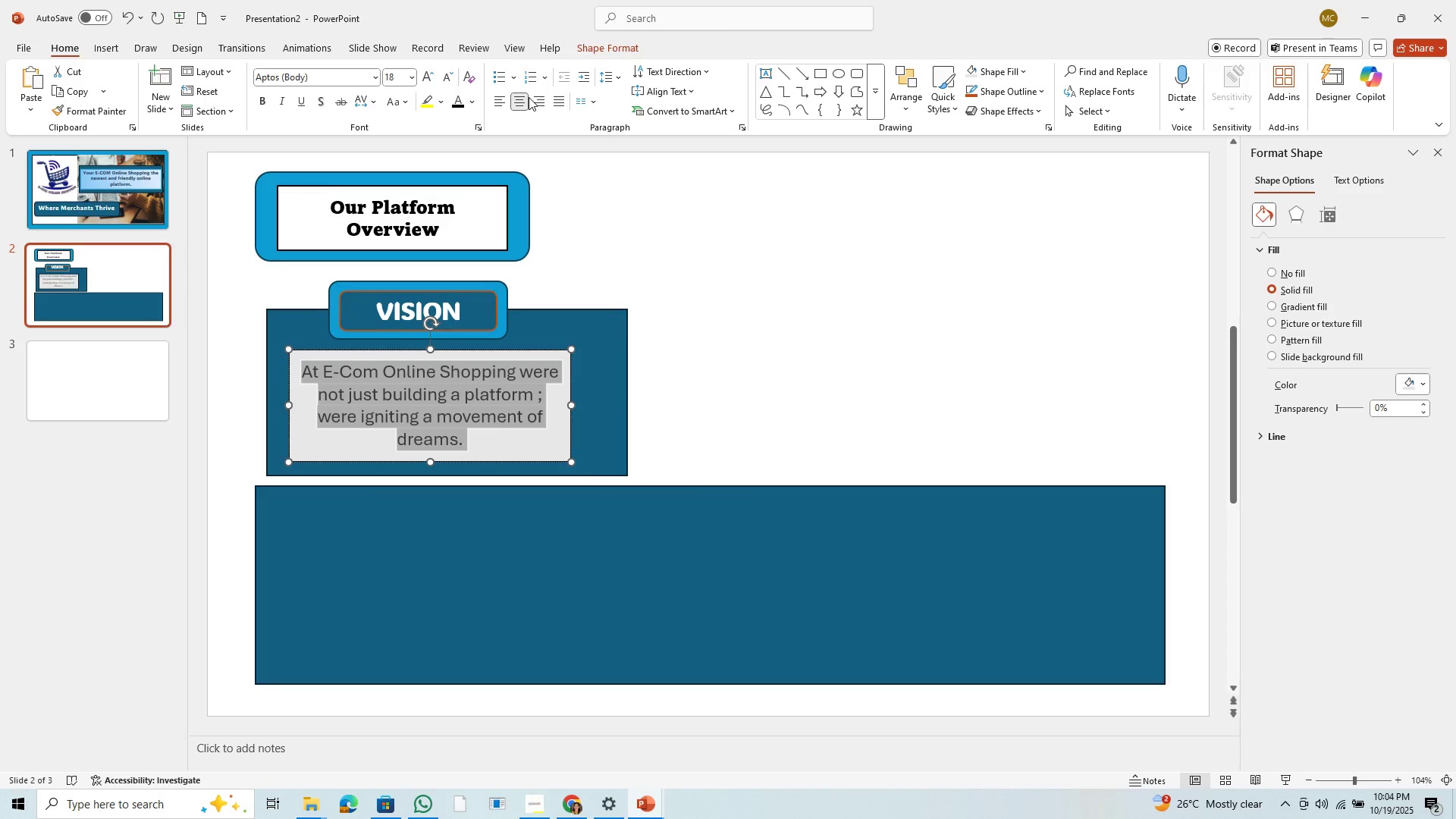 
left_click([554, 102])
 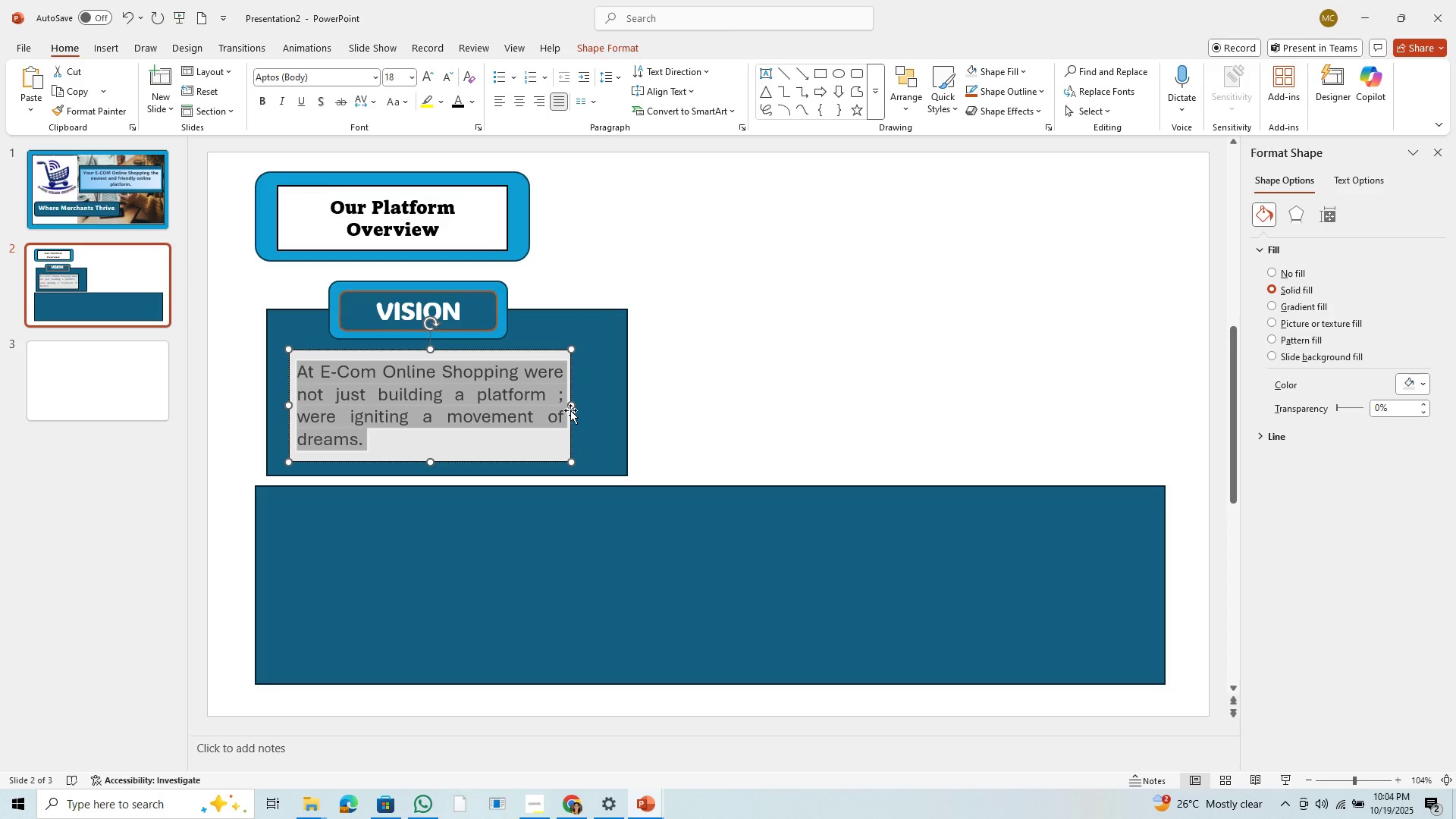 
left_click_drag(start_coordinate=[572, 406], to_coordinate=[576, 406])
 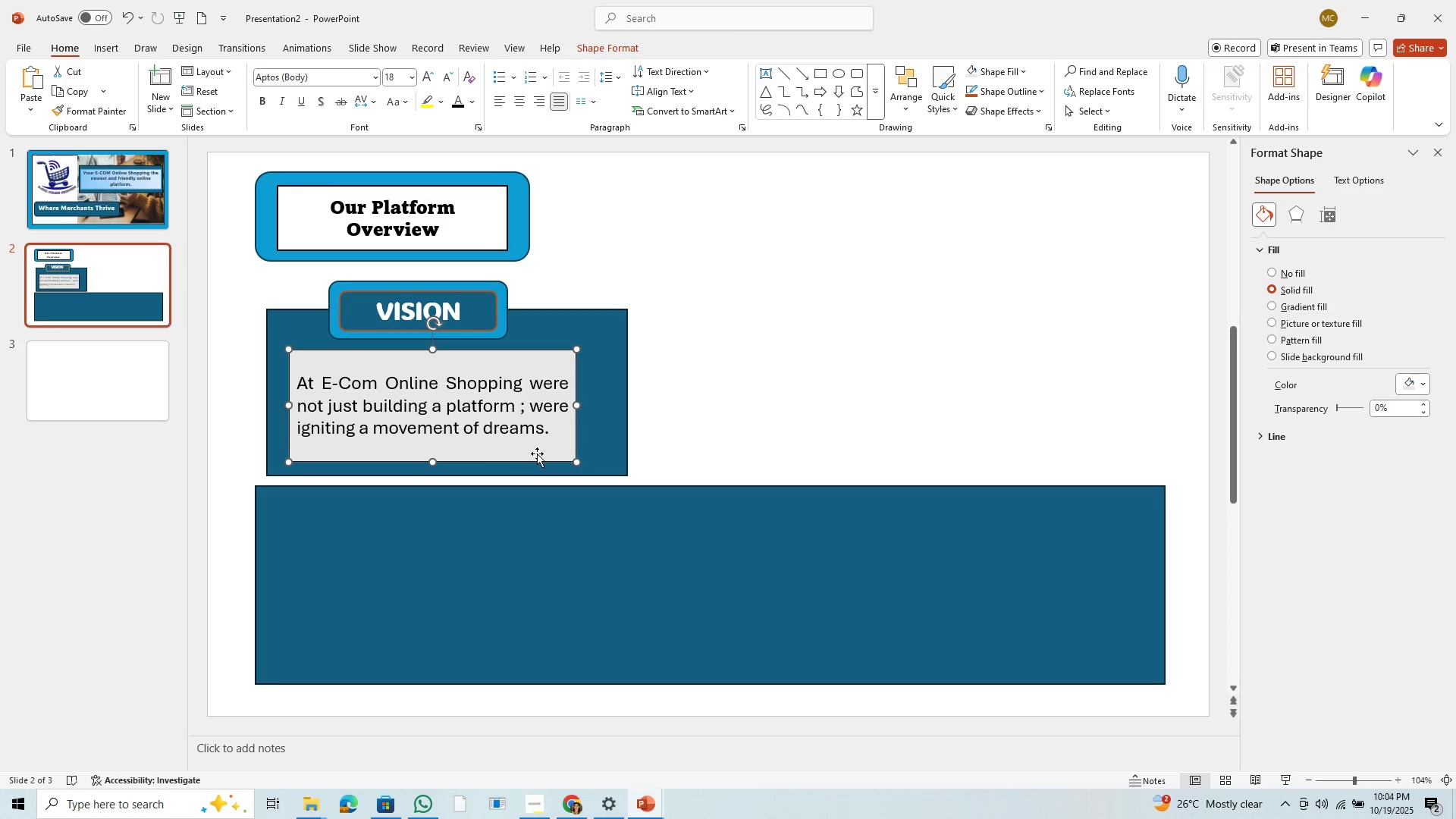 
left_click([764, 596])
 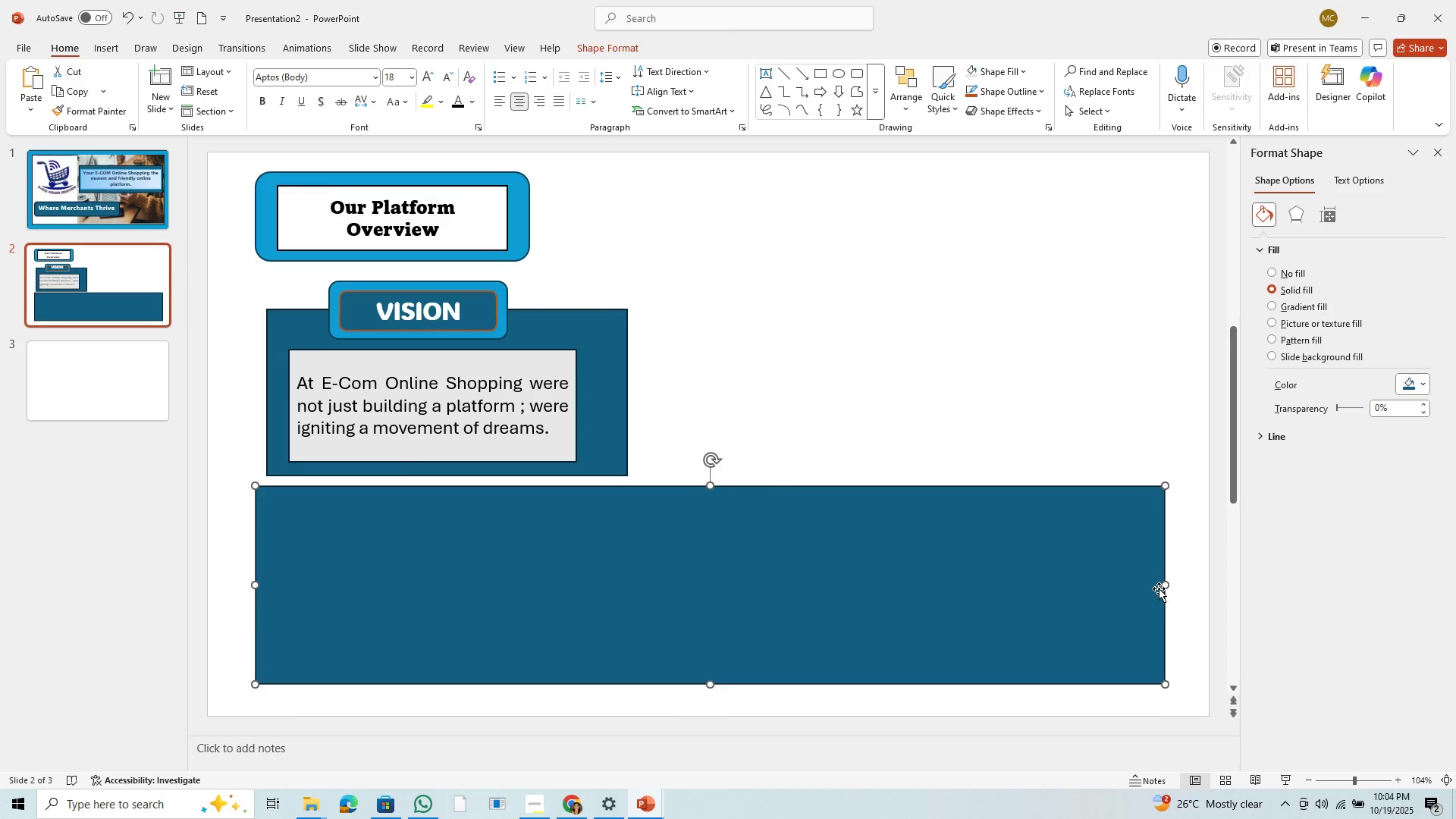 
left_click_drag(start_coordinate=[1165, 587], to_coordinate=[608, 563])
 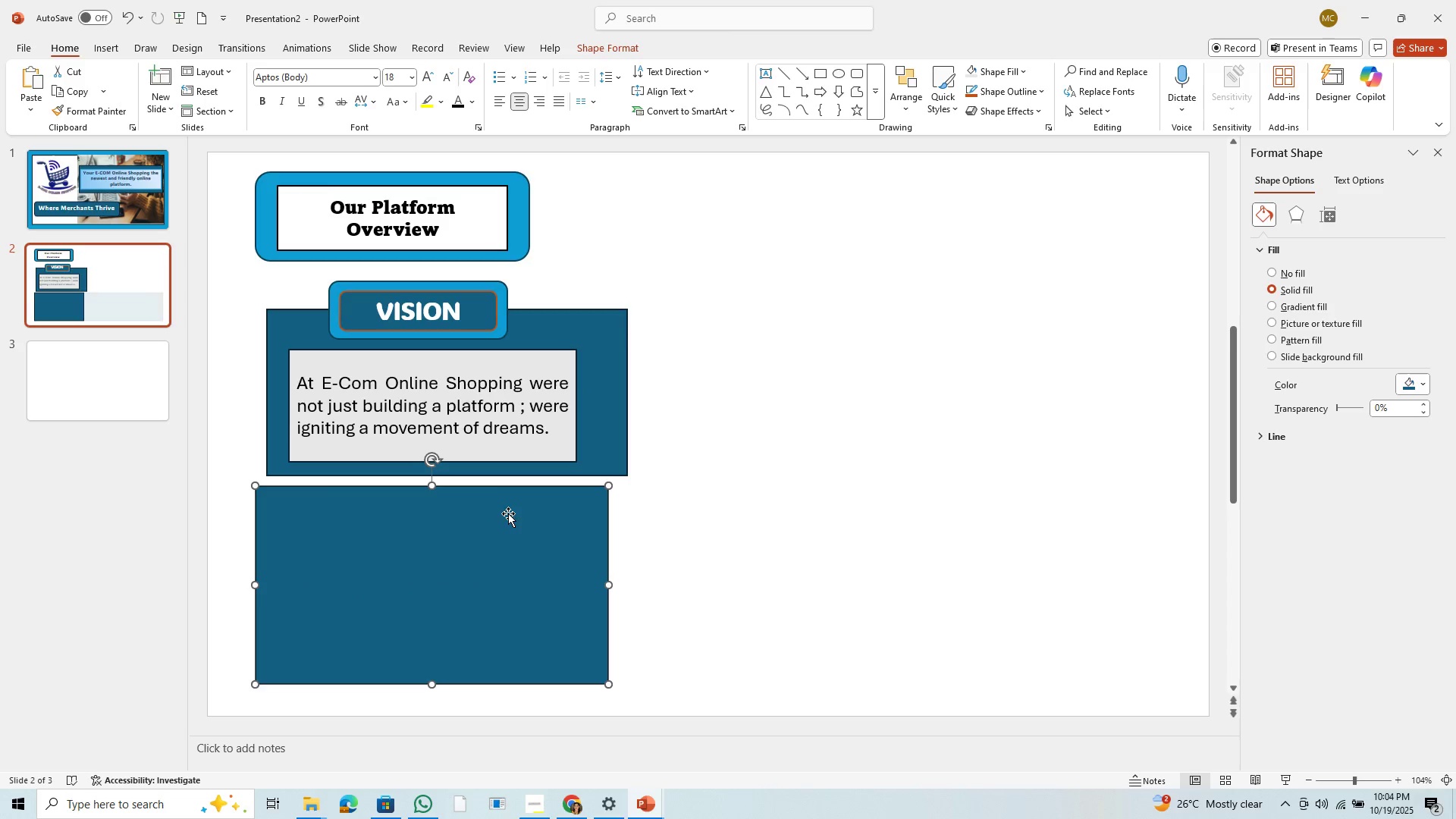 
left_click_drag(start_coordinate=[508, 515], to_coordinate=[516, 534])
 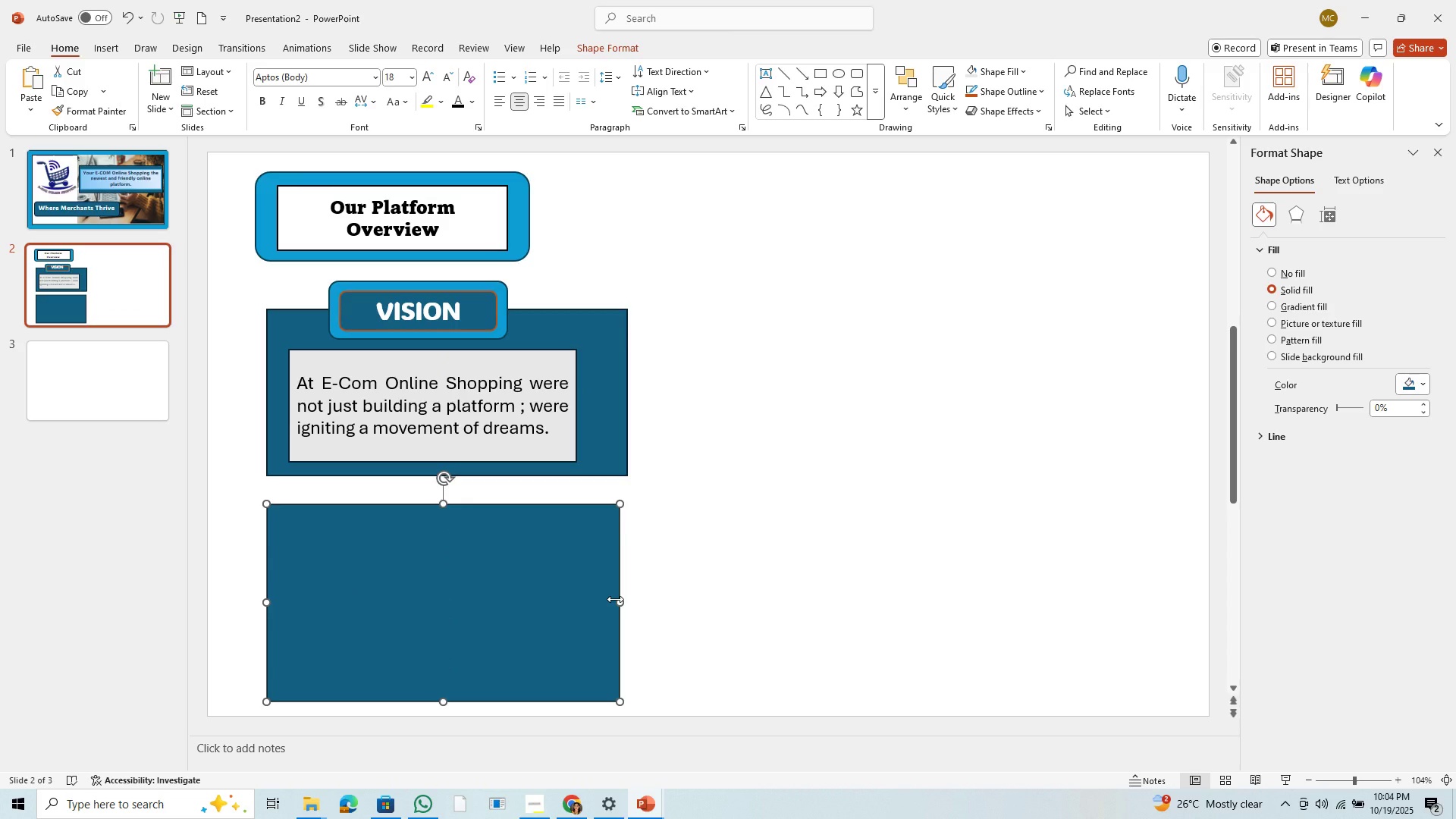 
left_click_drag(start_coordinate=[615, 599], to_coordinate=[620, 607])
 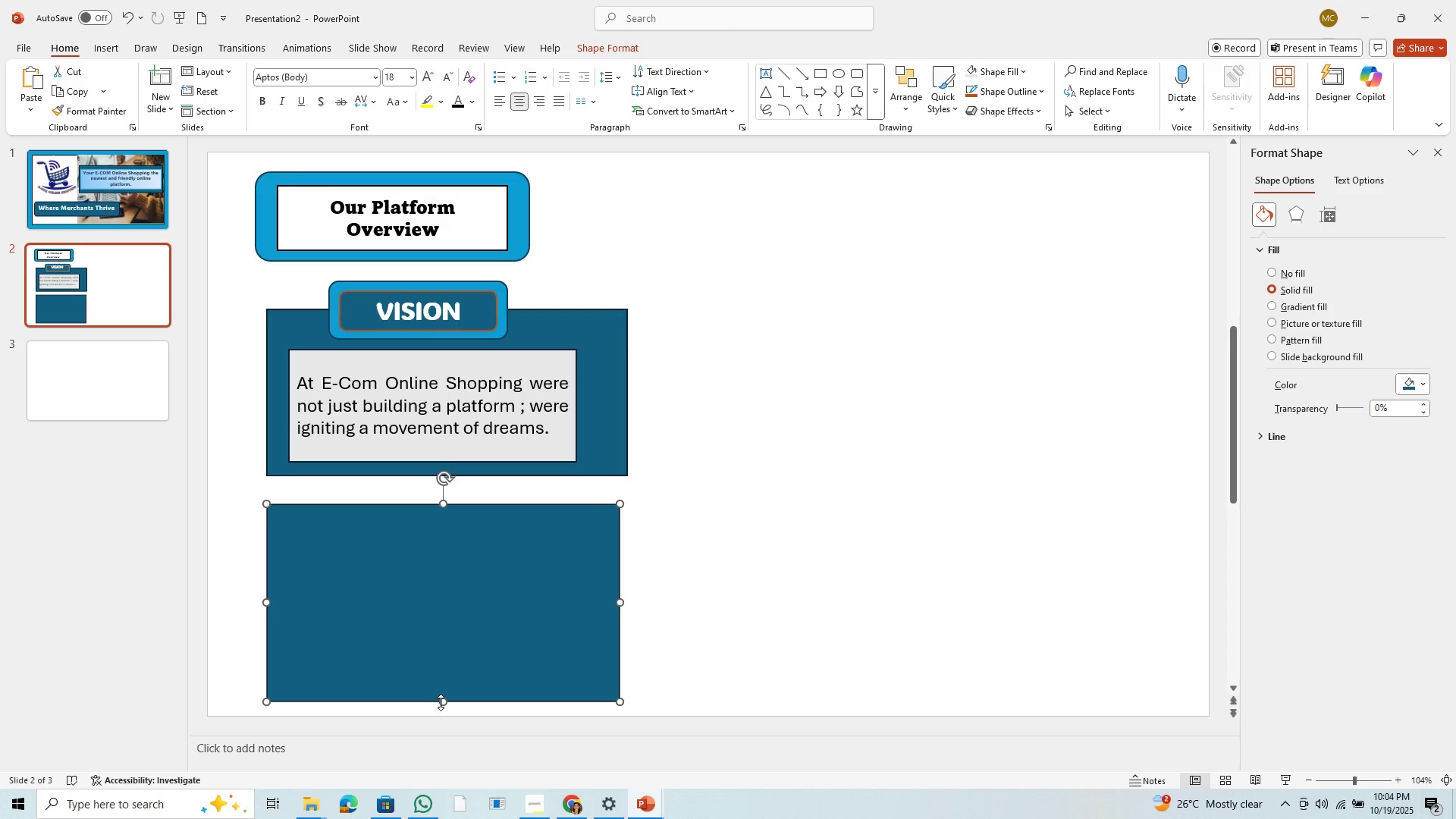 
left_click_drag(start_coordinate=[443, 702], to_coordinate=[457, 677])
 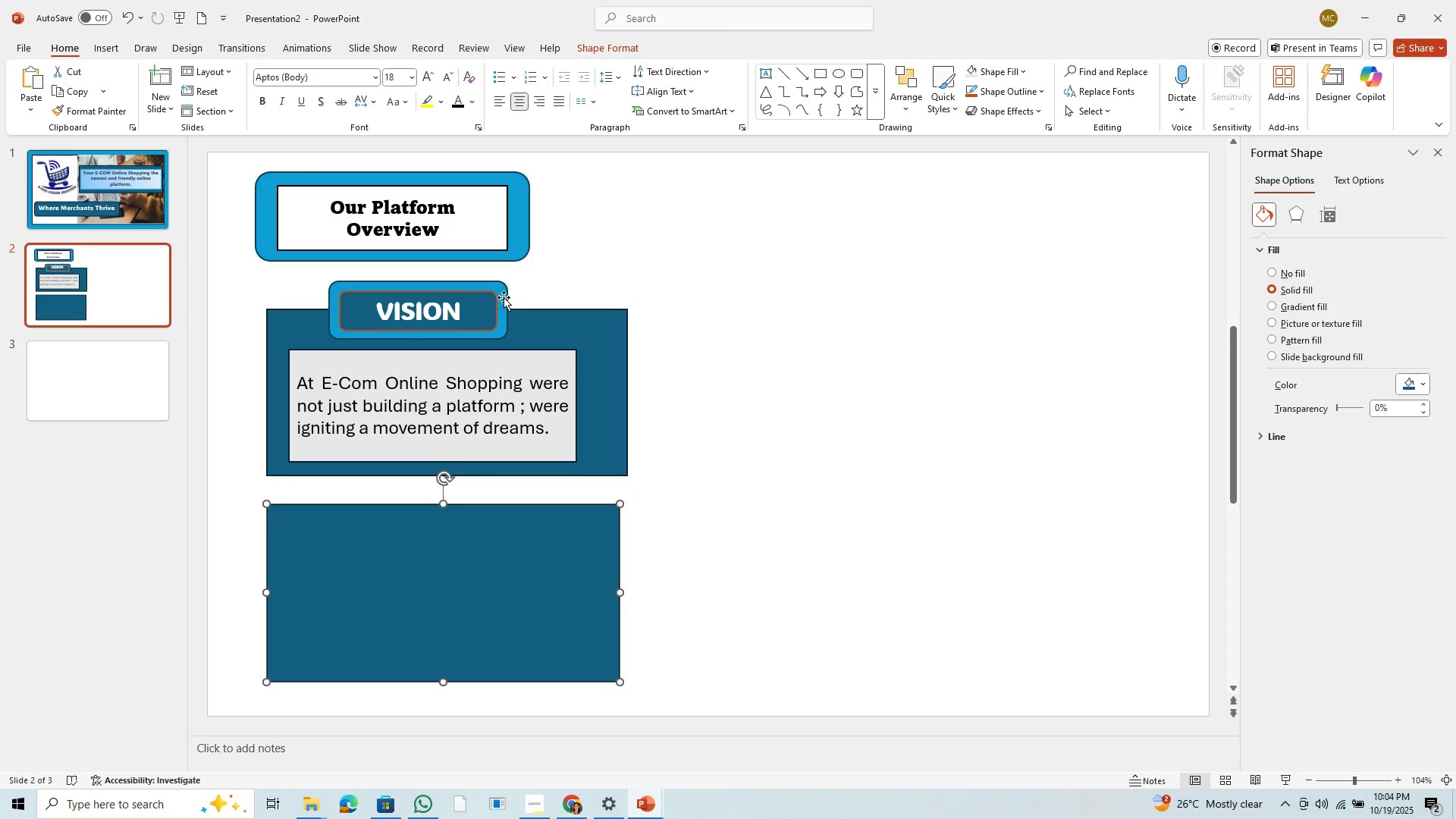 
left_click([504, 297])
 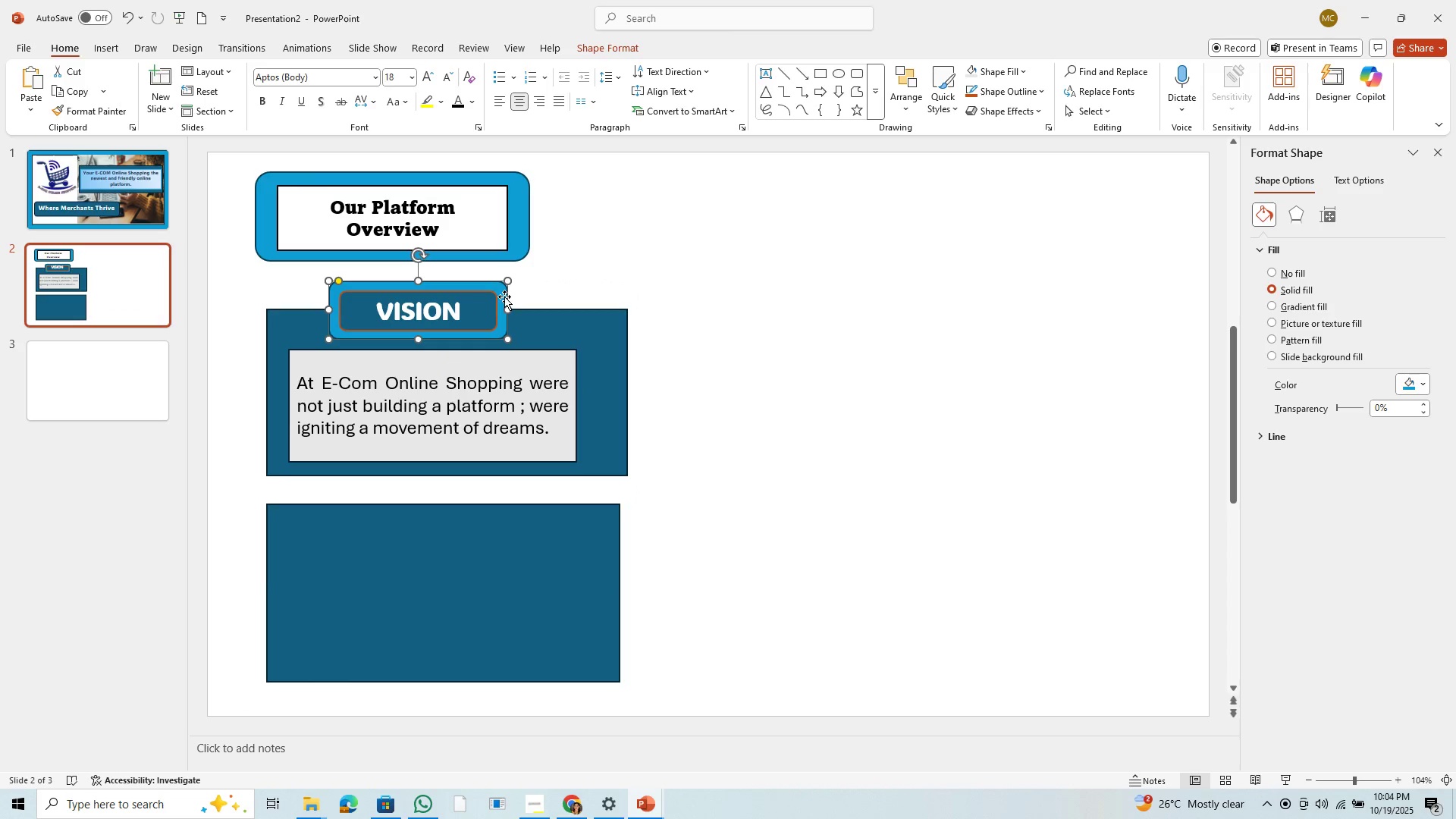 
key(Control+C)
 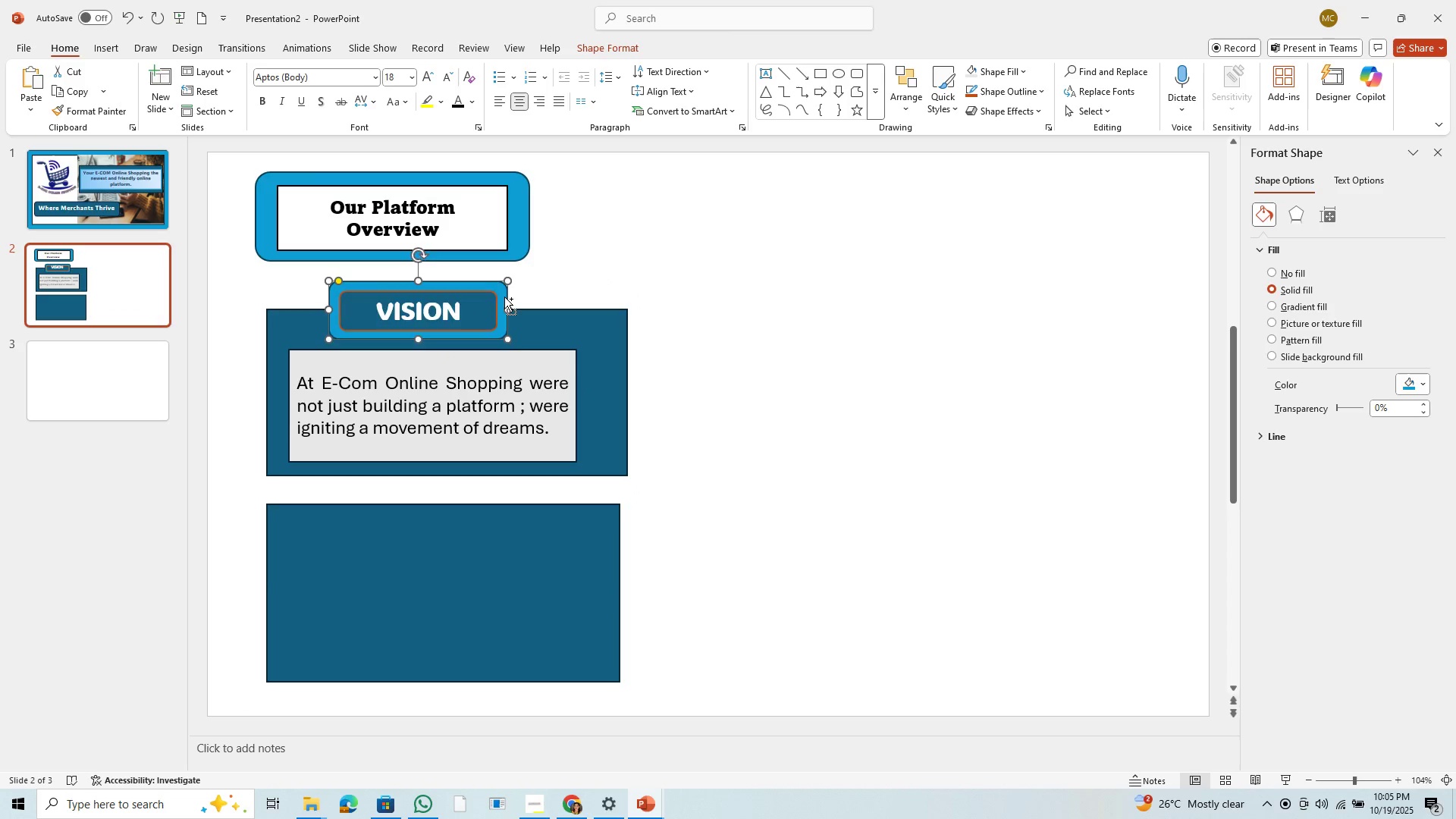 
key(Control+V)
 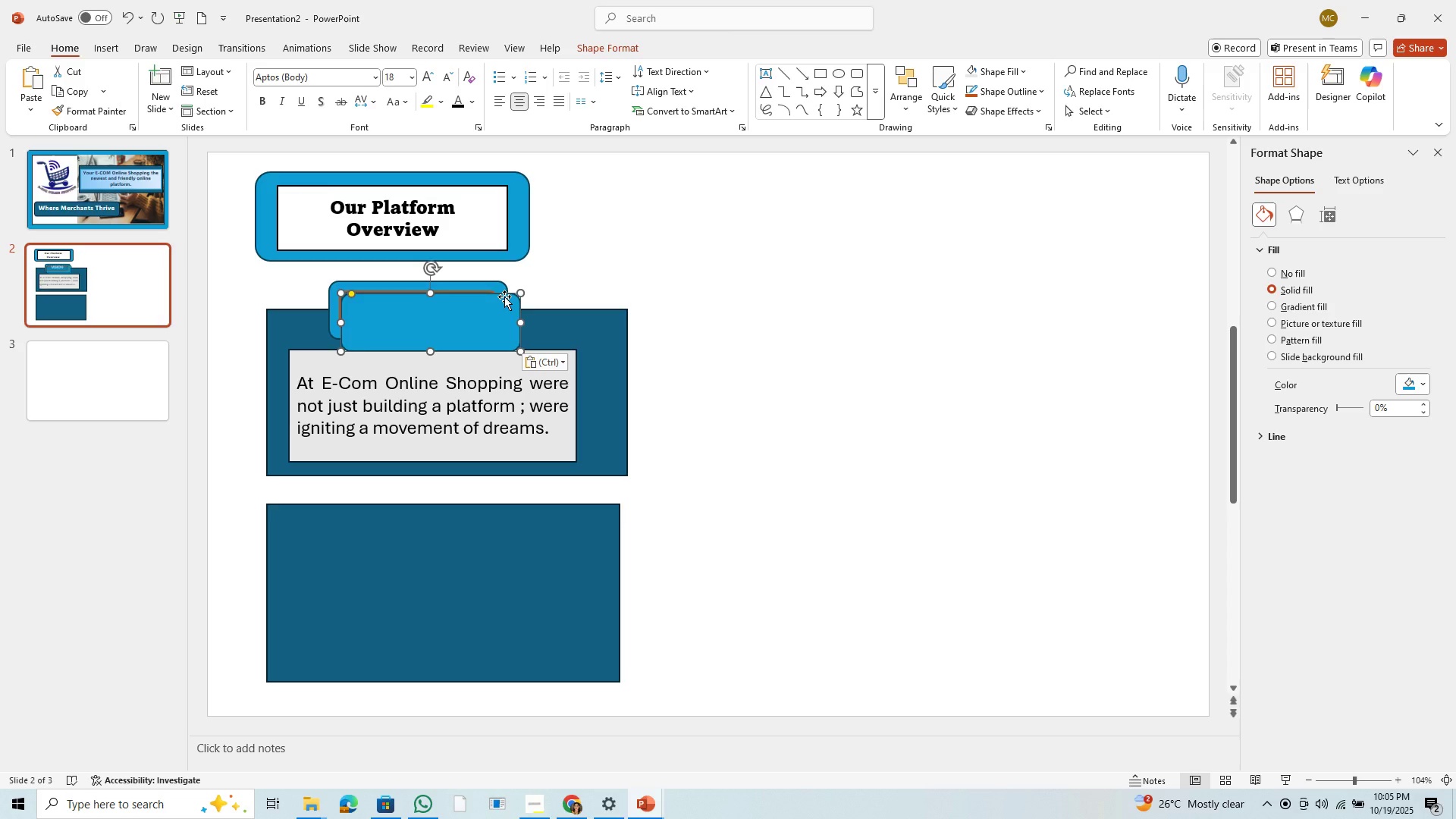 
left_click_drag(start_coordinate=[504, 297], to_coordinate=[452, 482])
 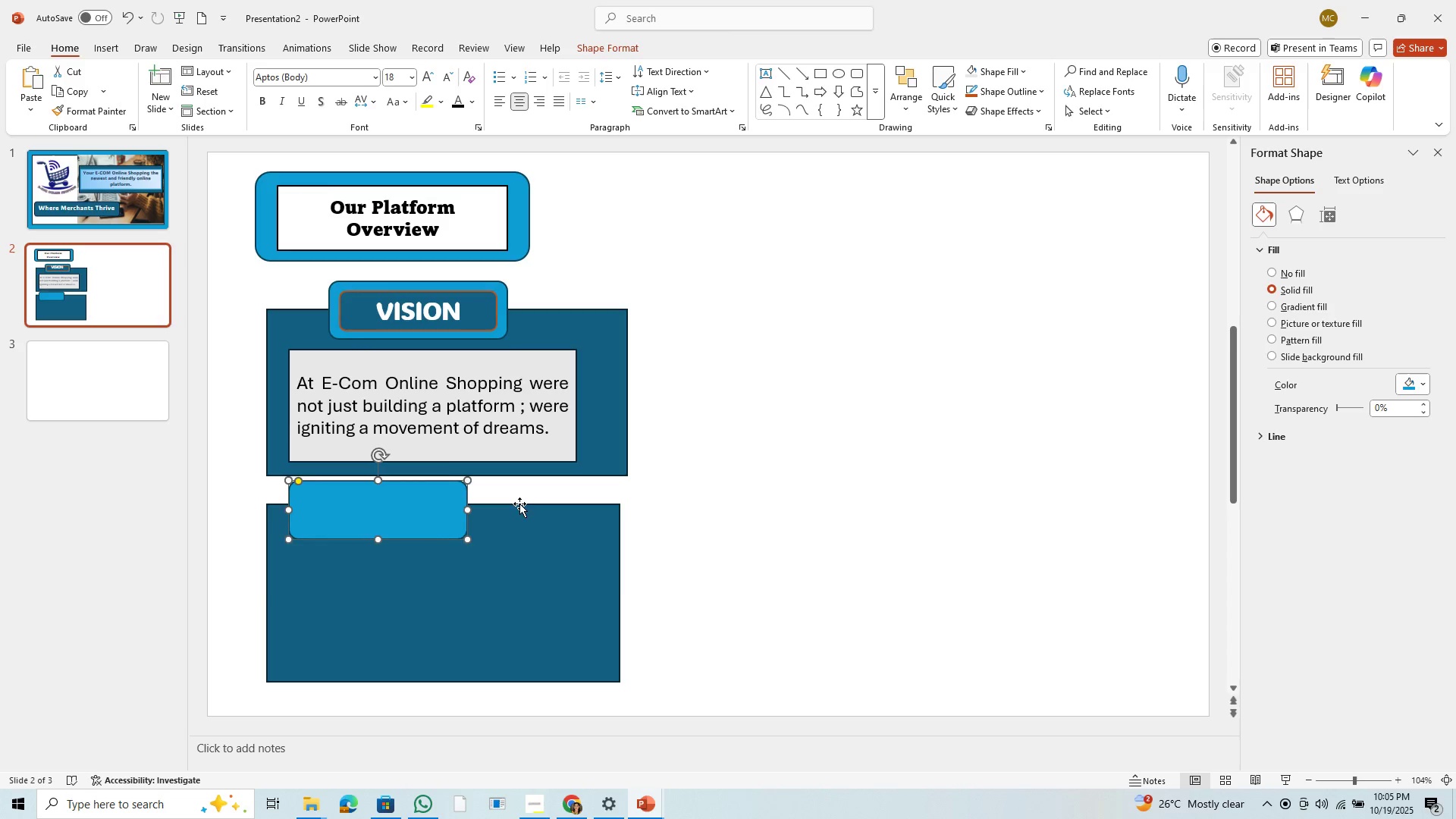 
left_click([515, 507])
 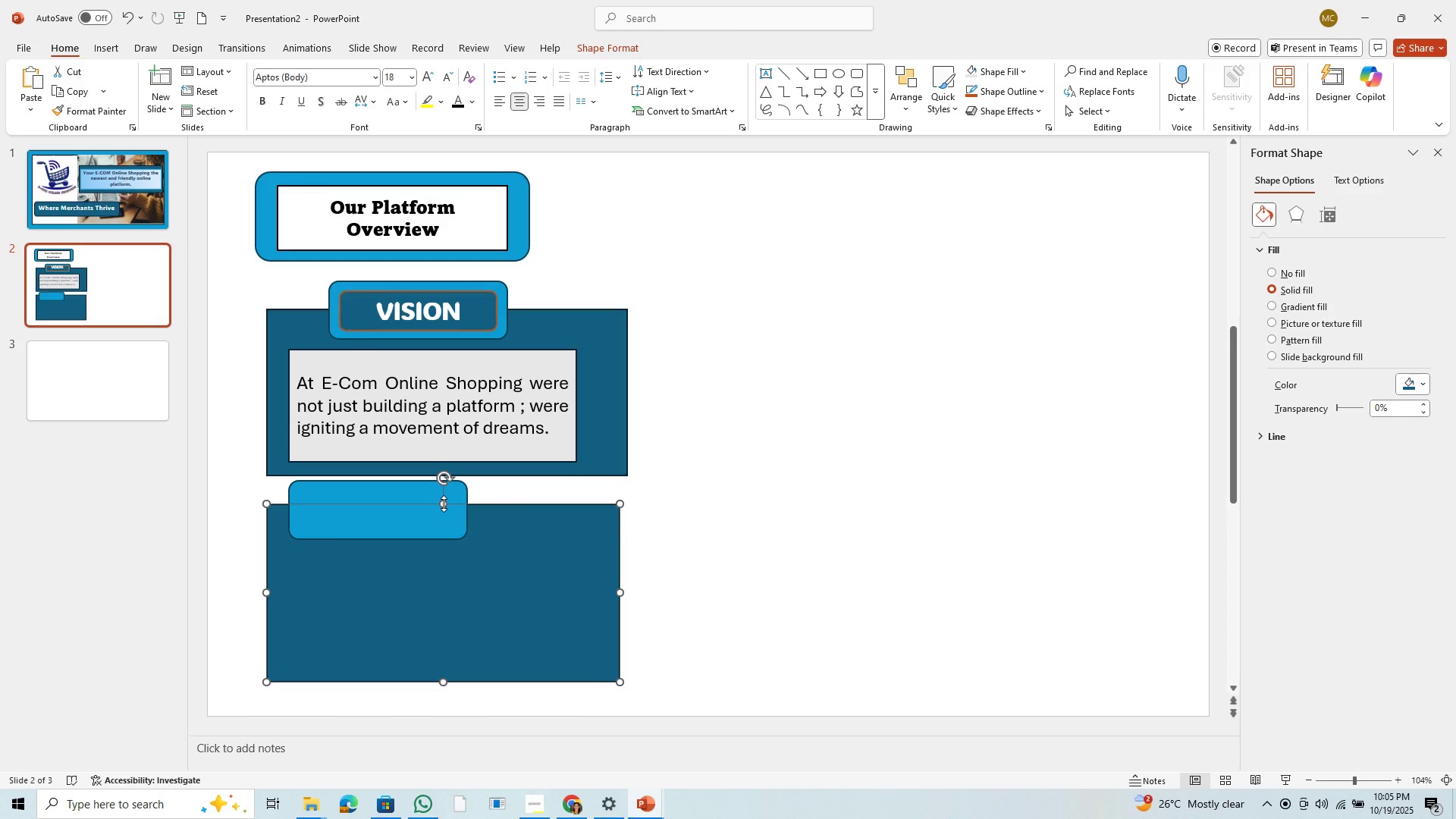 
left_click_drag(start_coordinate=[444, 504], to_coordinate=[438, 526])
 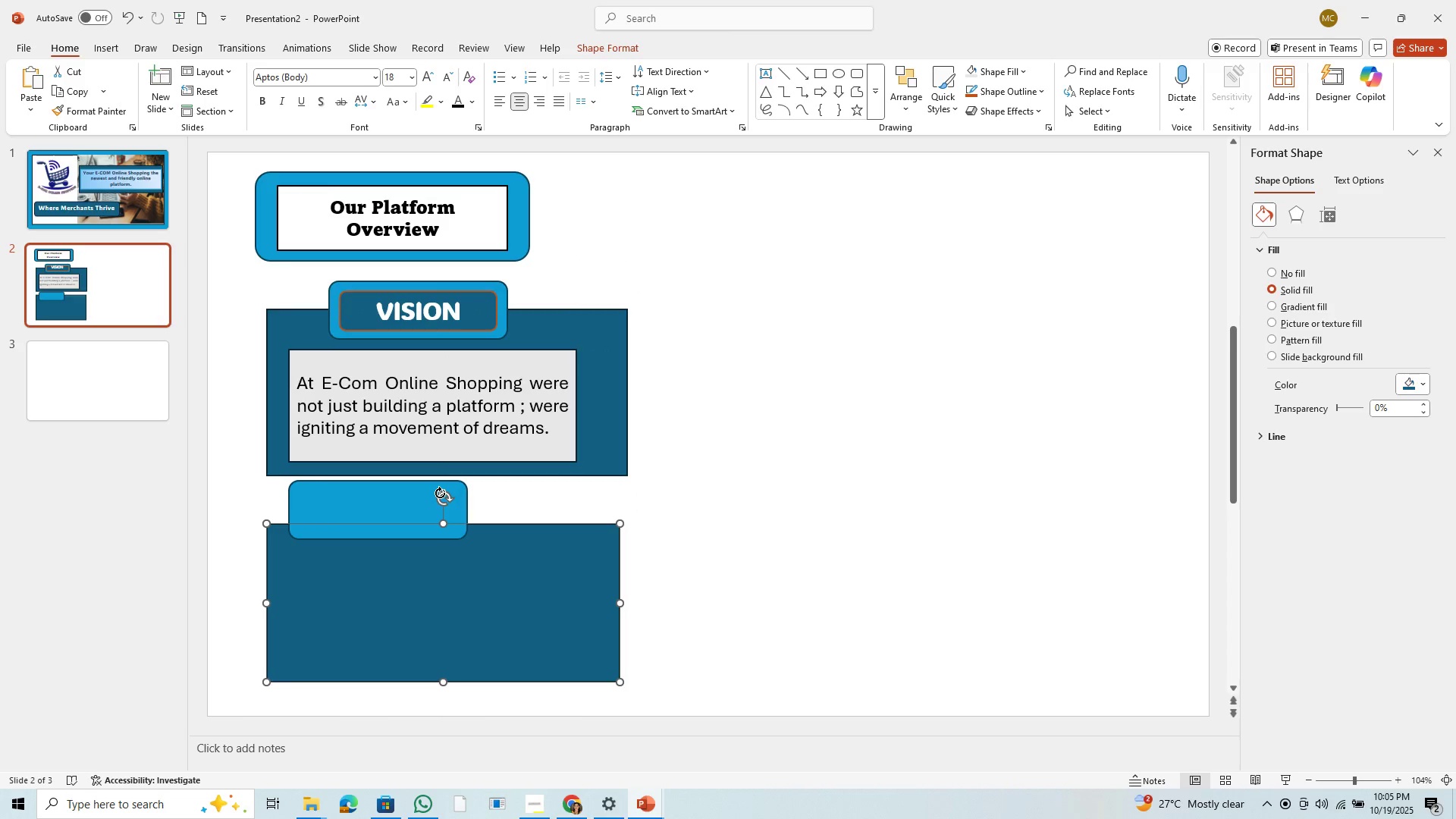 
left_click_drag(start_coordinate=[440, 493], to_coordinate=[443, 500])
 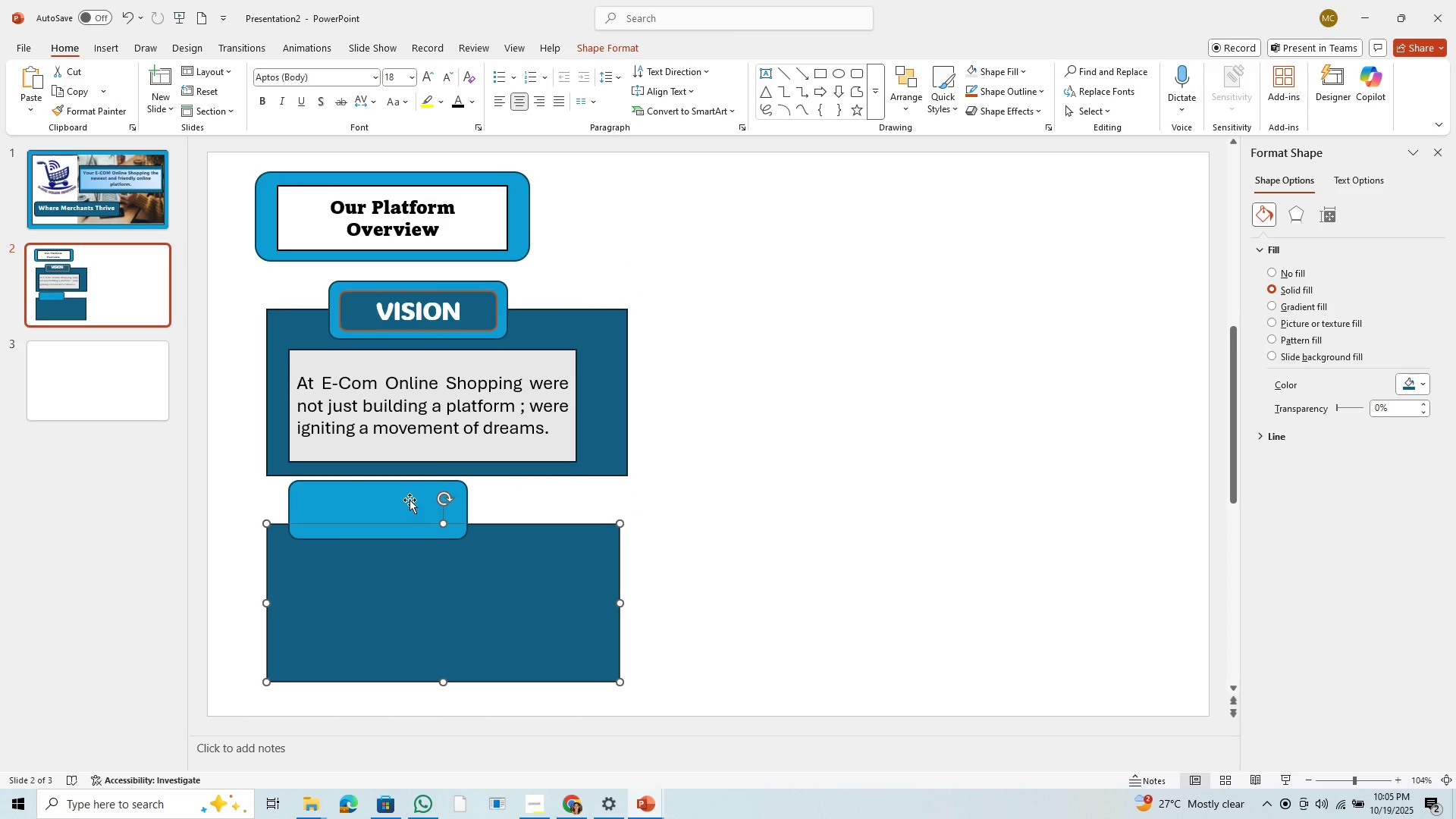 
left_click_drag(start_coordinate=[410, 500], to_coordinate=[447, 519])
 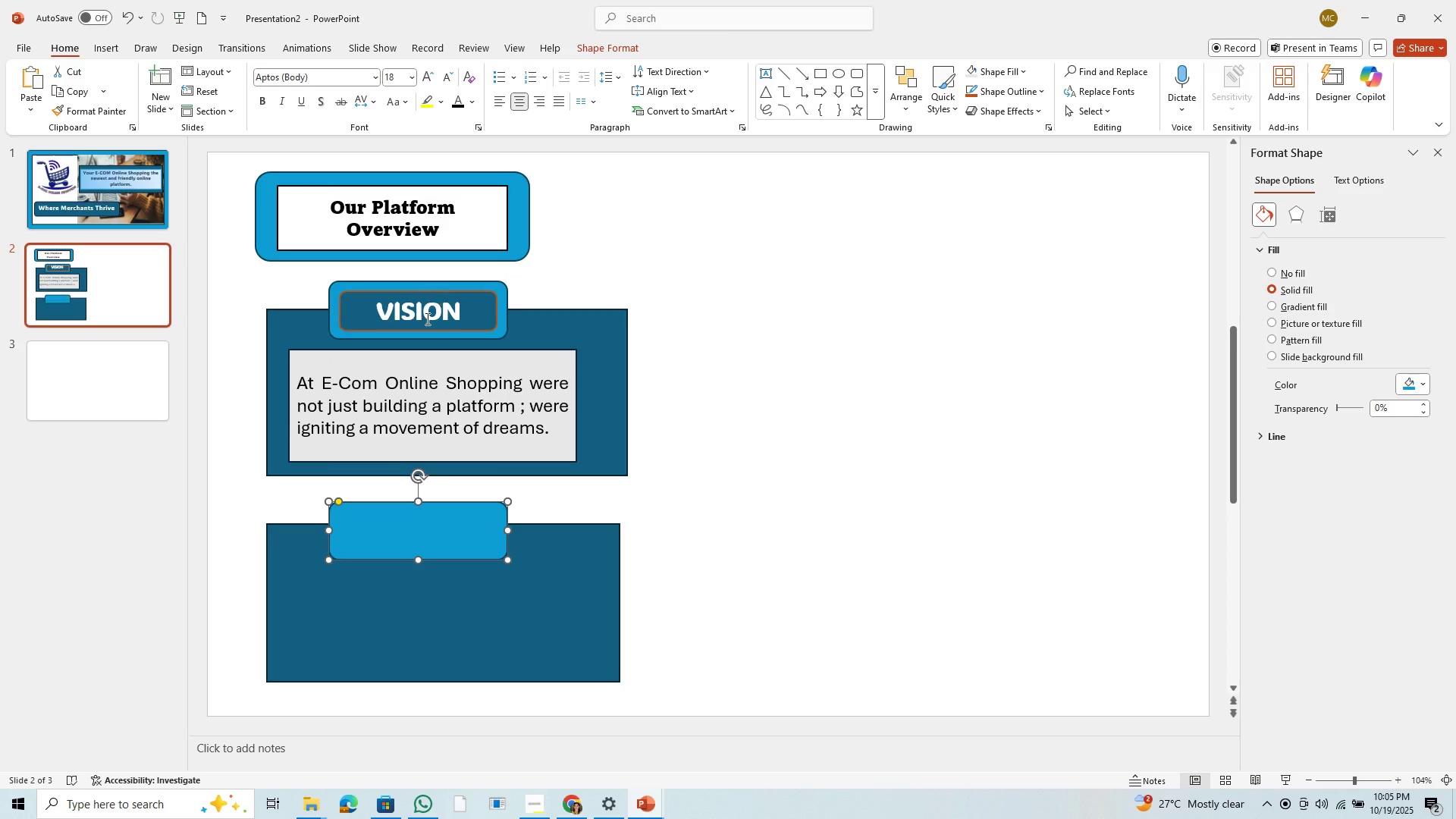 
left_click([426, 318])
 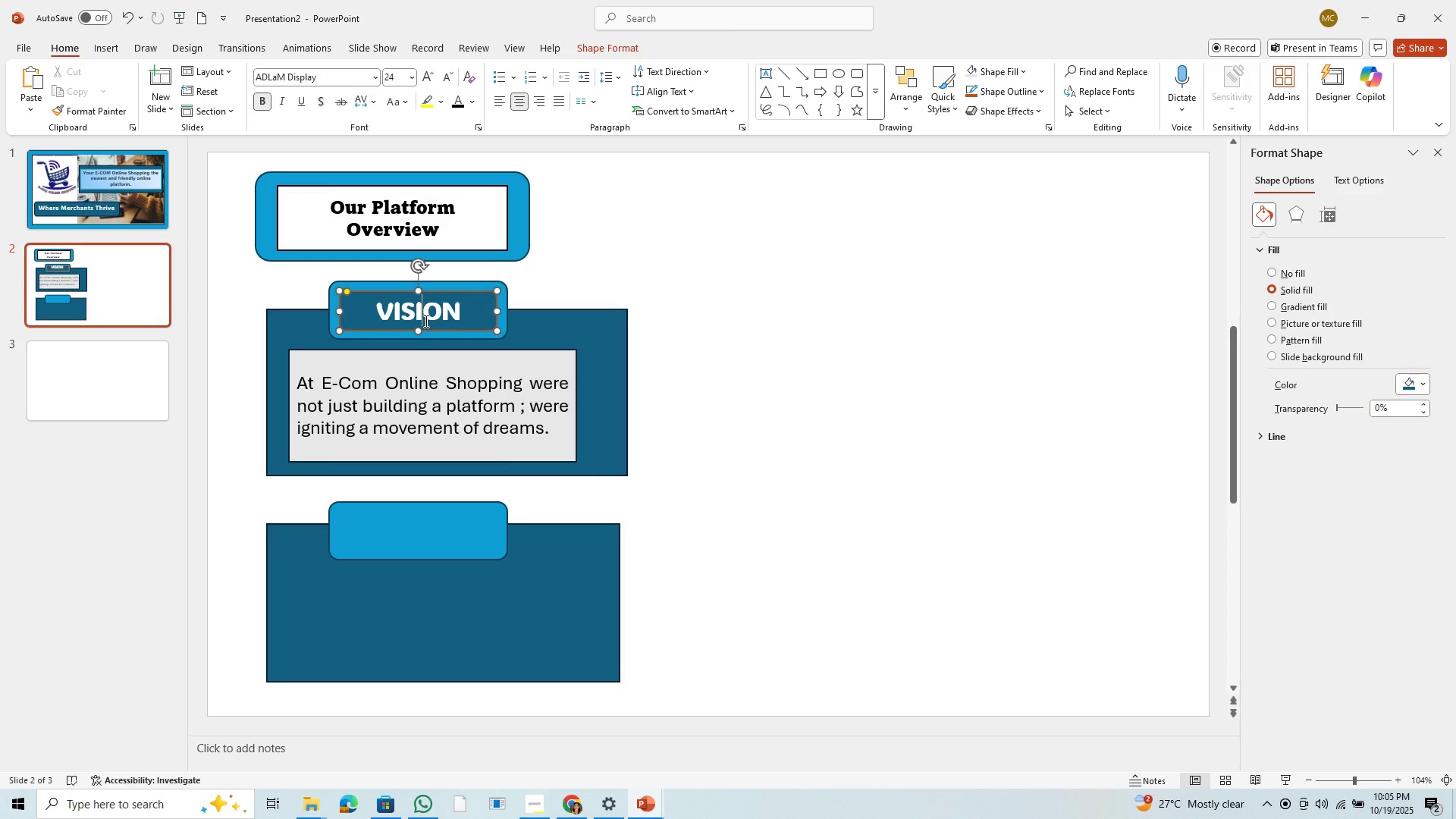 
key(Control+C)
 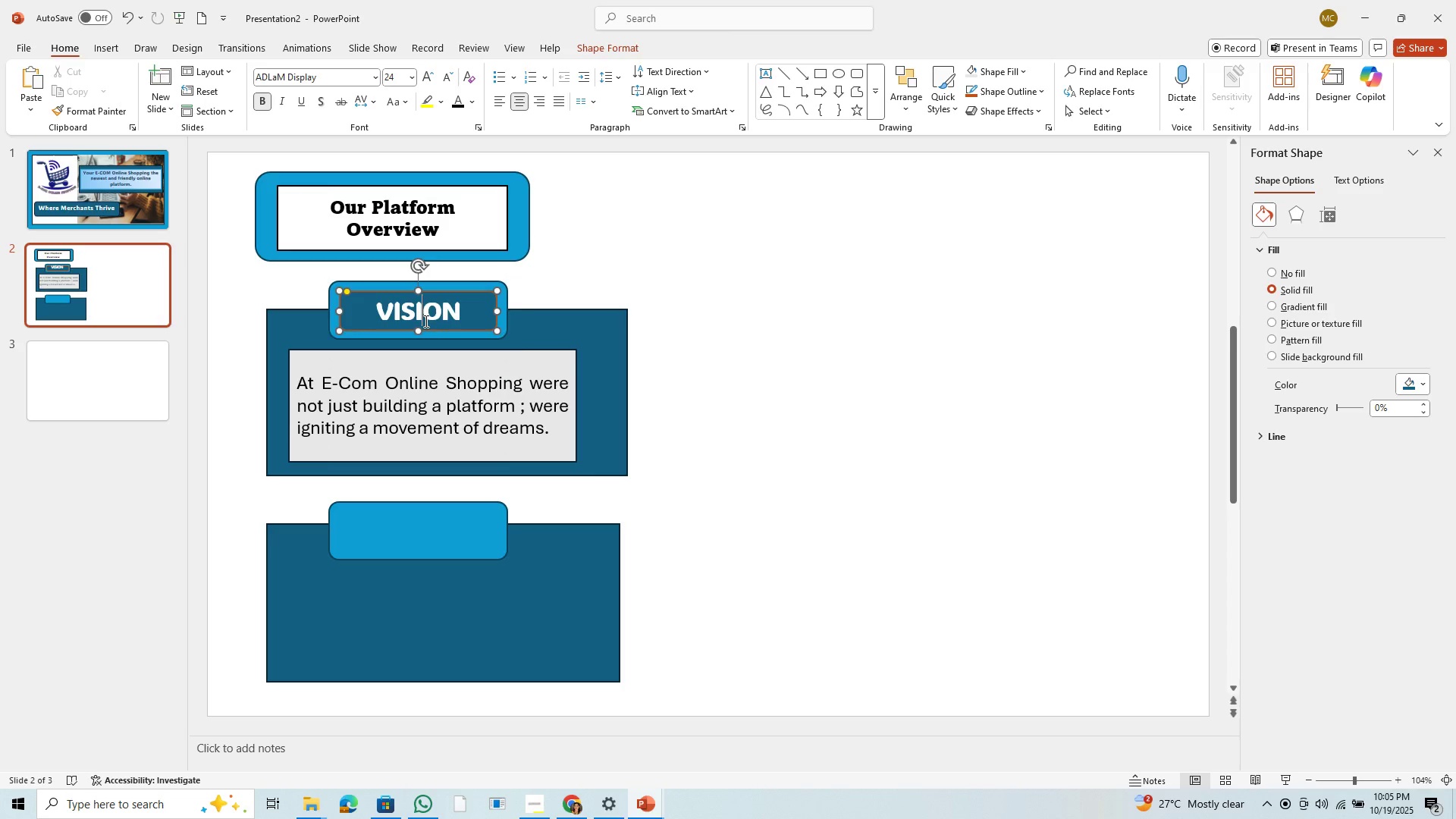 
key(Control+V)
 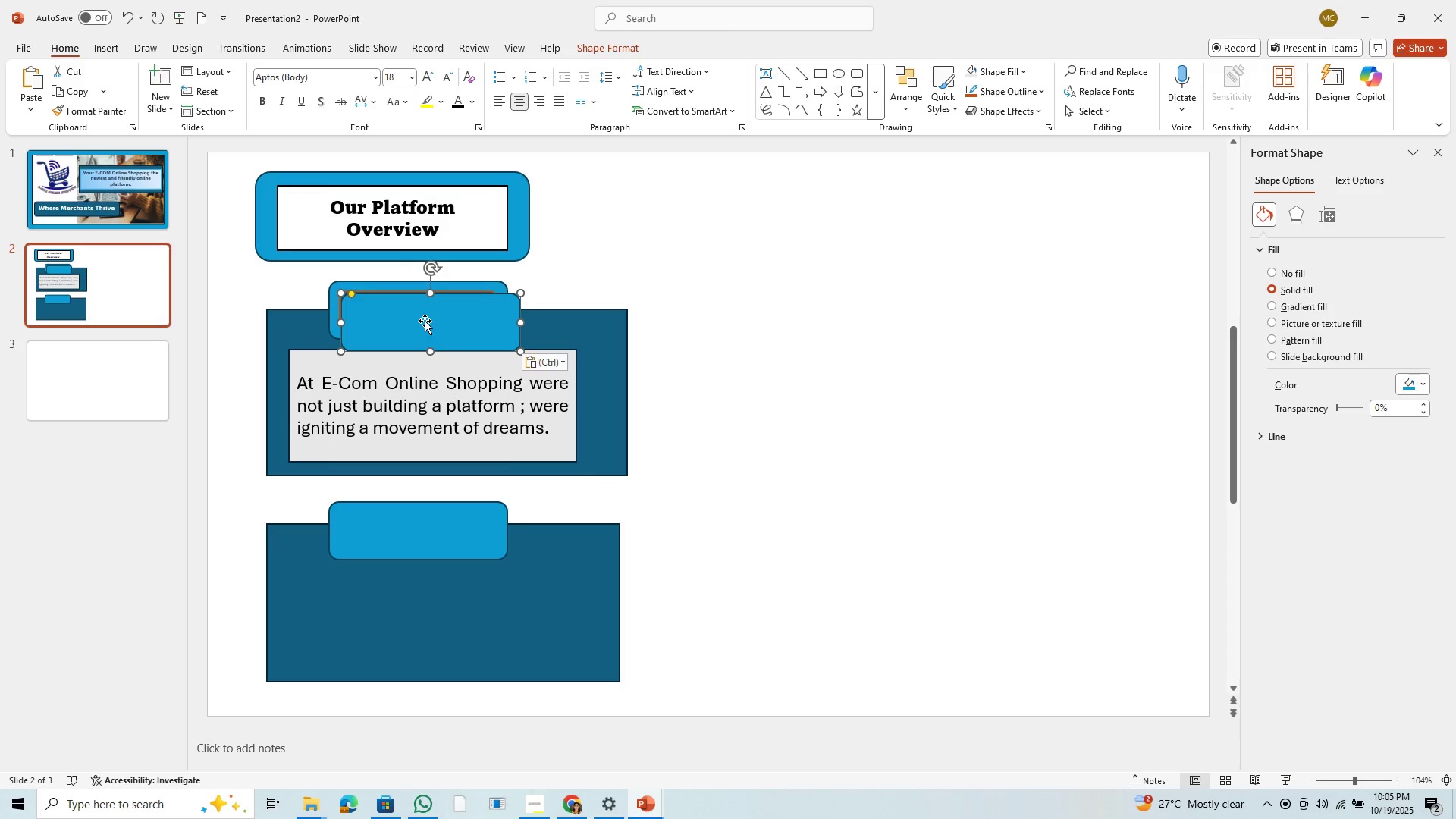 
left_click_drag(start_coordinate=[425, 321], to_coordinate=[423, 604])
 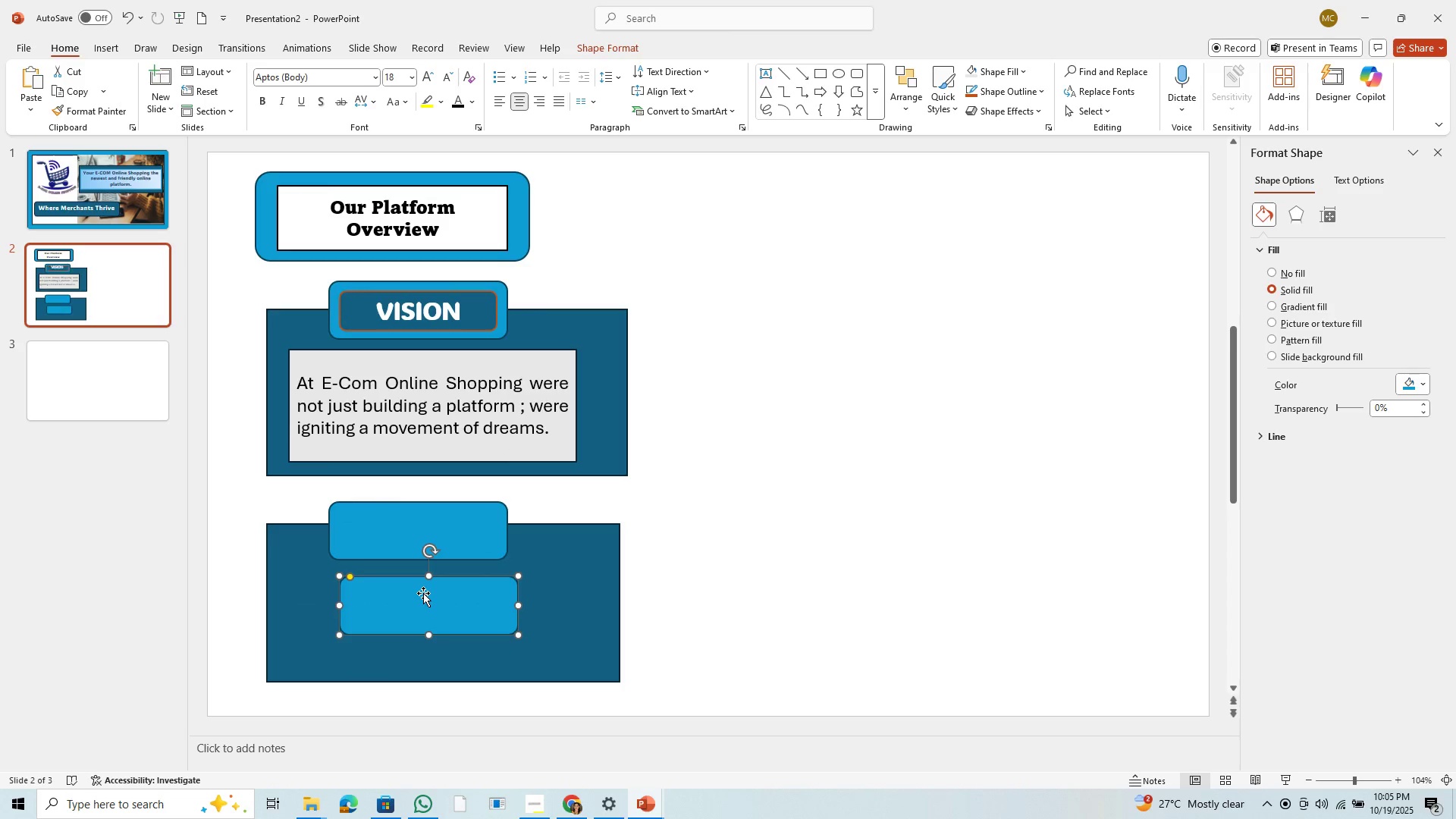 
key(Backspace)
 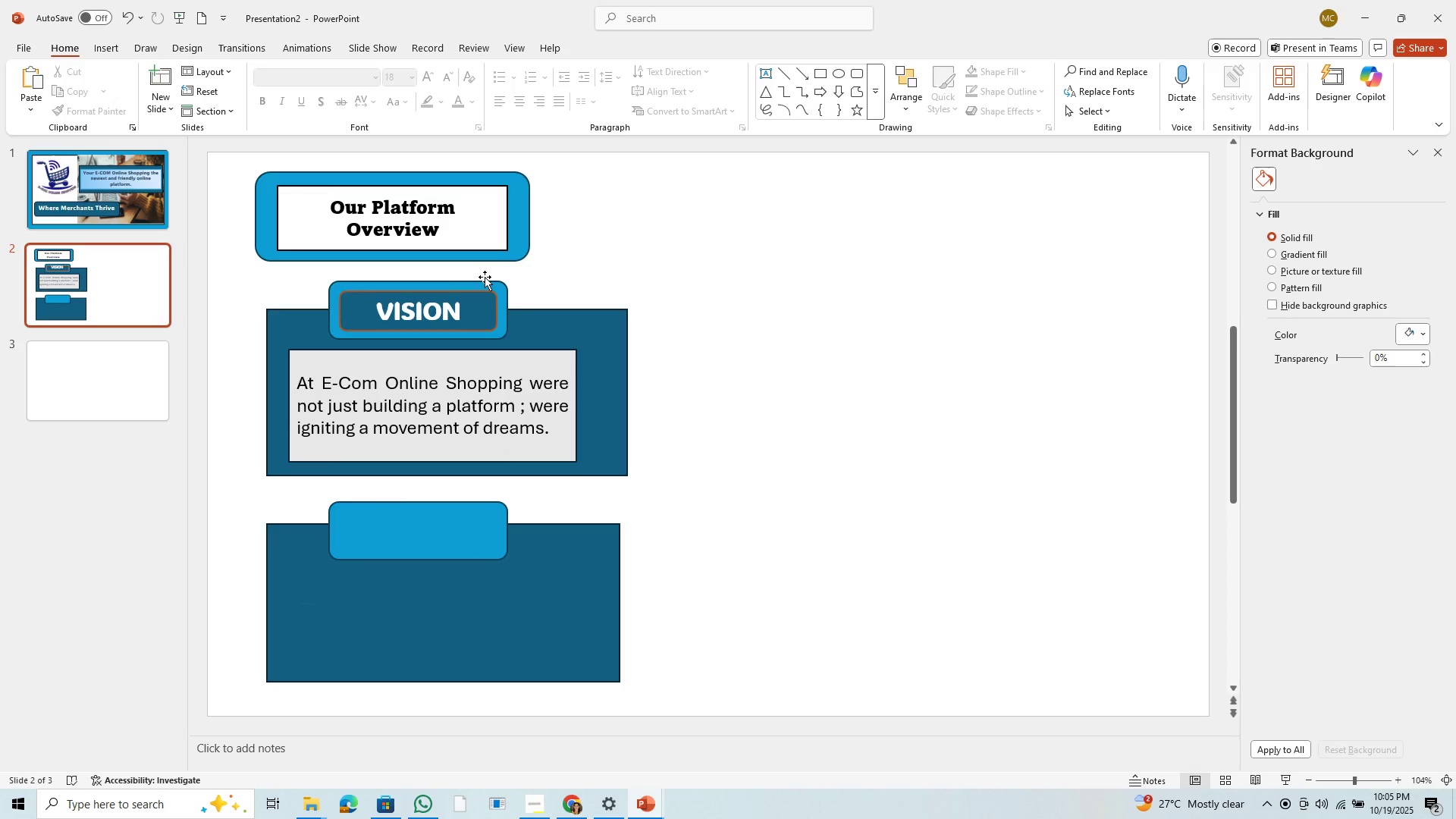 
left_click([468, 314])
 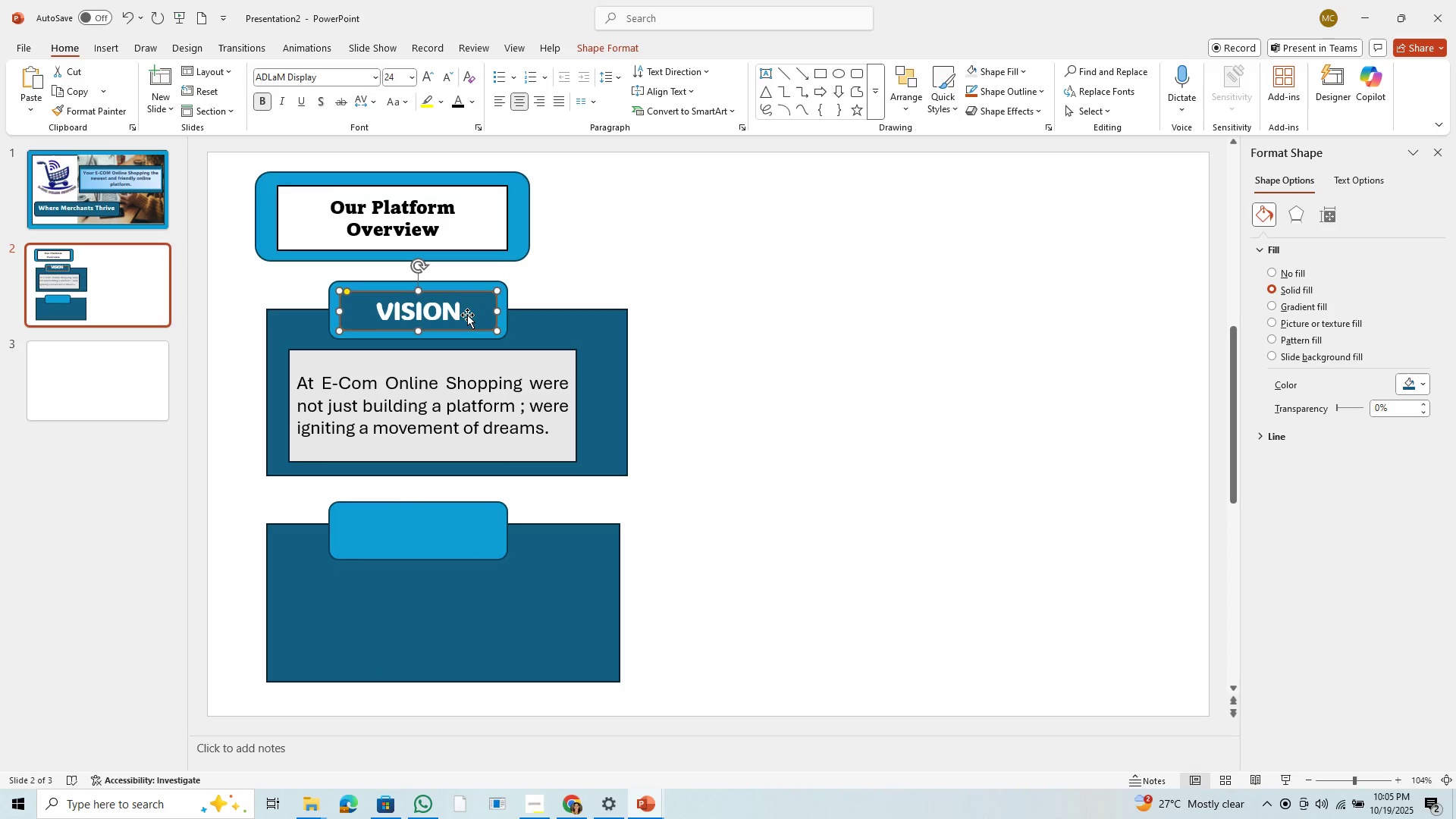 
key(Control+C)
 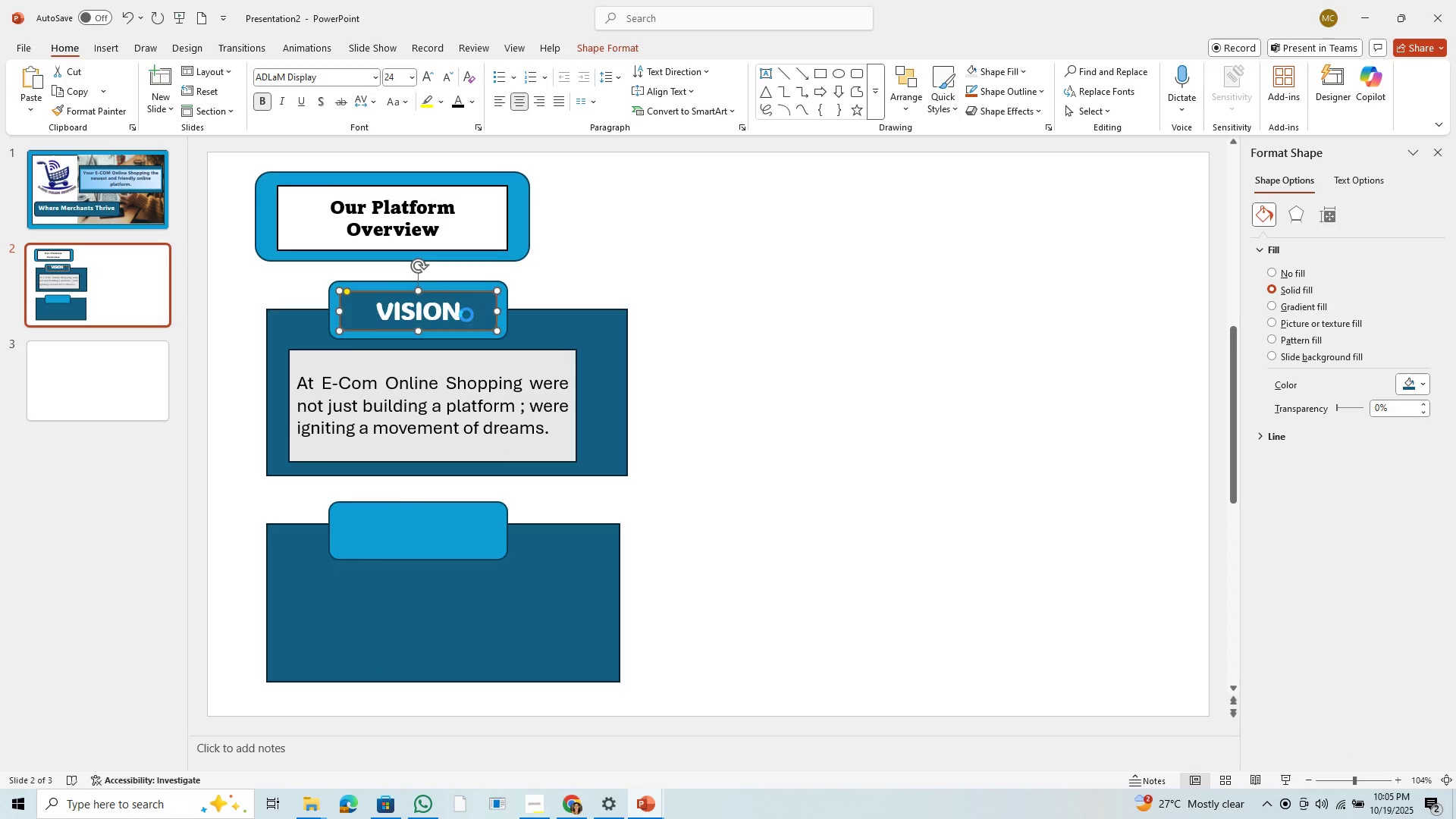 
key(Control+V)
 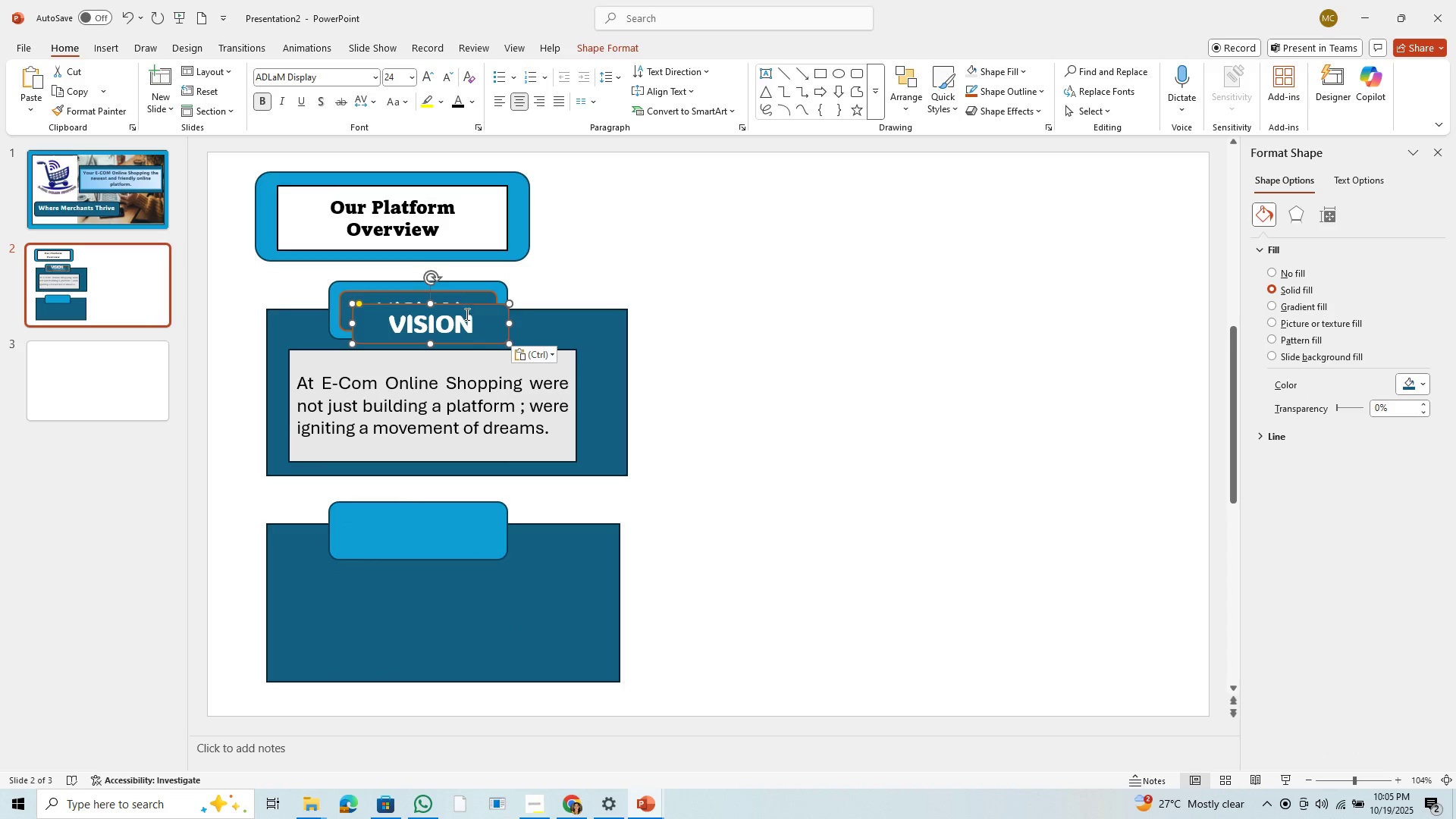 
left_click_drag(start_coordinate=[466, 314], to_coordinate=[468, 418])
 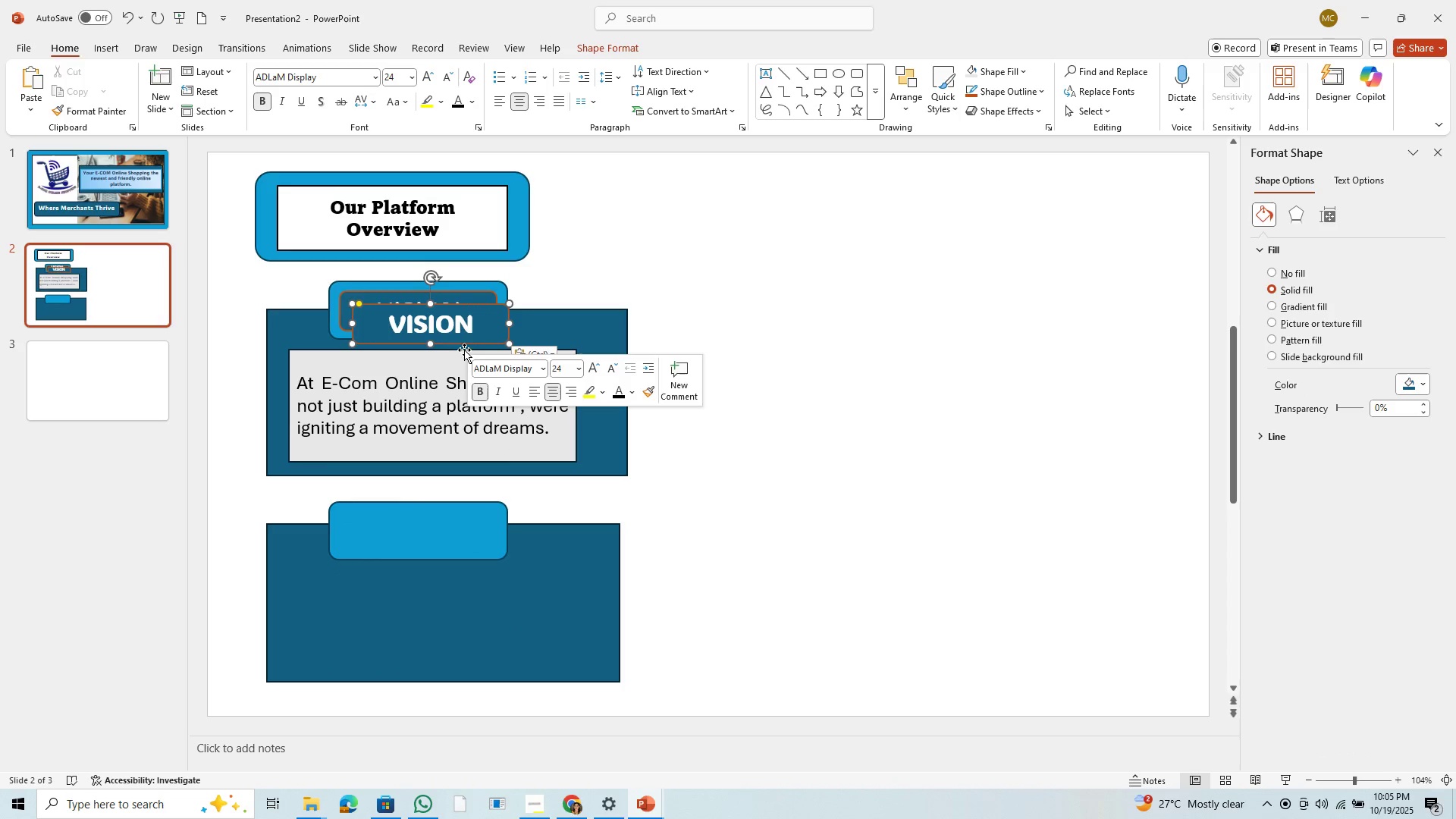 
left_click_drag(start_coordinate=[465, 349], to_coordinate=[461, 339])
 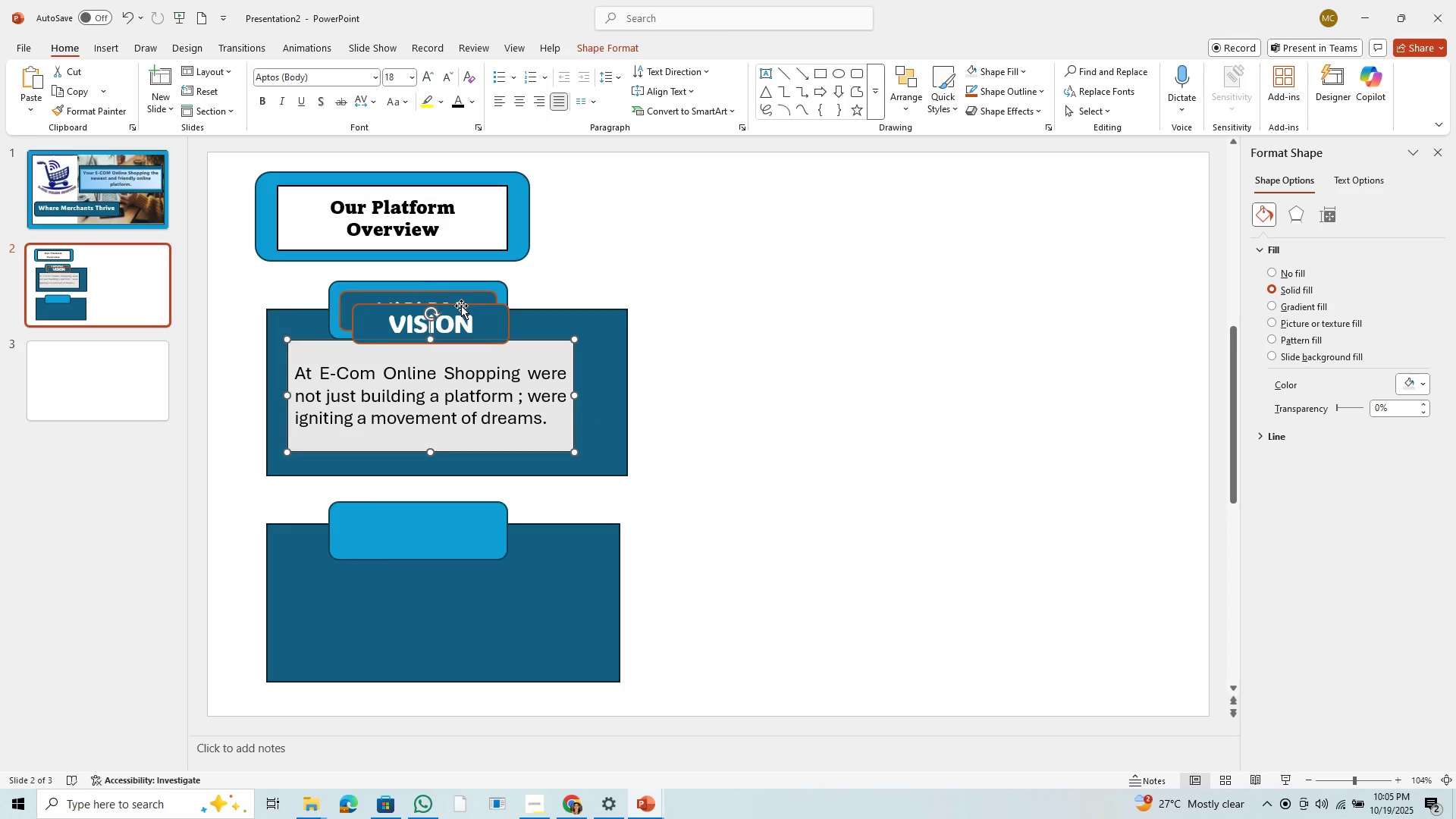 
left_click([460, 309])
 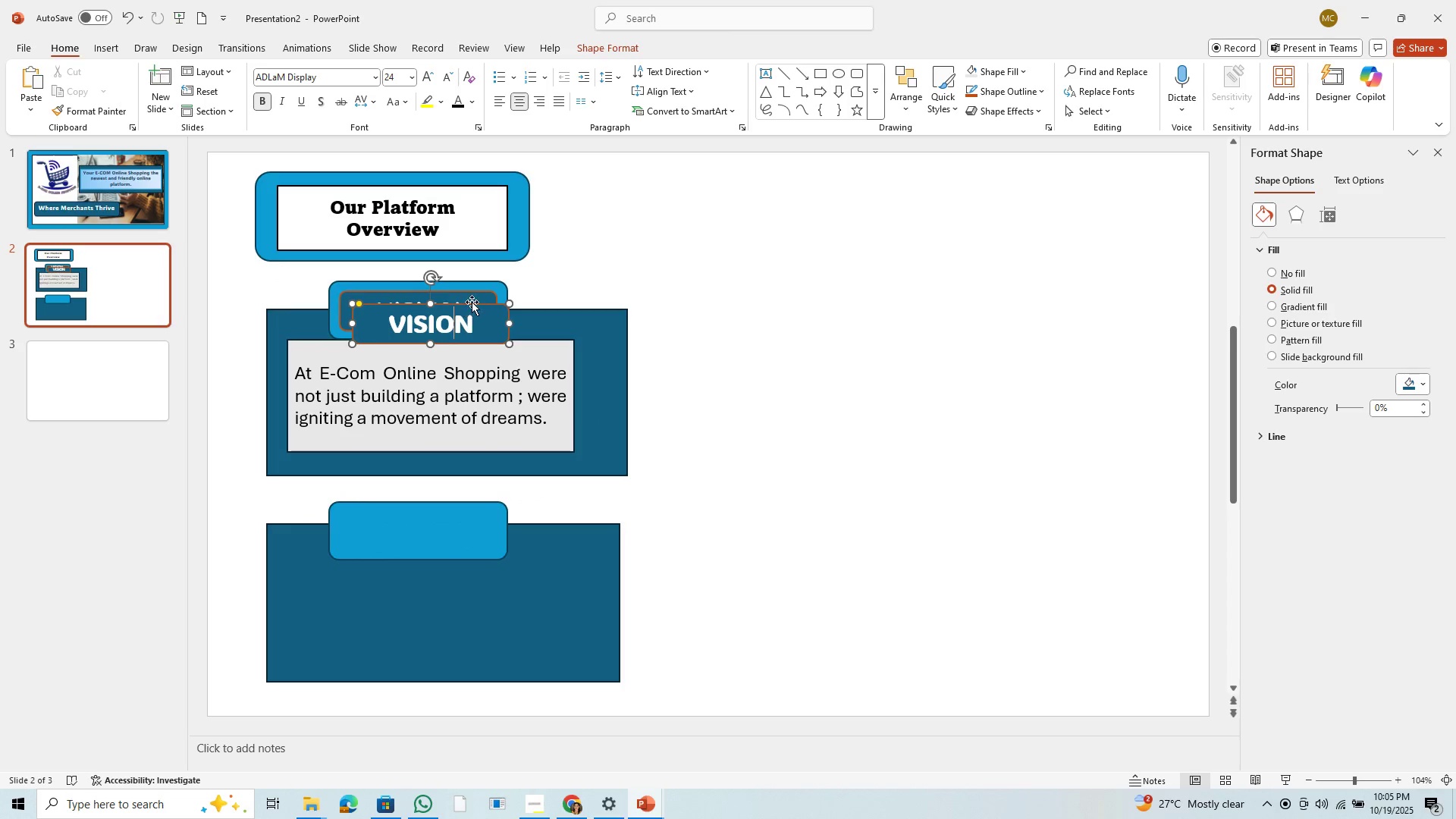 
left_click_drag(start_coordinate=[472, 302], to_coordinate=[461, 508])
 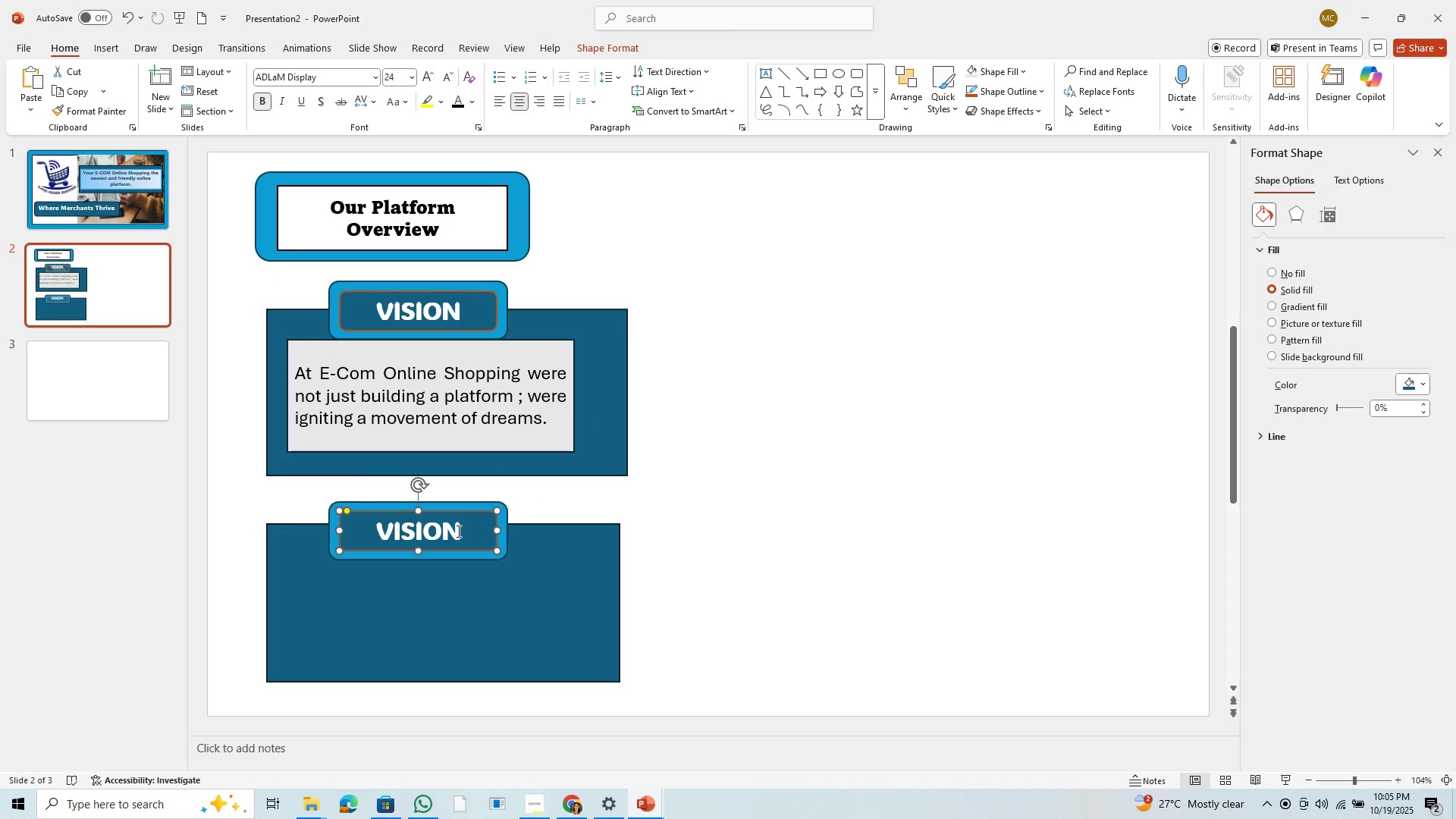 
left_click([461, 508])
 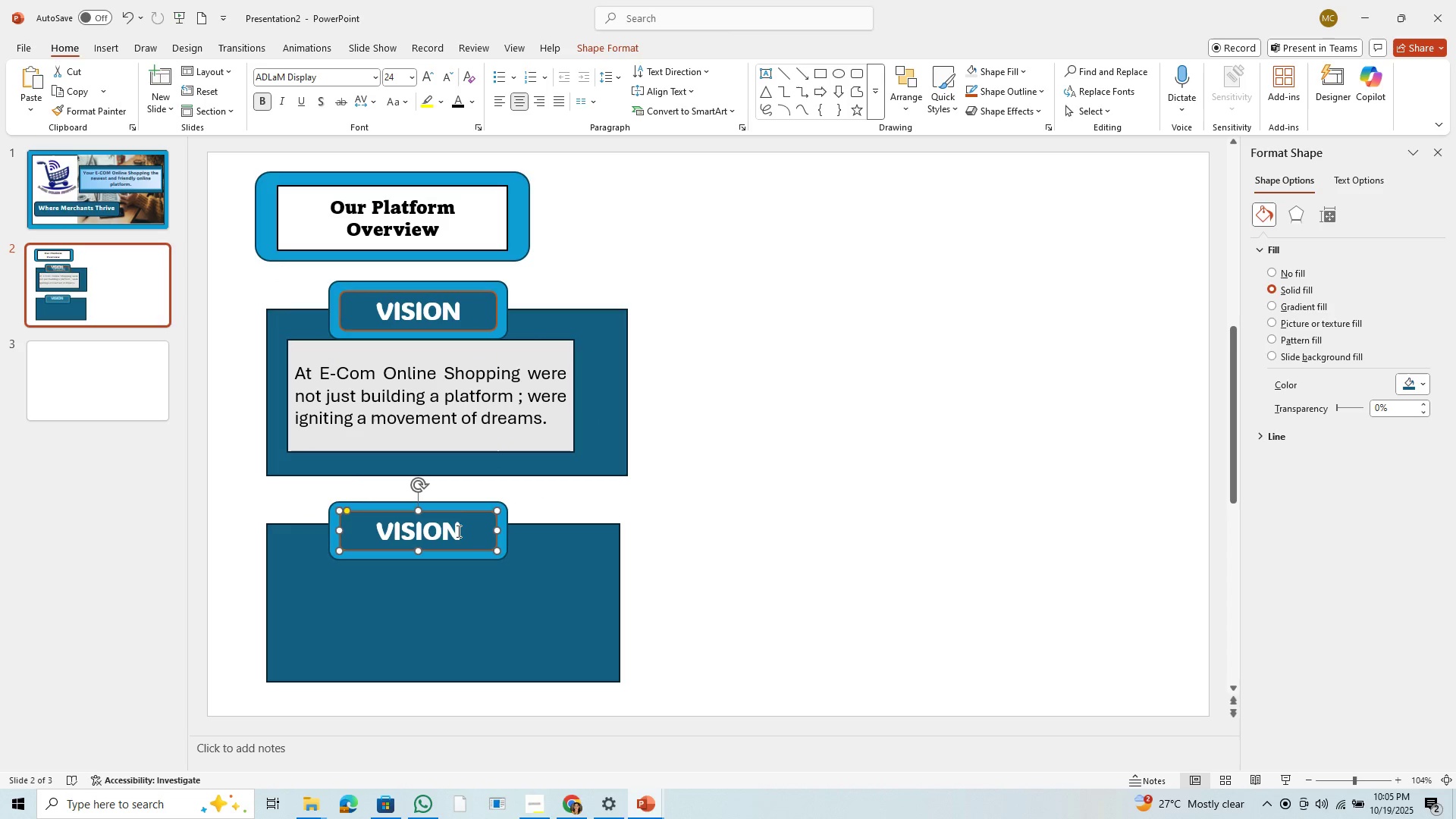 
left_click([457, 531])
 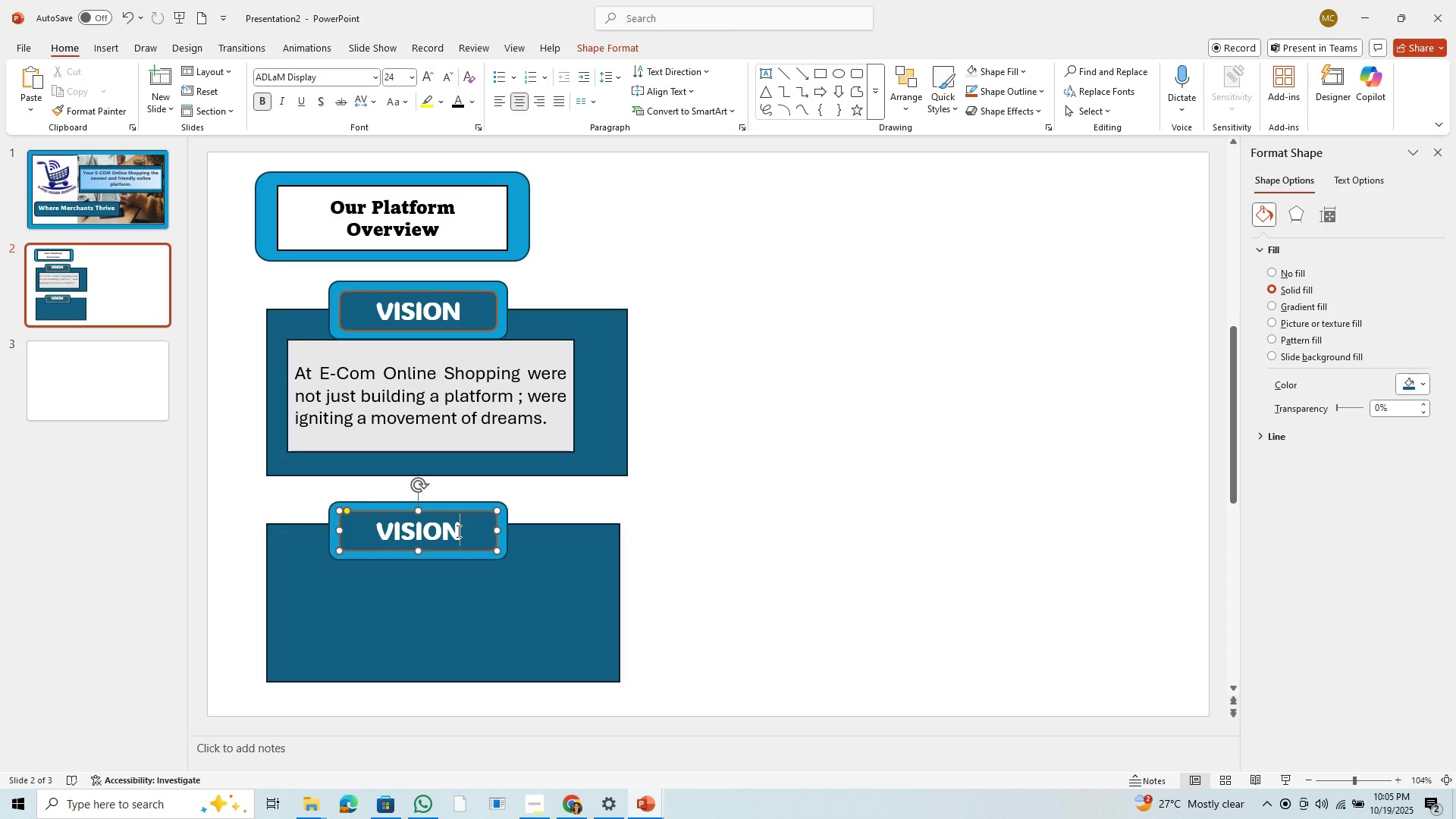 
left_click_drag(start_coordinate=[457, 531], to_coordinate=[384, 525])
 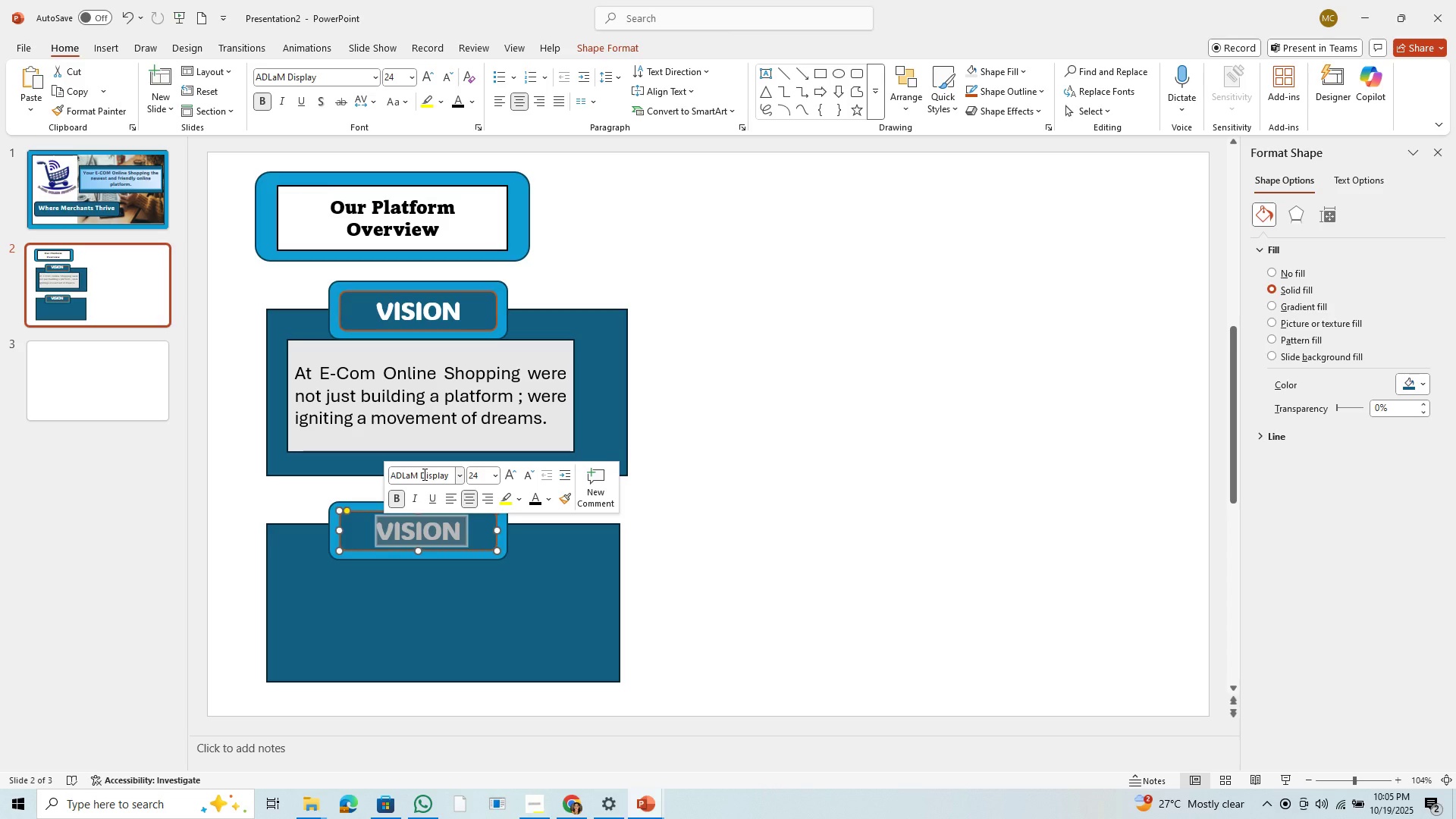 
type(MISSION)
 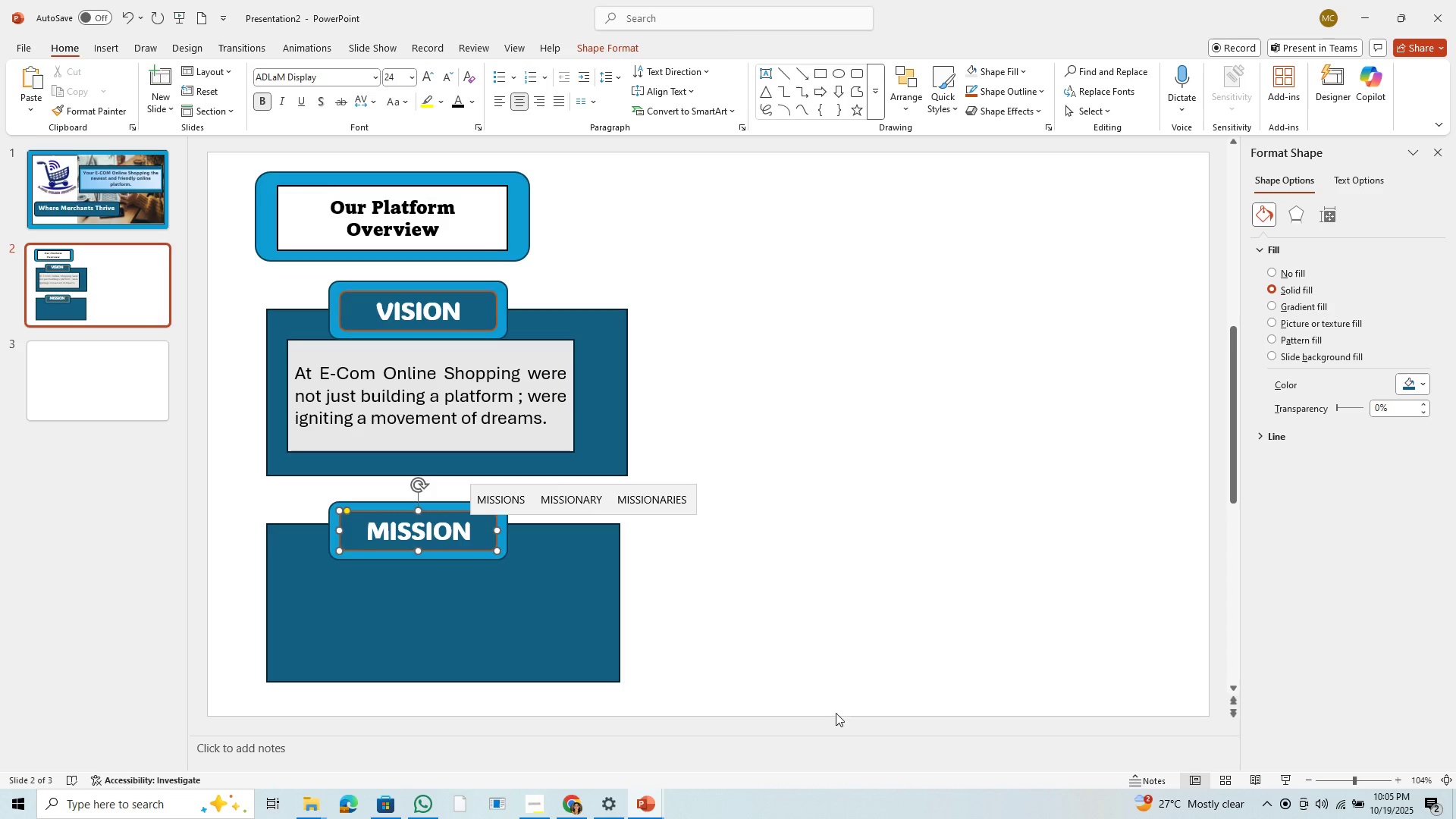 
wait(5.19)
 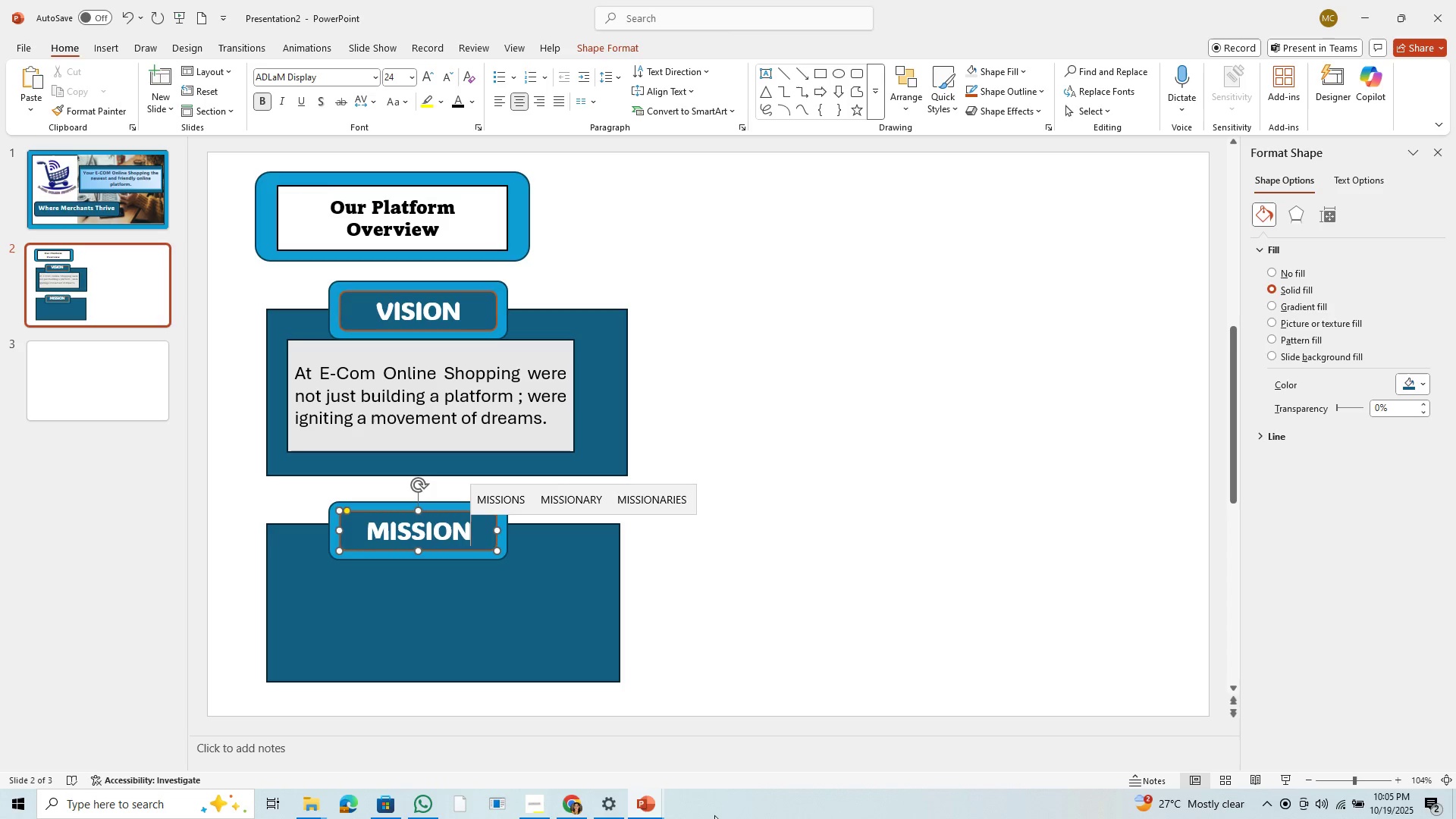 
left_click([554, 460])
 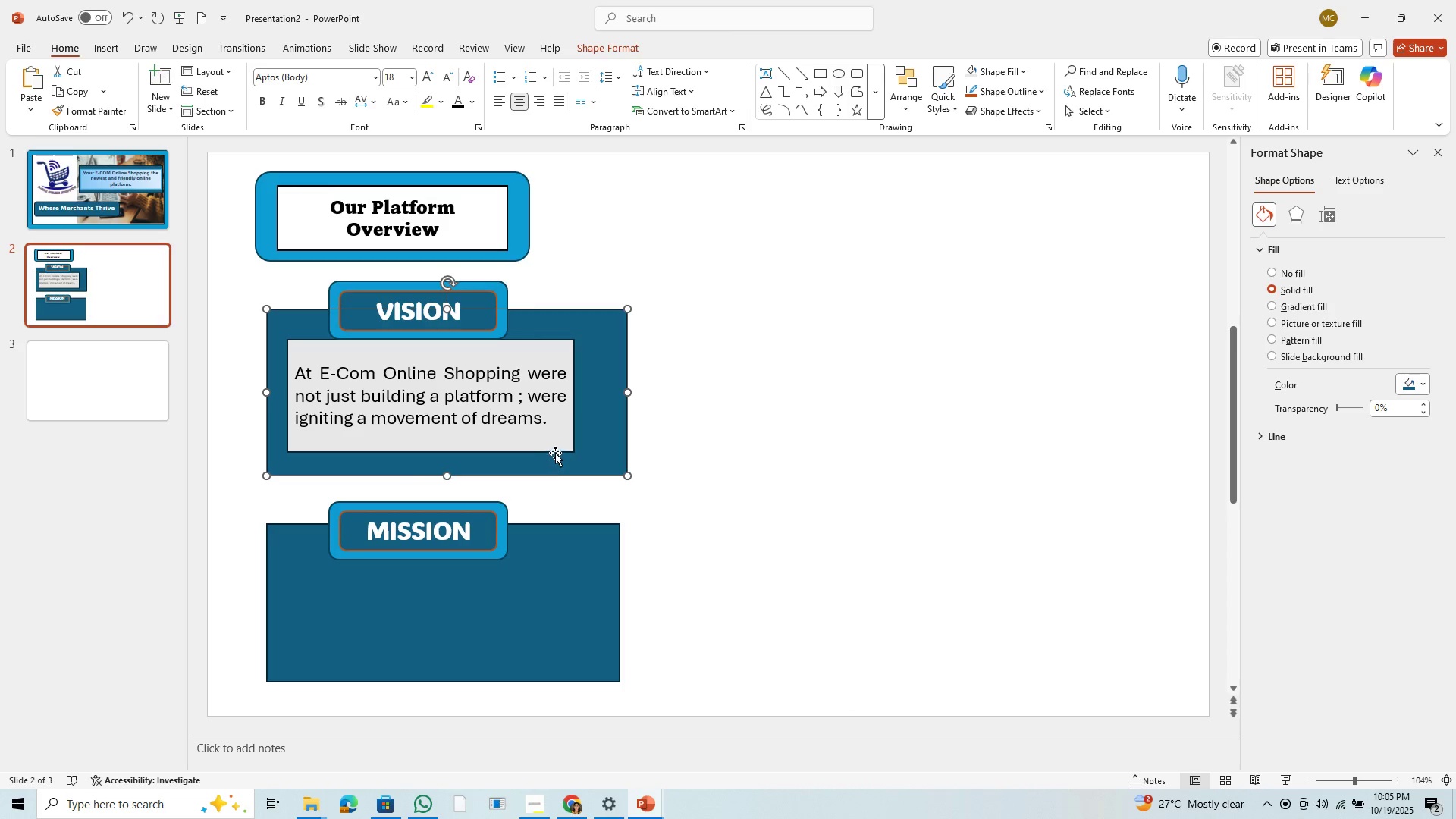 
left_click([555, 451])
 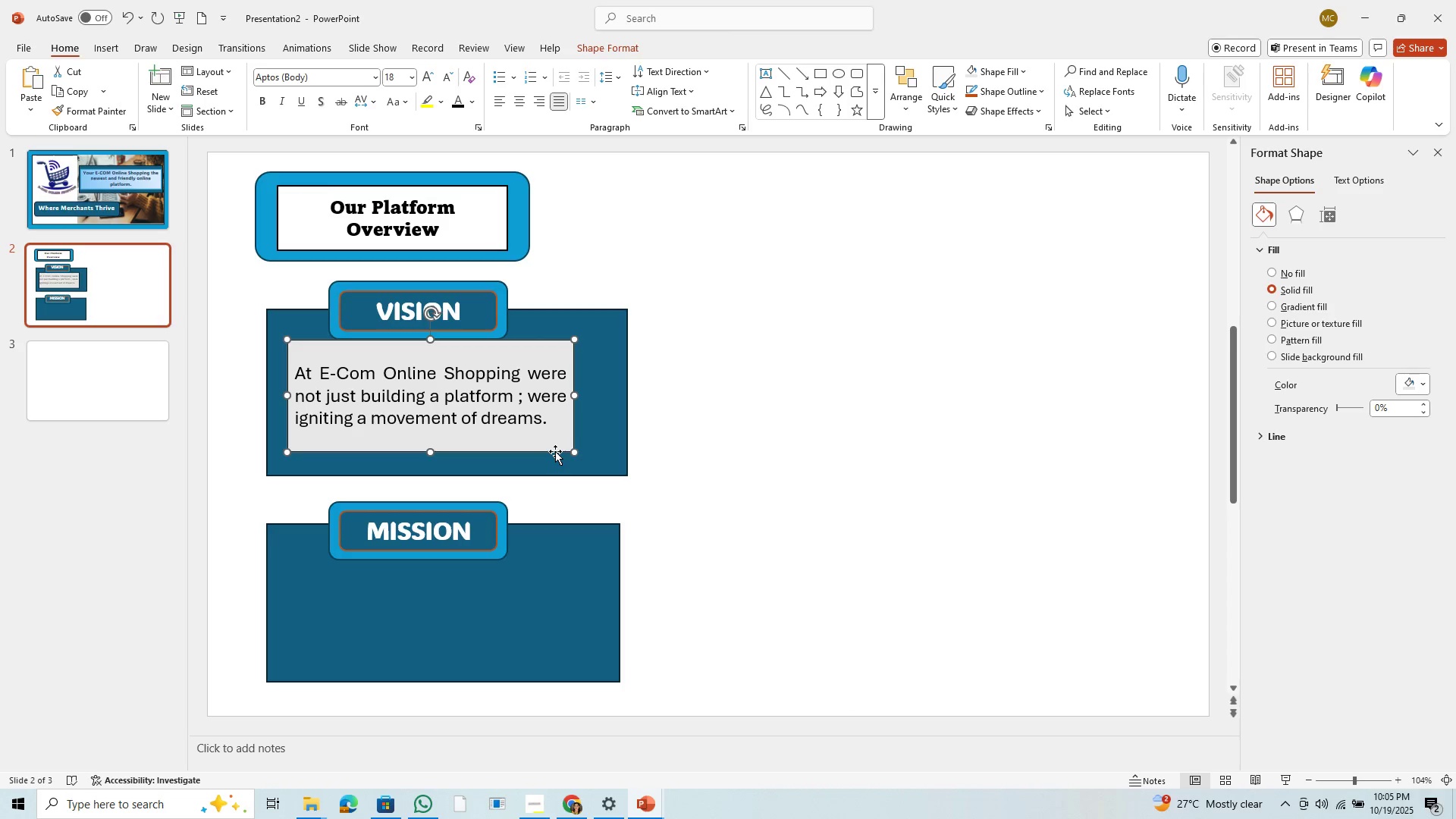 
key(Control+C)
 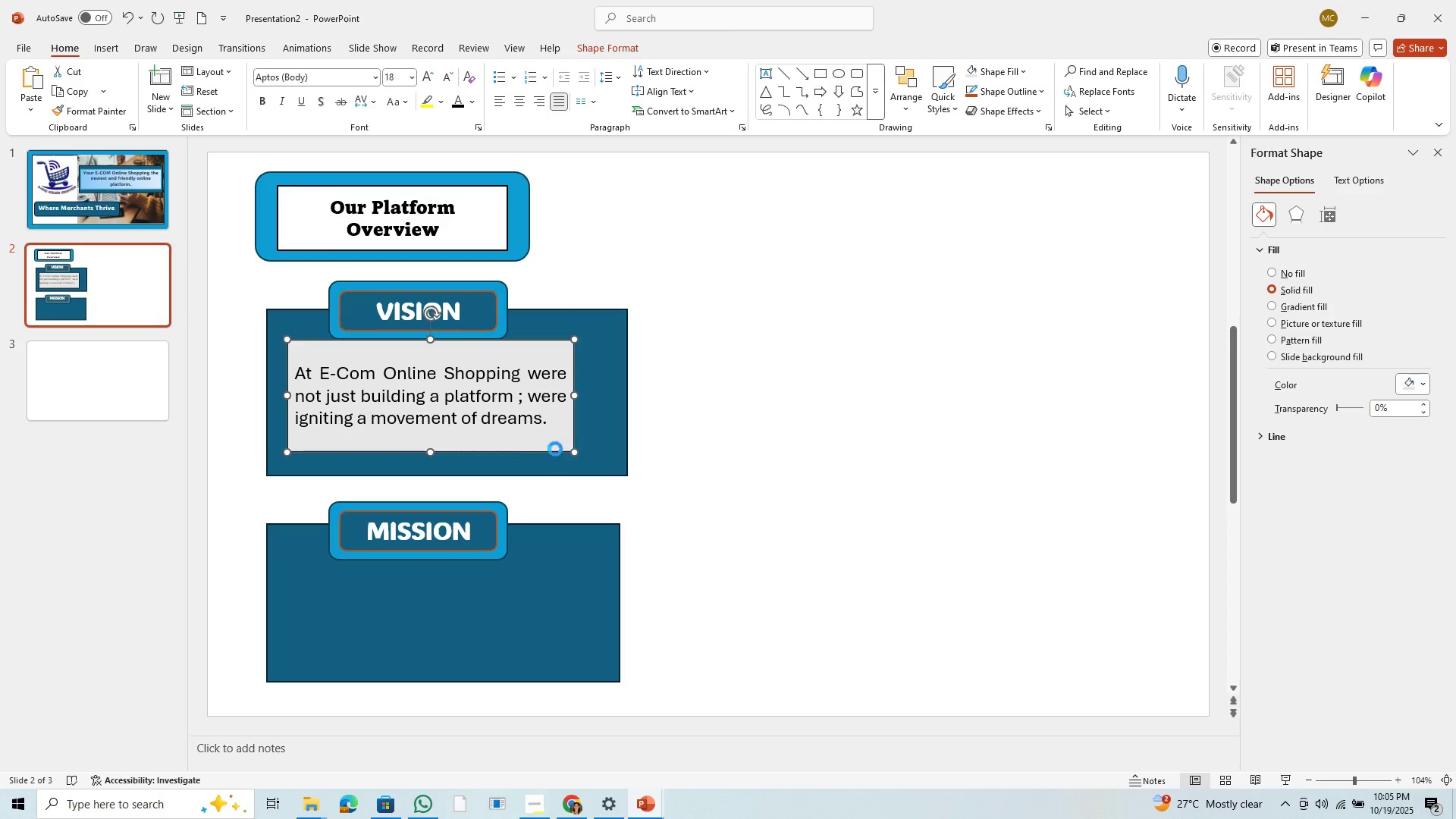 
key(Control+V)
 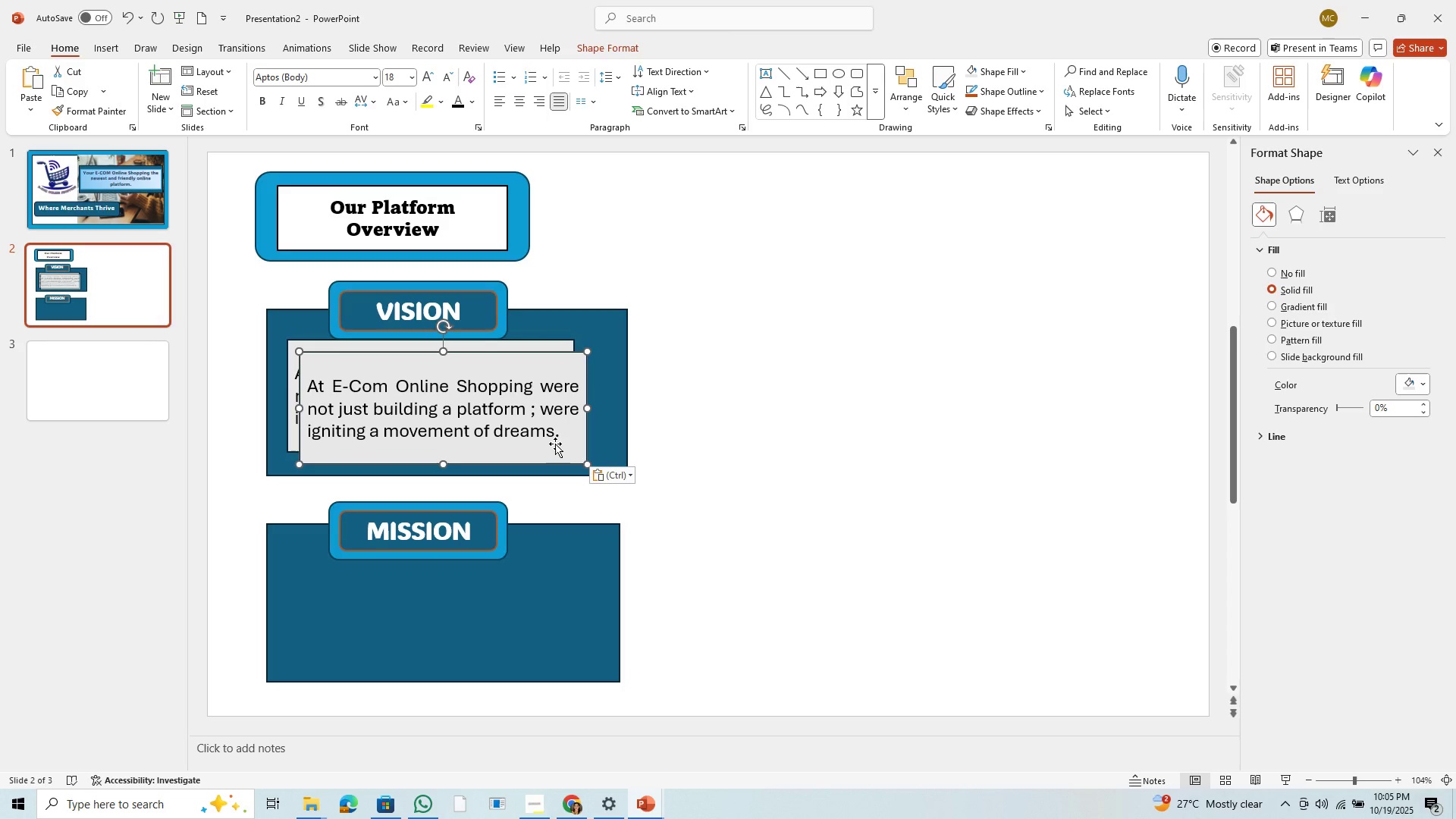 
left_click_drag(start_coordinate=[555, 444], to_coordinate=[544, 652])
 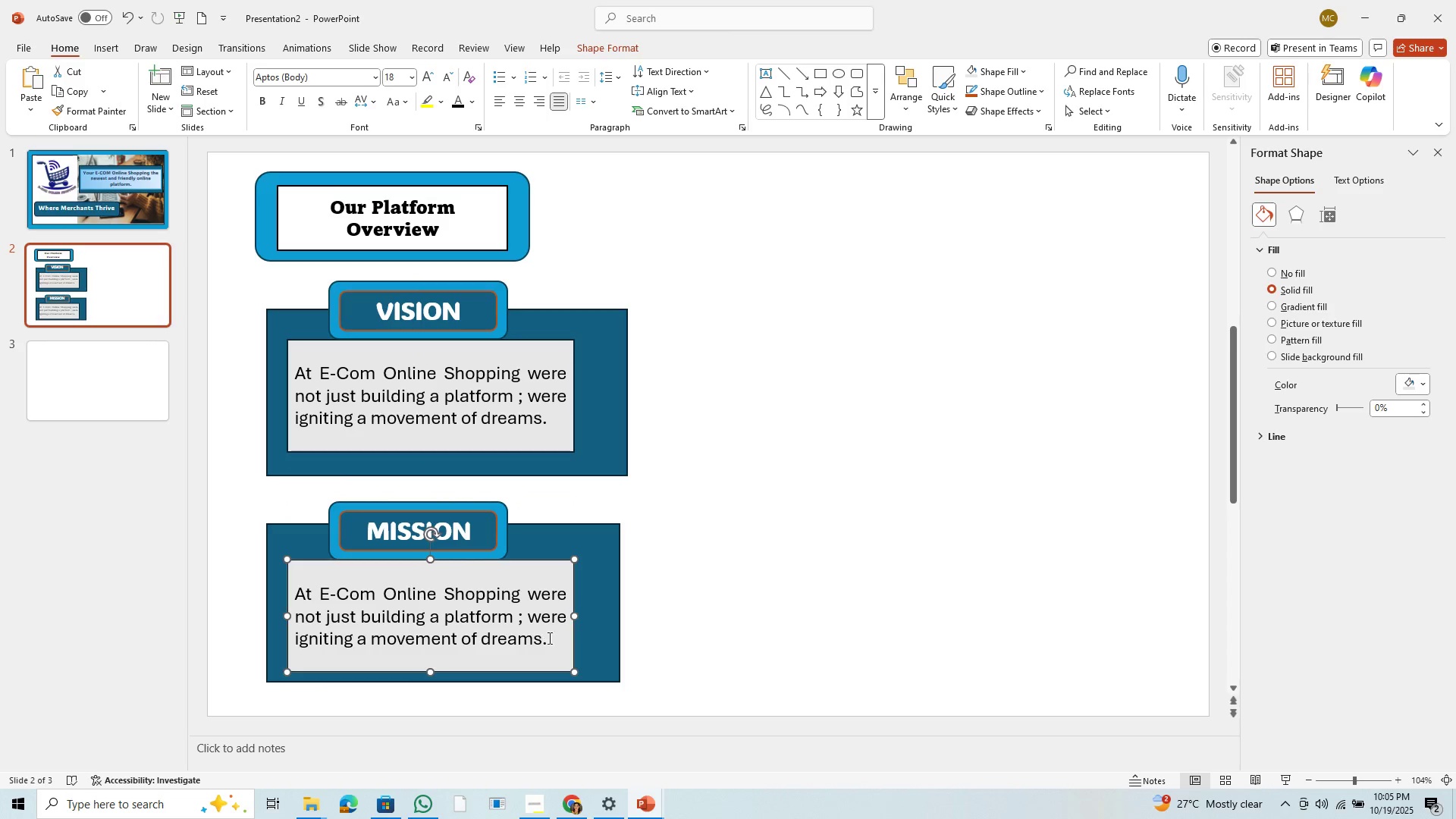 
left_click_drag(start_coordinate=[554, 639], to_coordinate=[296, 591])
 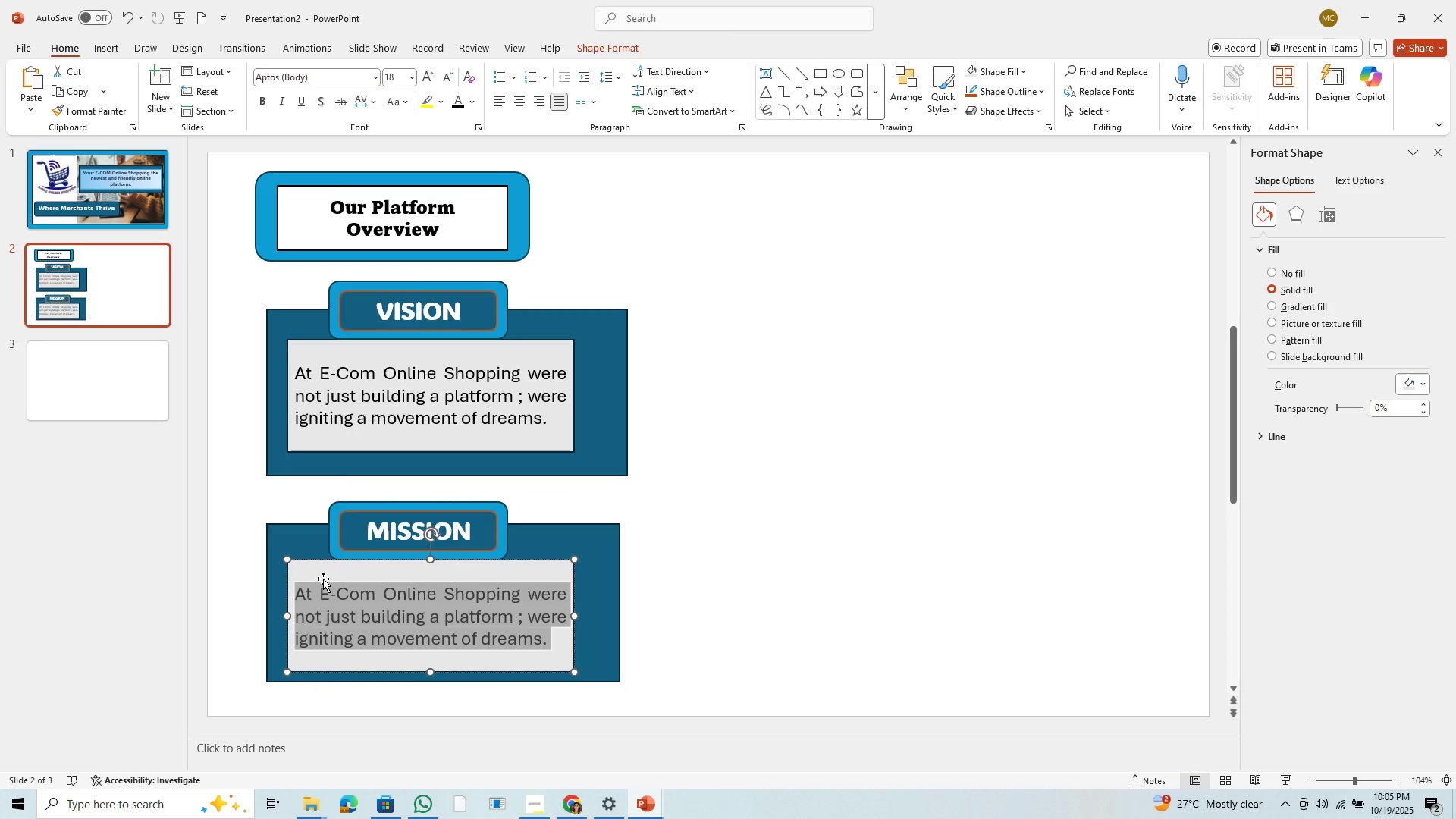 
type(o)
key(Backspace)
type(Our mission is empower merchat)
 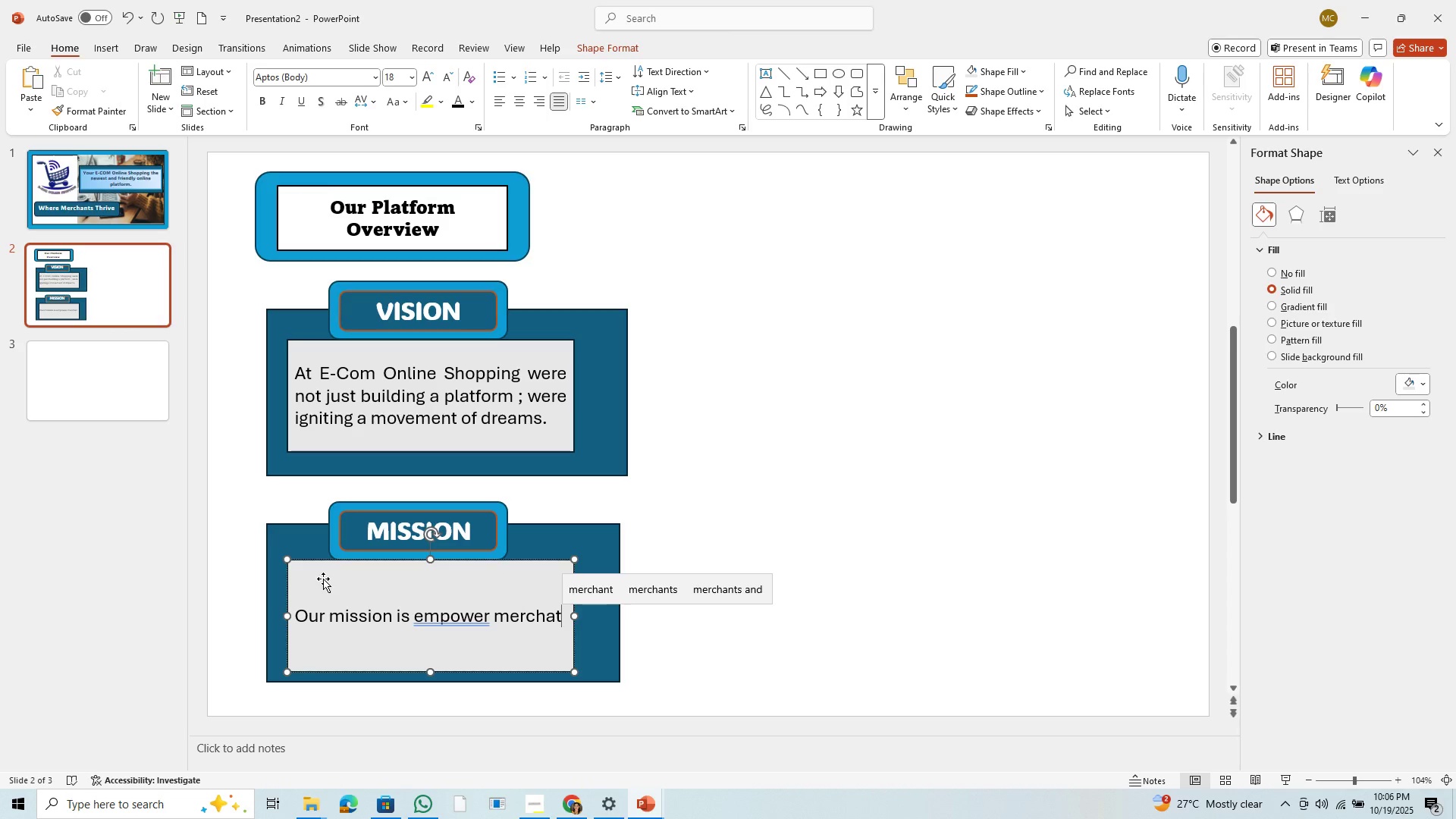 
type(s )
key(Backspace)
type( with thw tools and support to dominant )
key(Backspace)
key(Backspace)
key(Backspace)
type(te the Digital )
key(Backspace)
key(Backspace)
key(Backspace)
key(Backspace)
key(Backspace)
key(Backspace)
key(Backspace)
key(Backspace)
type(digital marketplace.)
 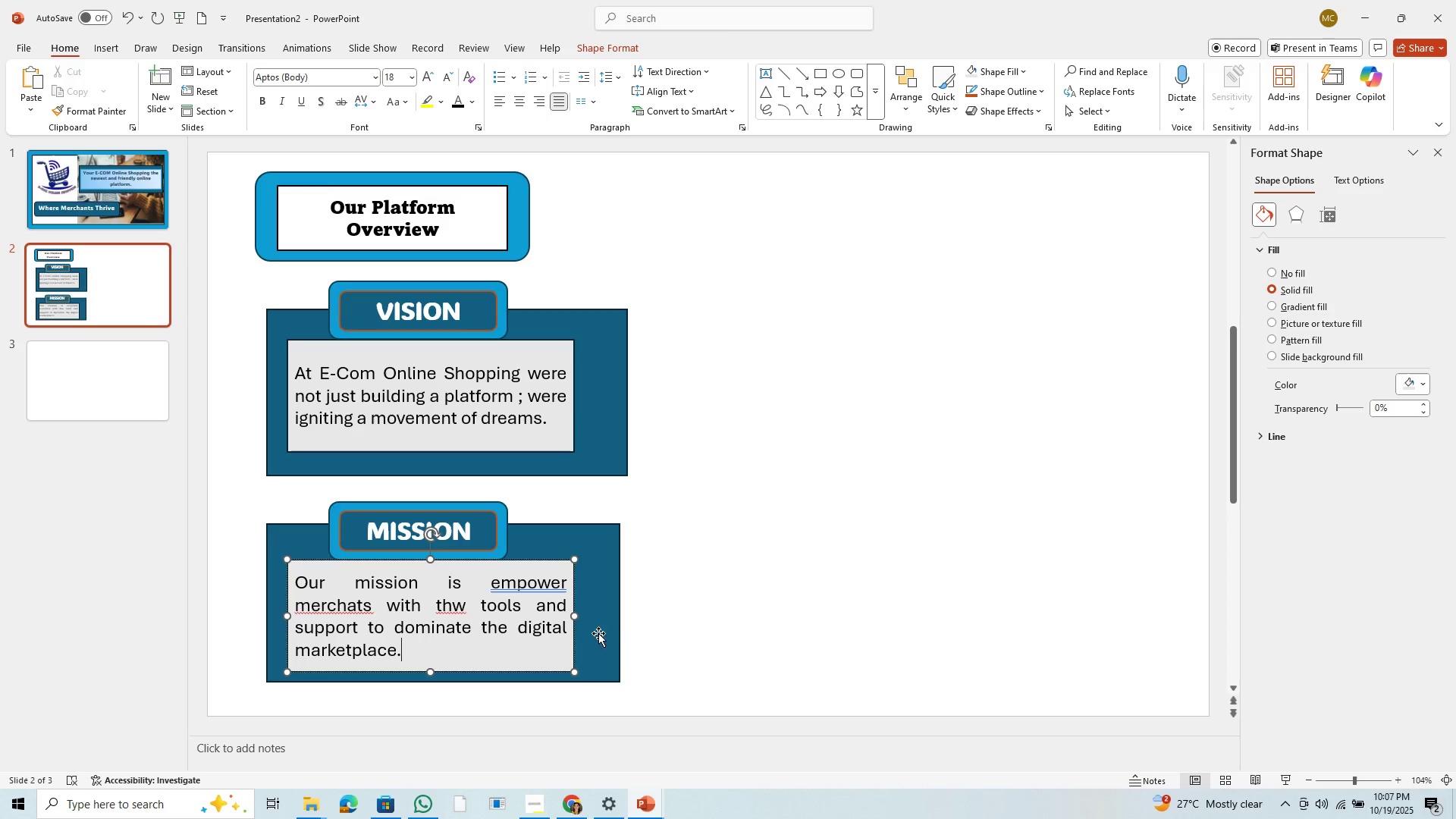 
left_click([596, 631])
 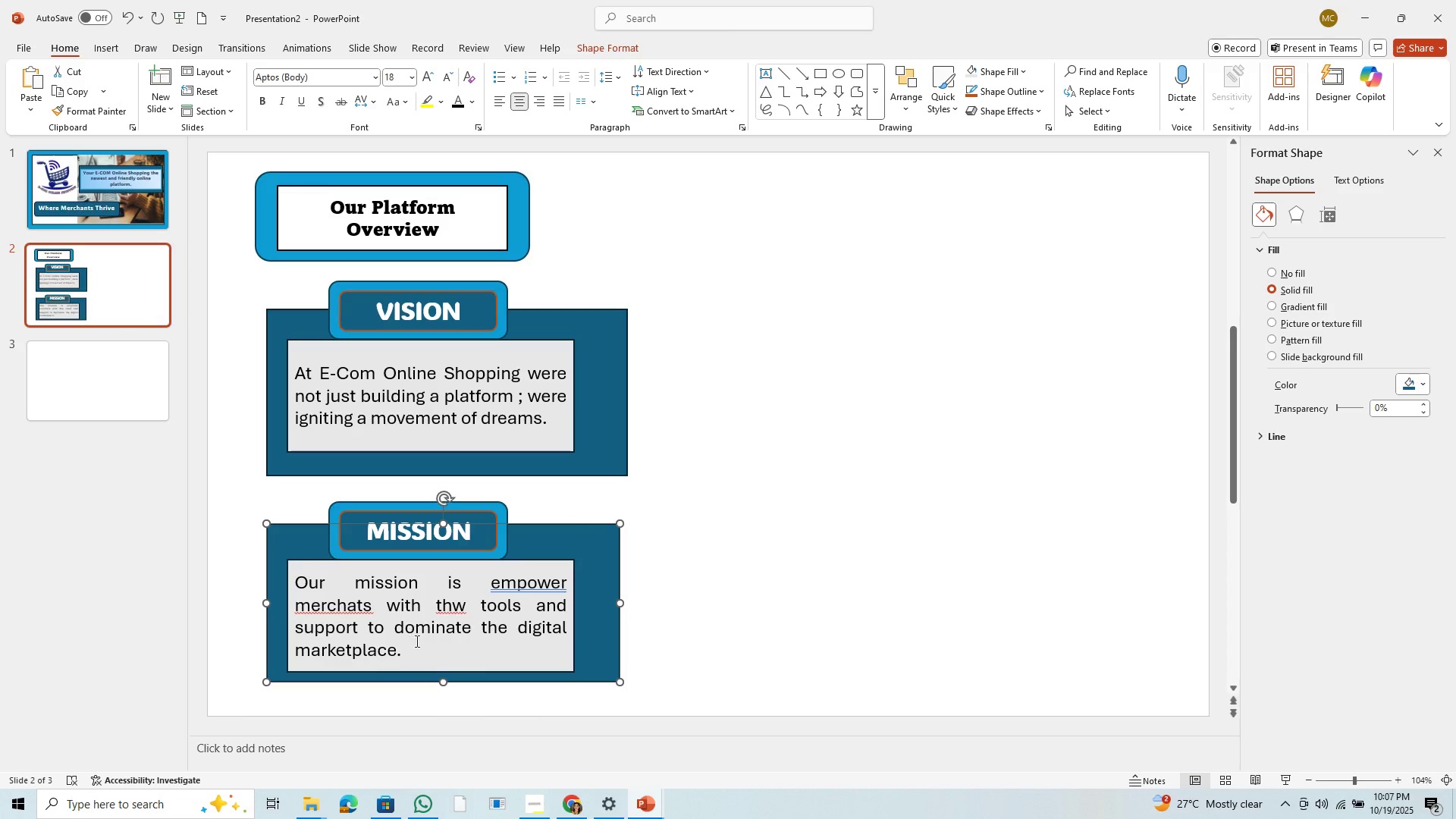 
left_click_drag(start_coordinate=[429, 654], to_coordinate=[324, 582])
 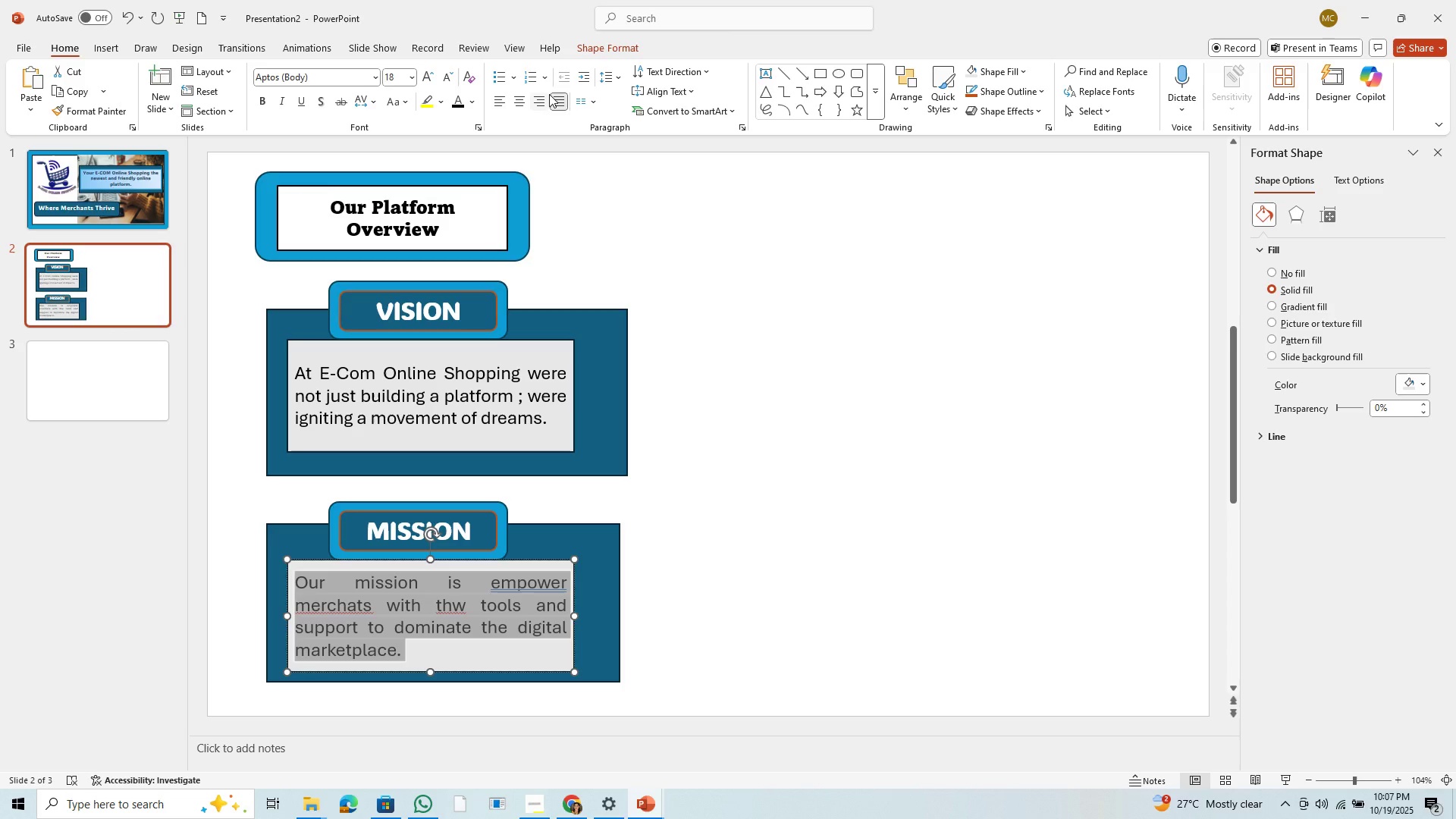 
left_click([558, 99])
 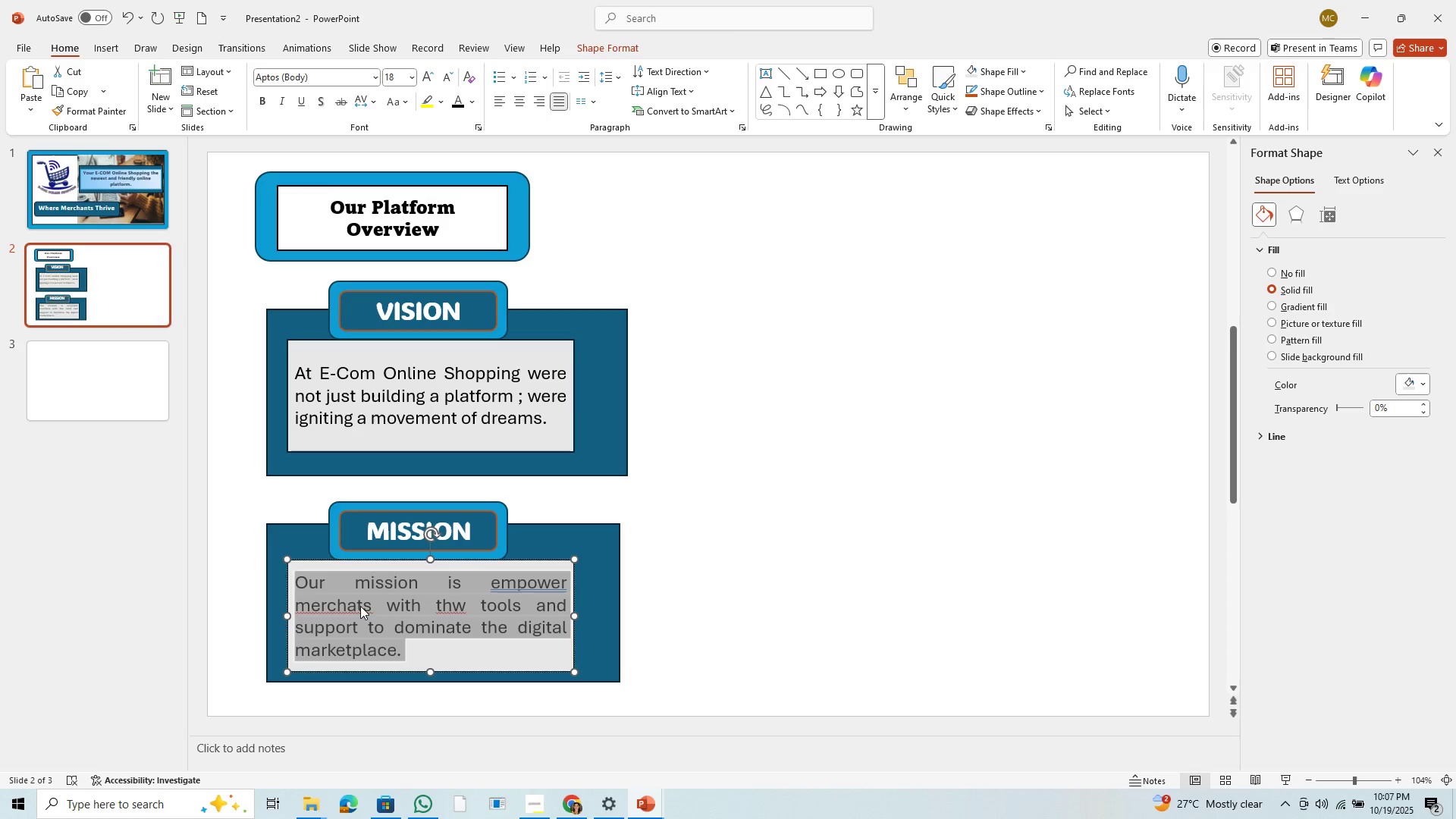 
double_click([359, 606])
 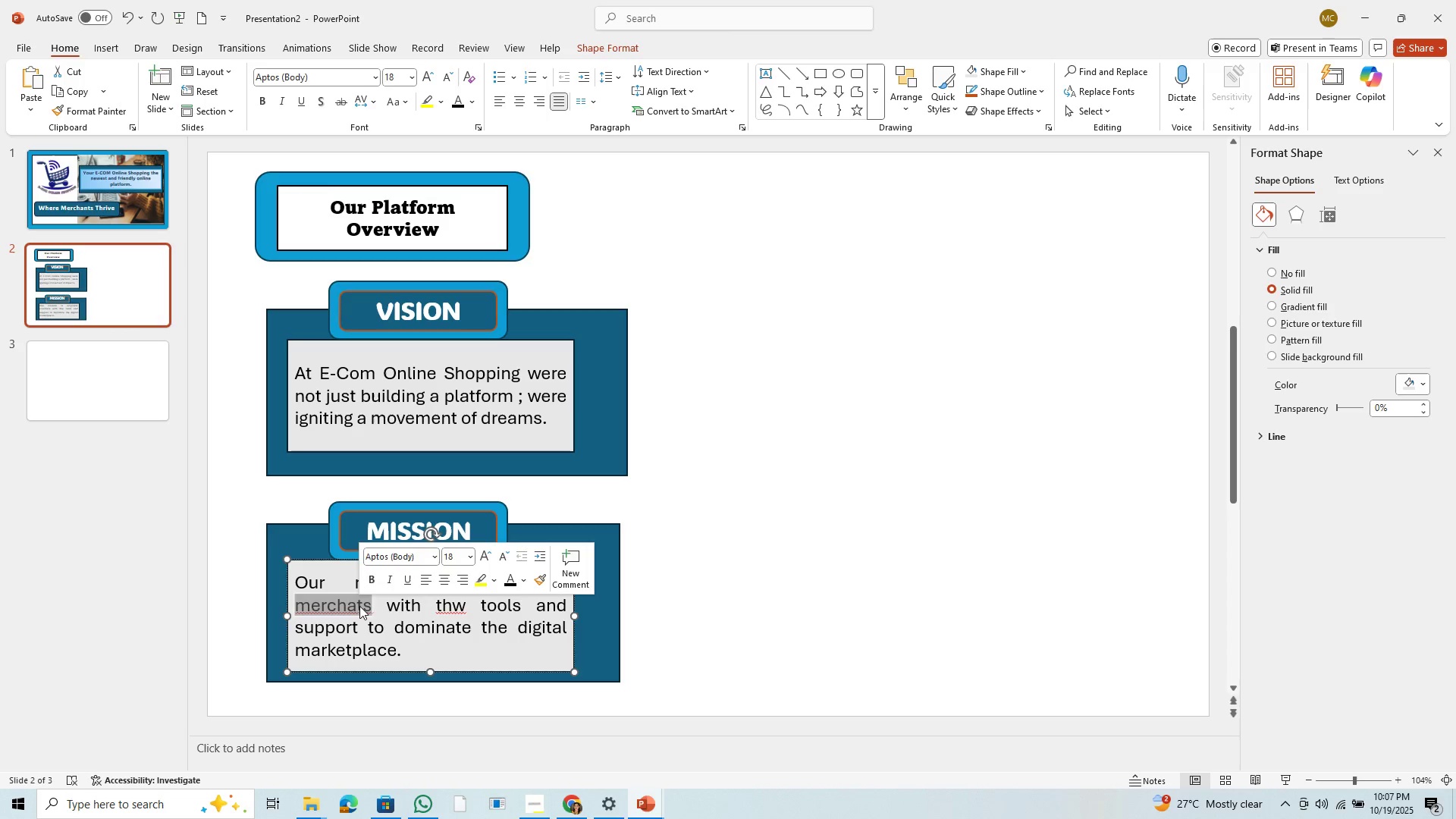 
left_click([359, 606])
 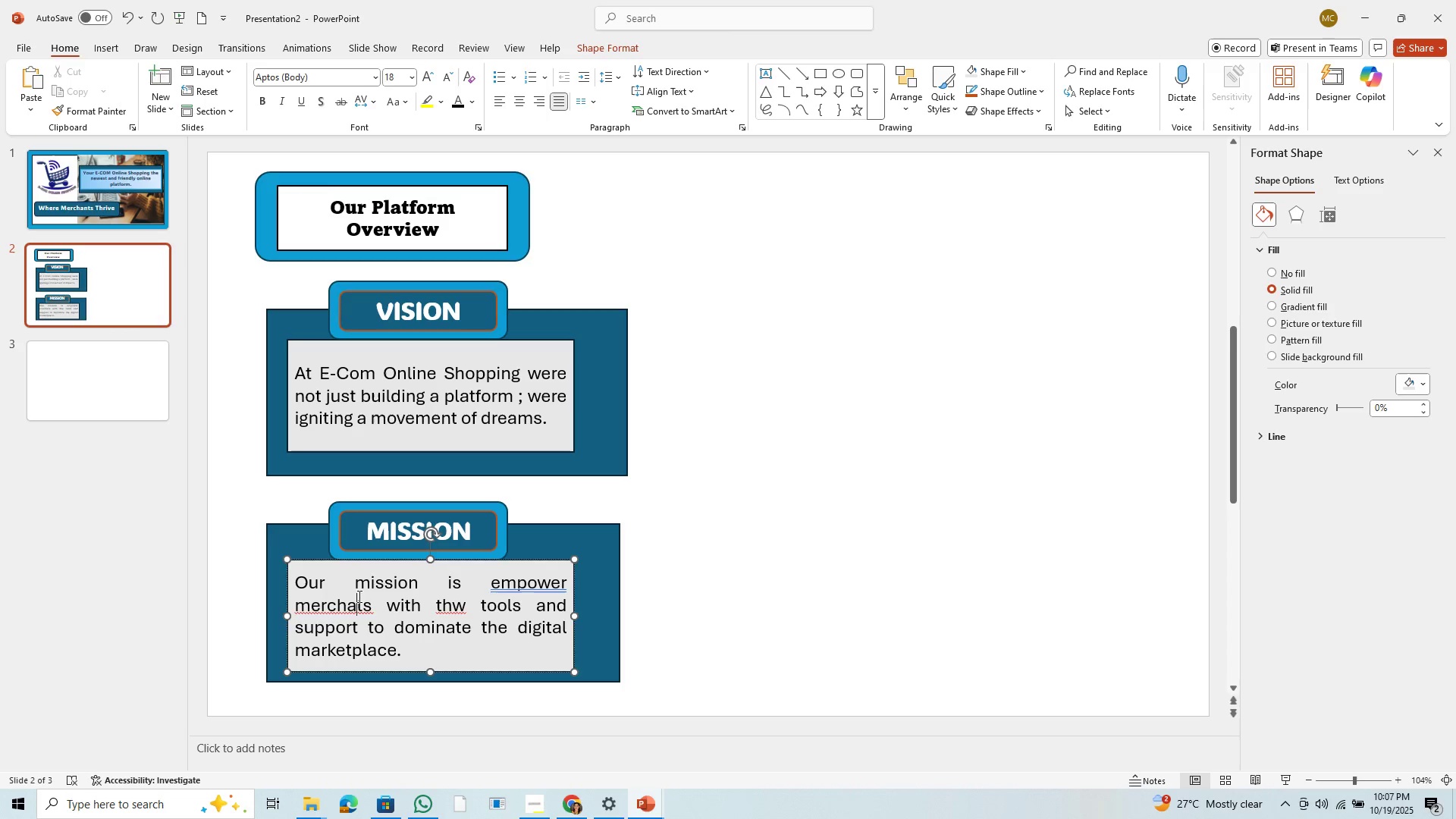 
key(N)
 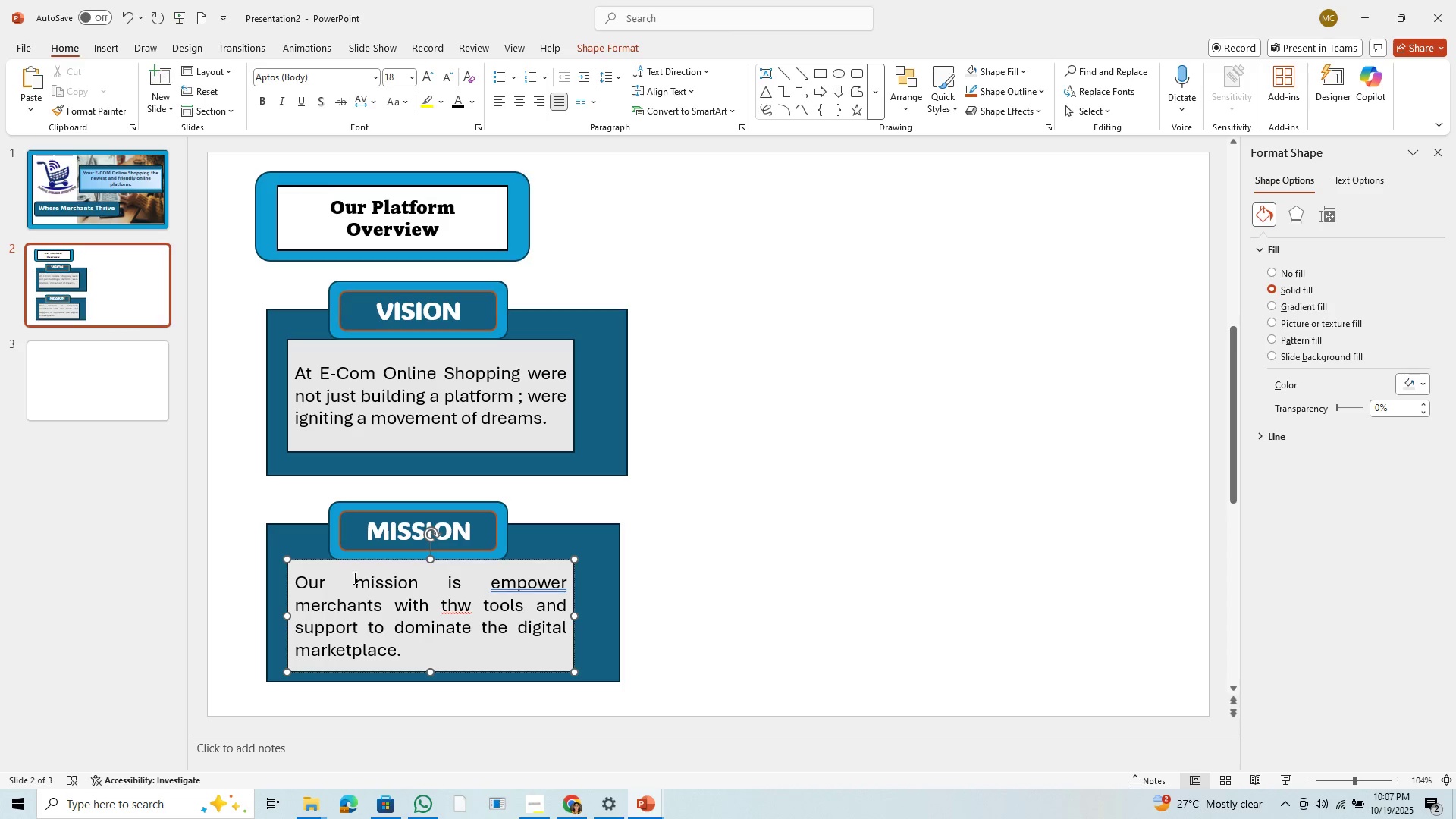 
left_click([353, 578])
 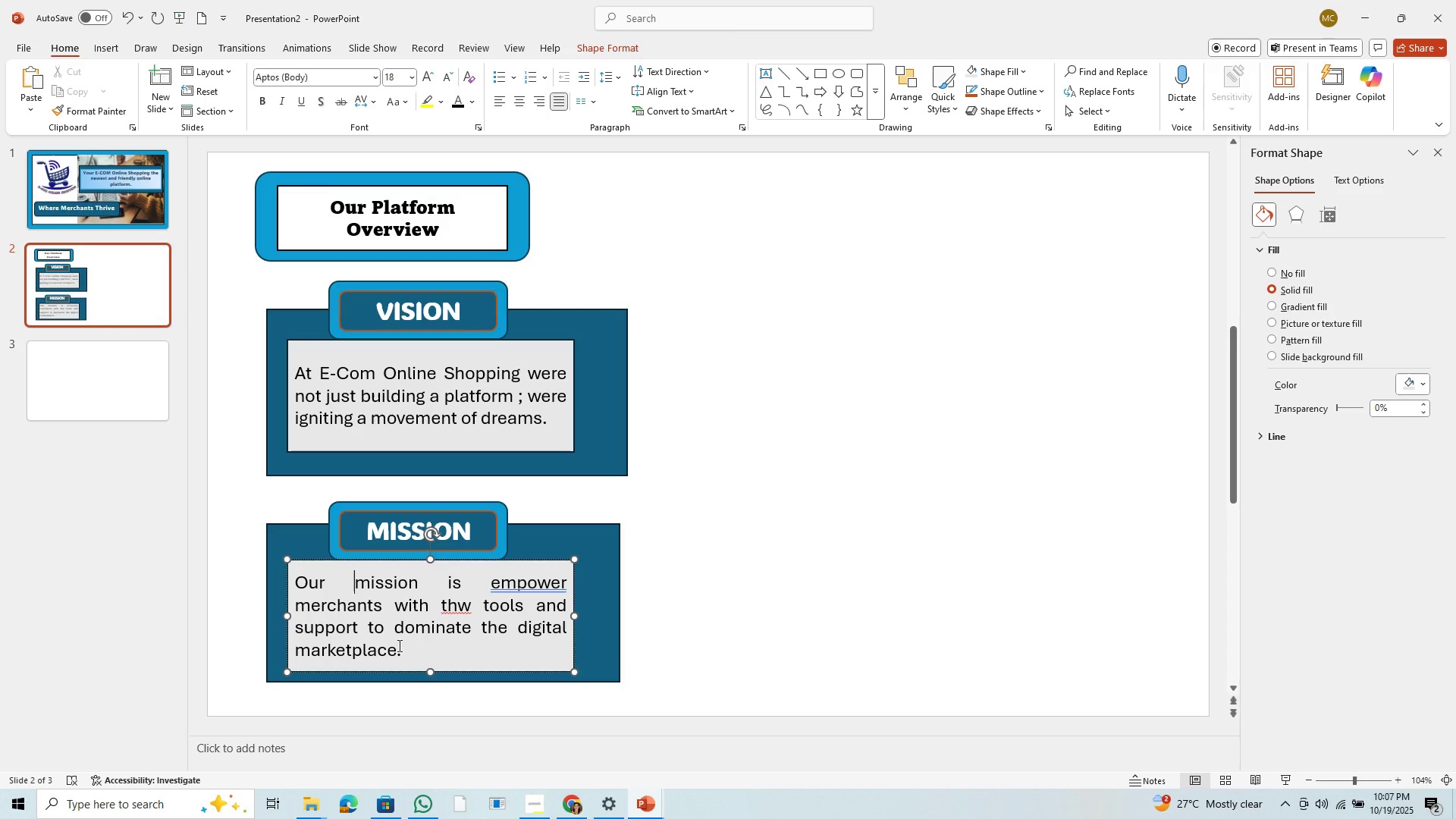 
left_click([400, 651])
 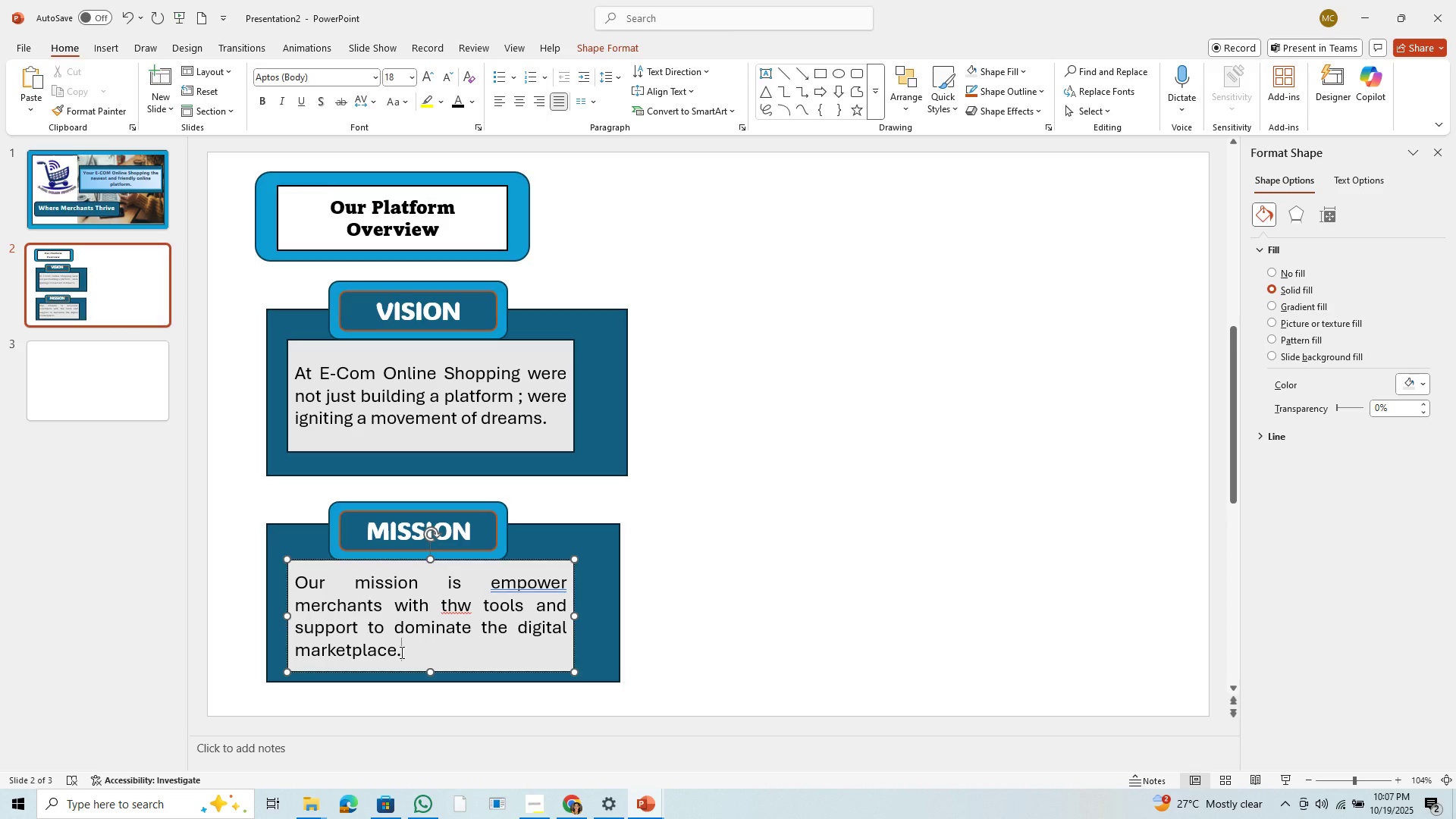 
key(Space)
 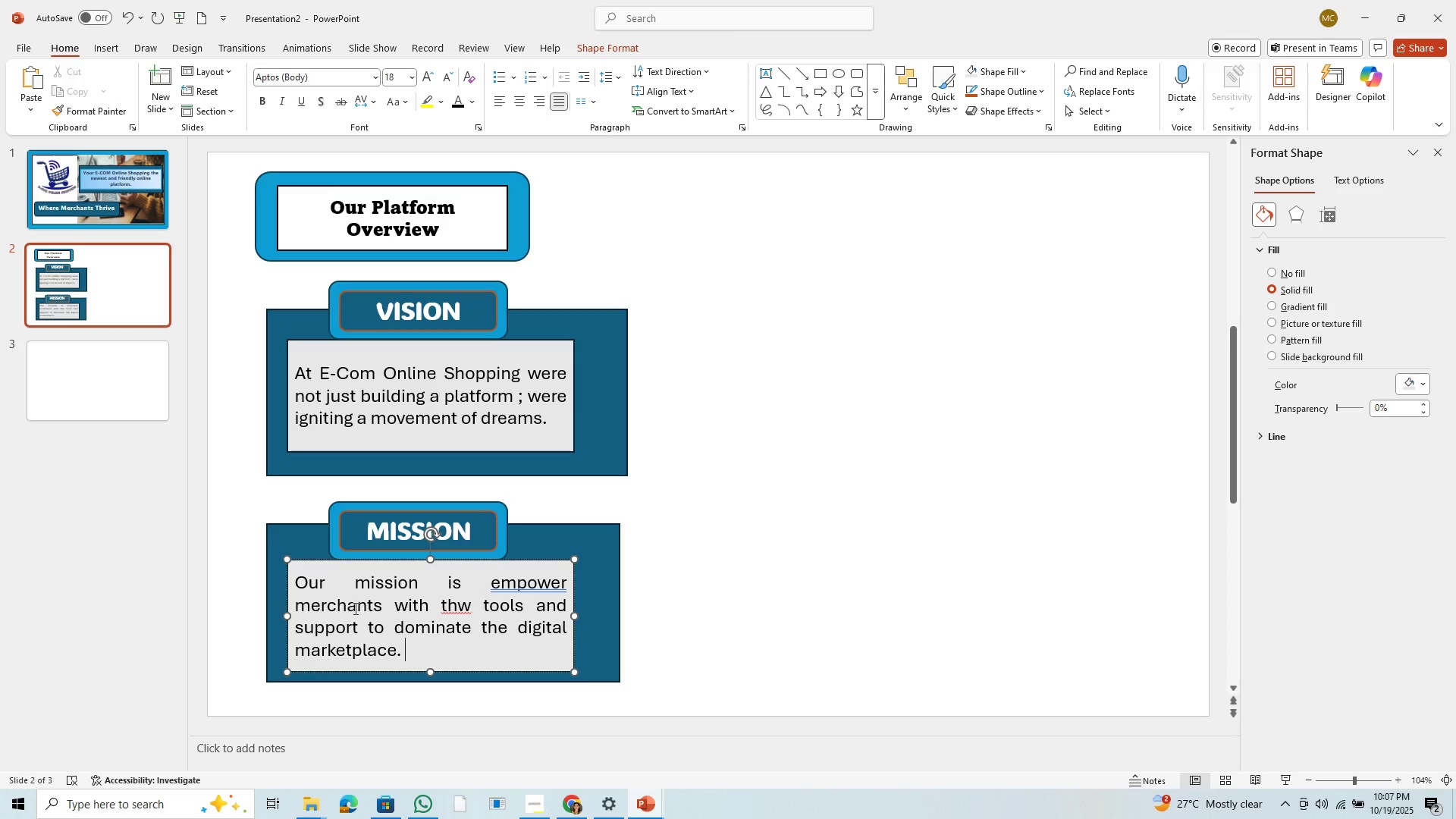 
left_click([354, 593])
 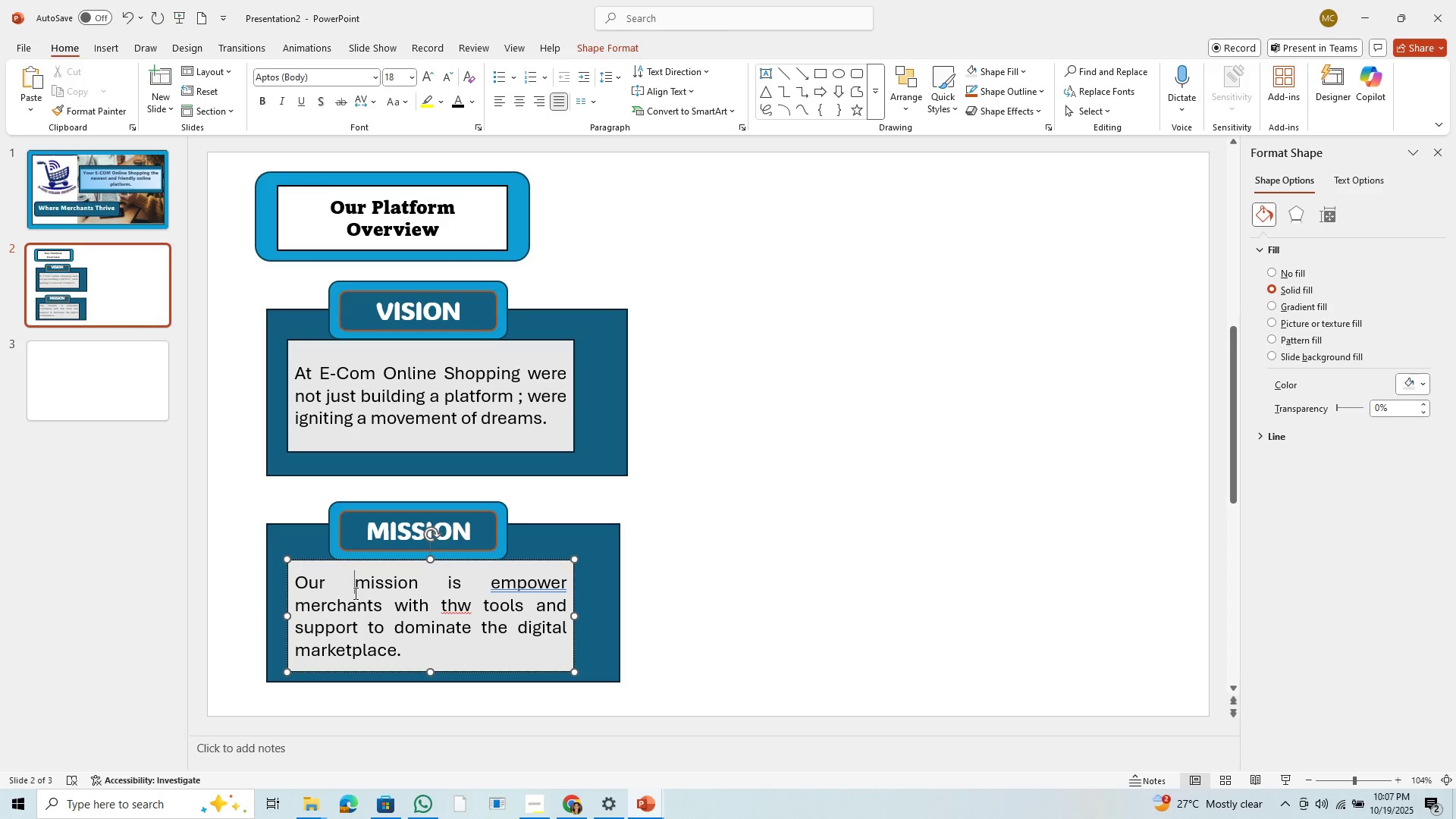 
key(Backspace)
 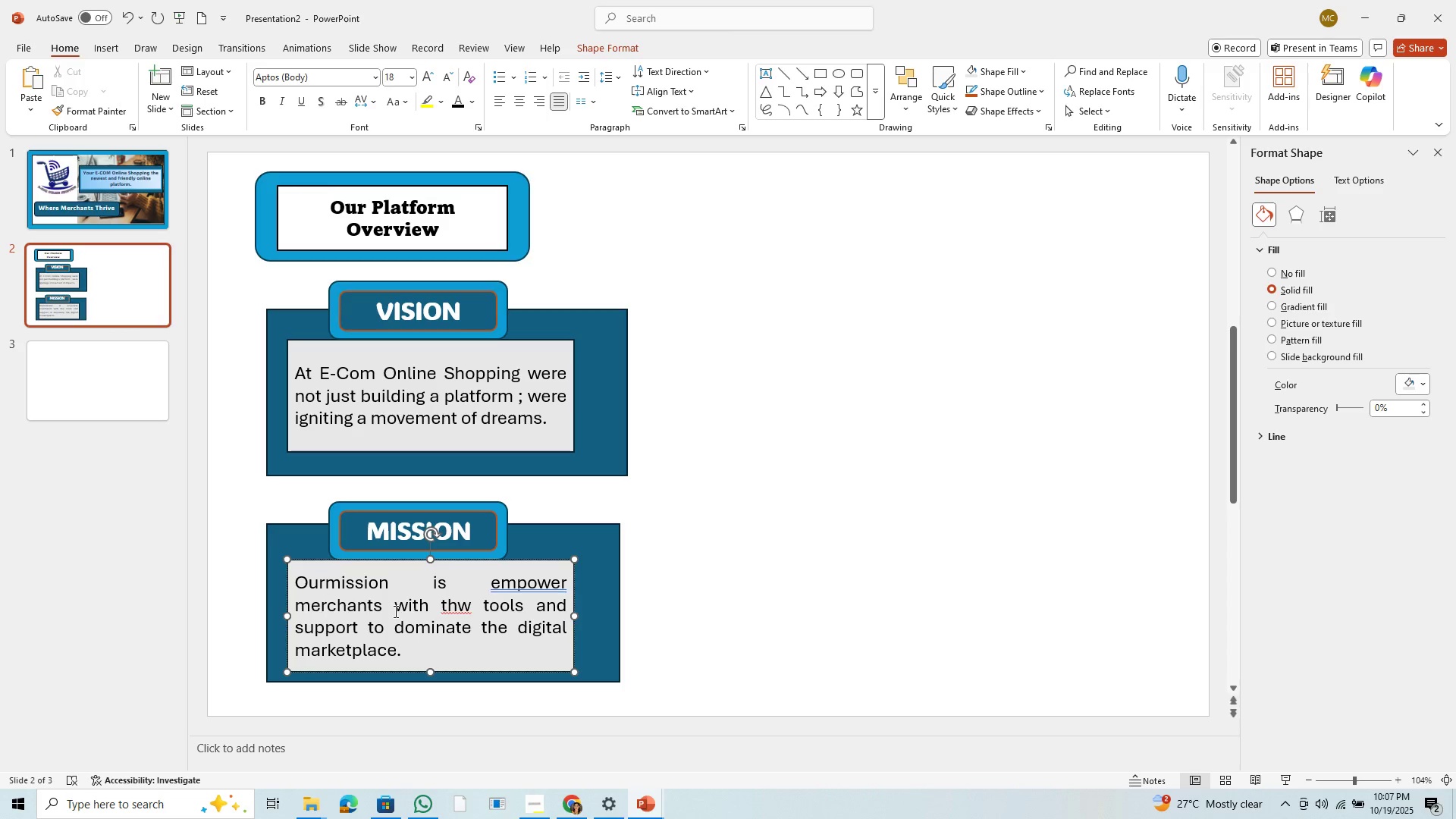 
key(Space)
 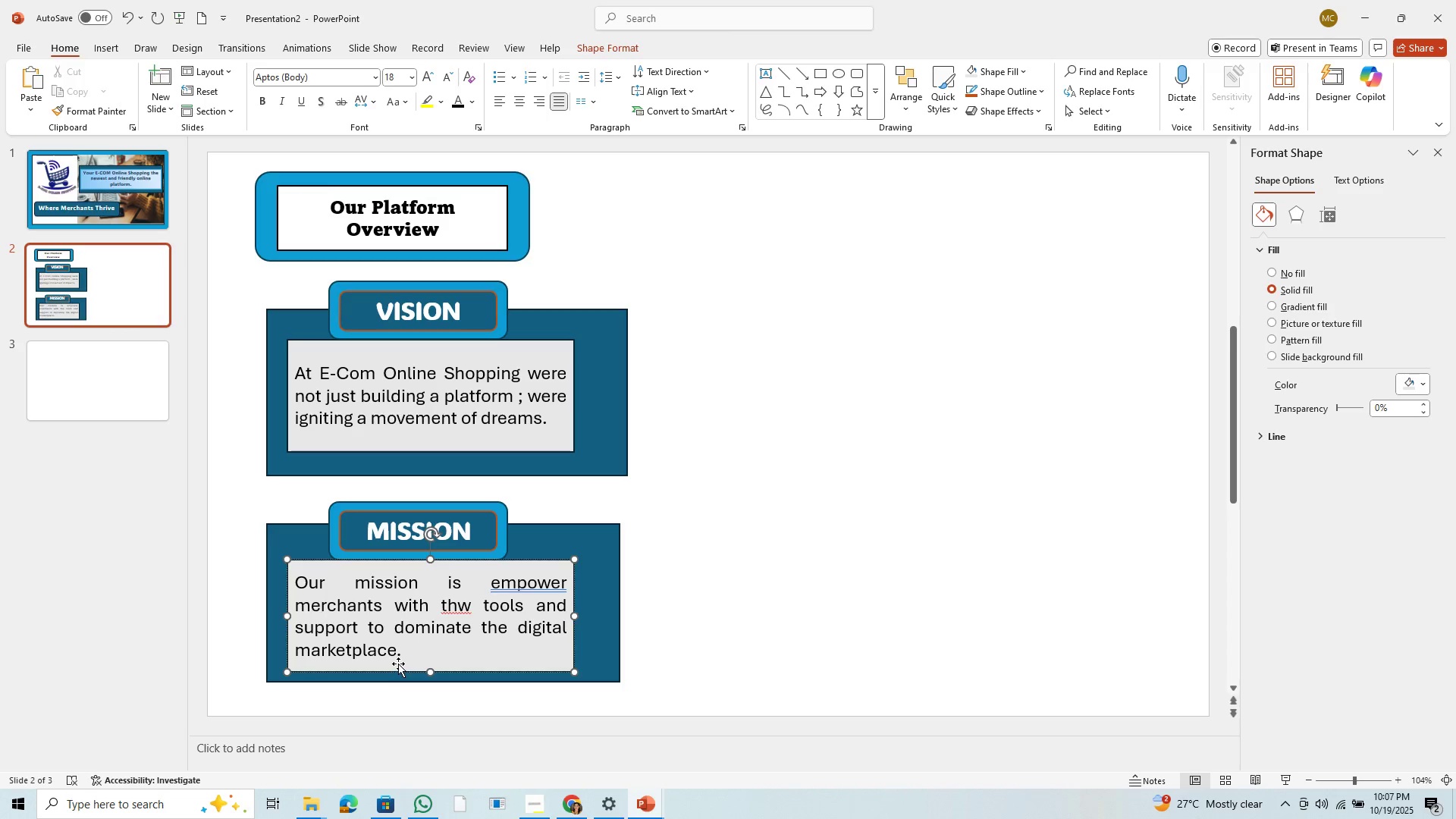 
left_click_drag(start_coordinate=[406, 654], to_coordinate=[309, 590])
 